 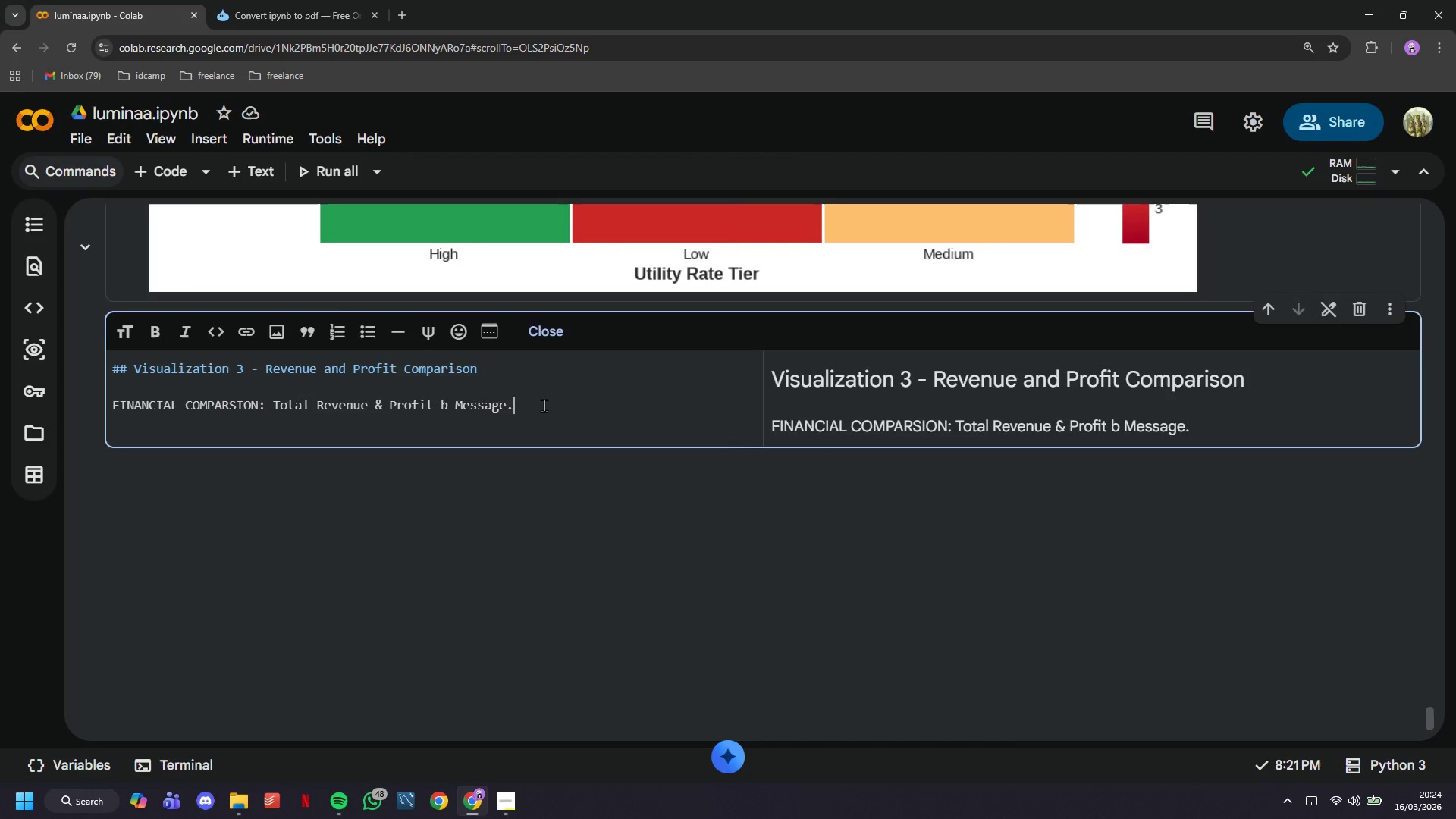 
hold_key(key=ArrowLeft, duration=0.64)
 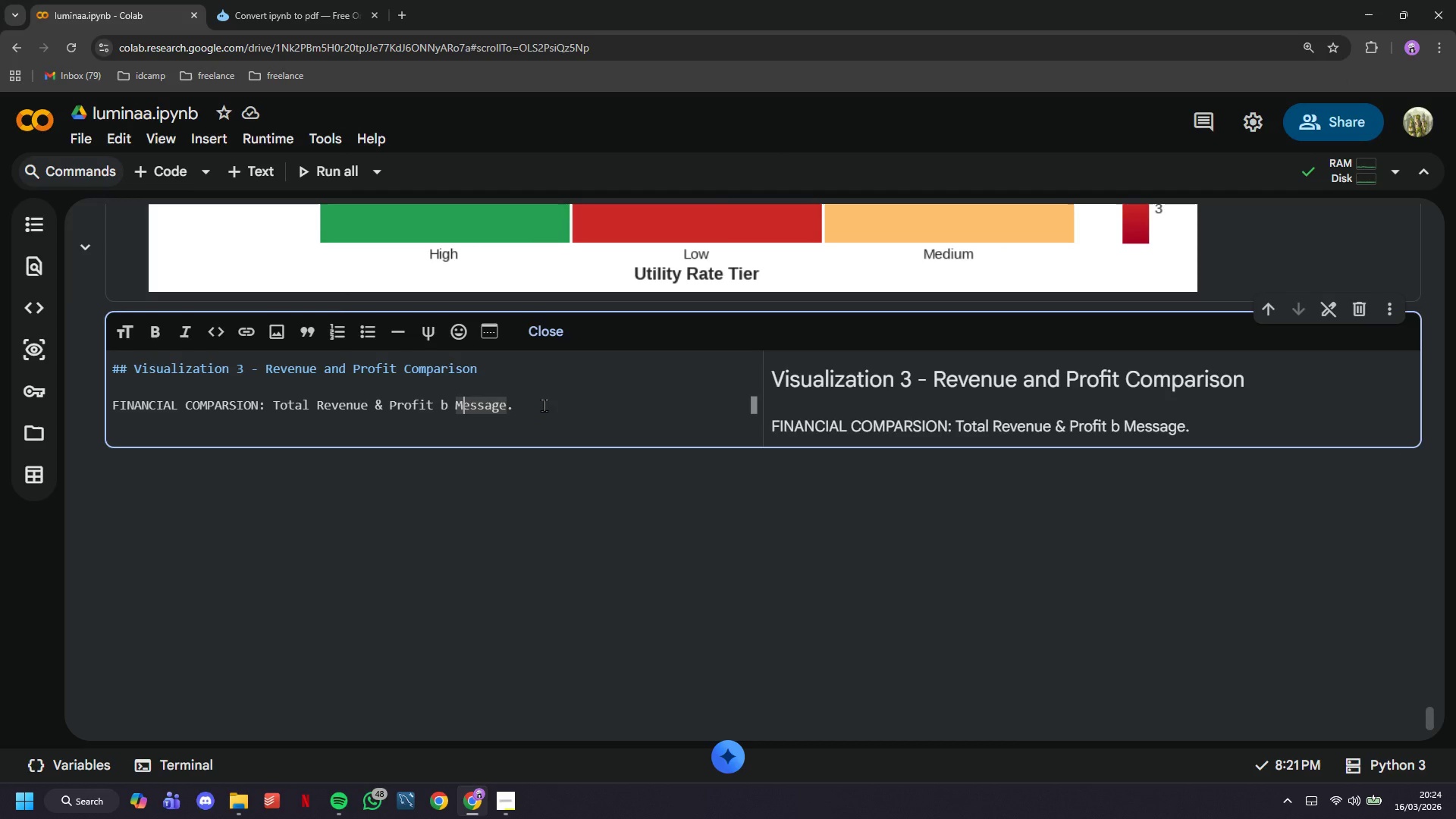 
key(ArrowLeft)
 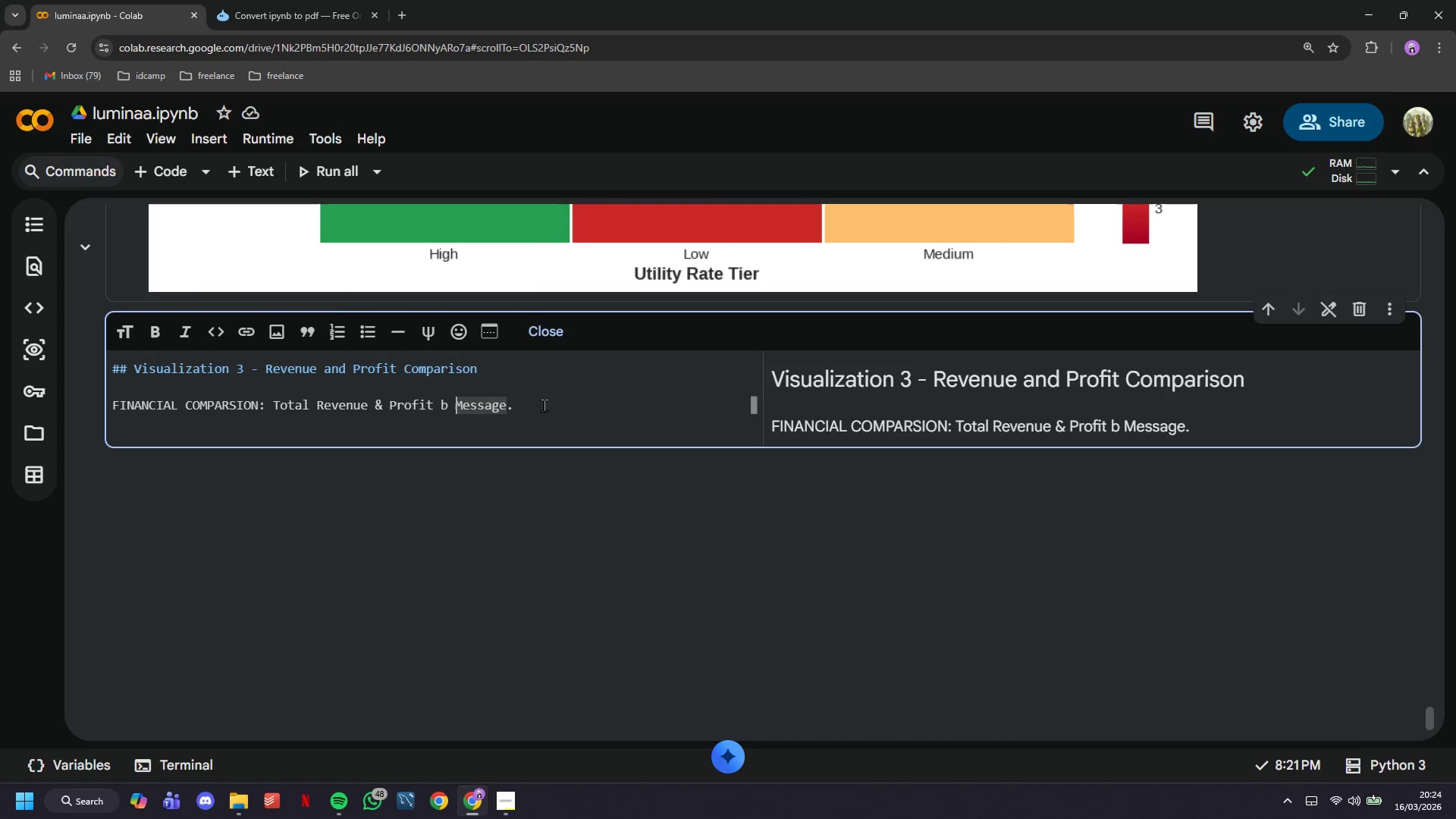 
key(ArrowLeft)
 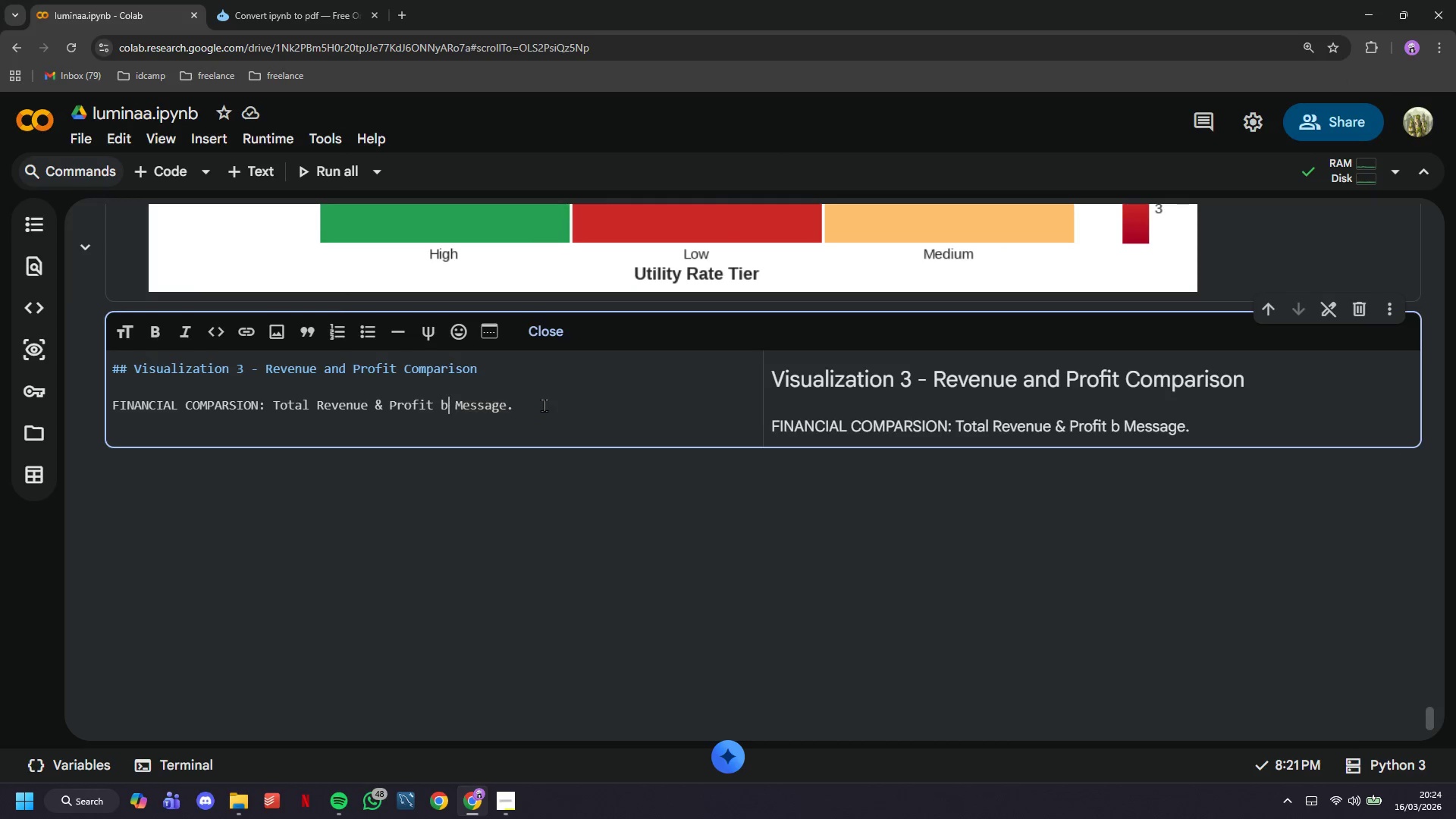 
key(ArrowLeft)
 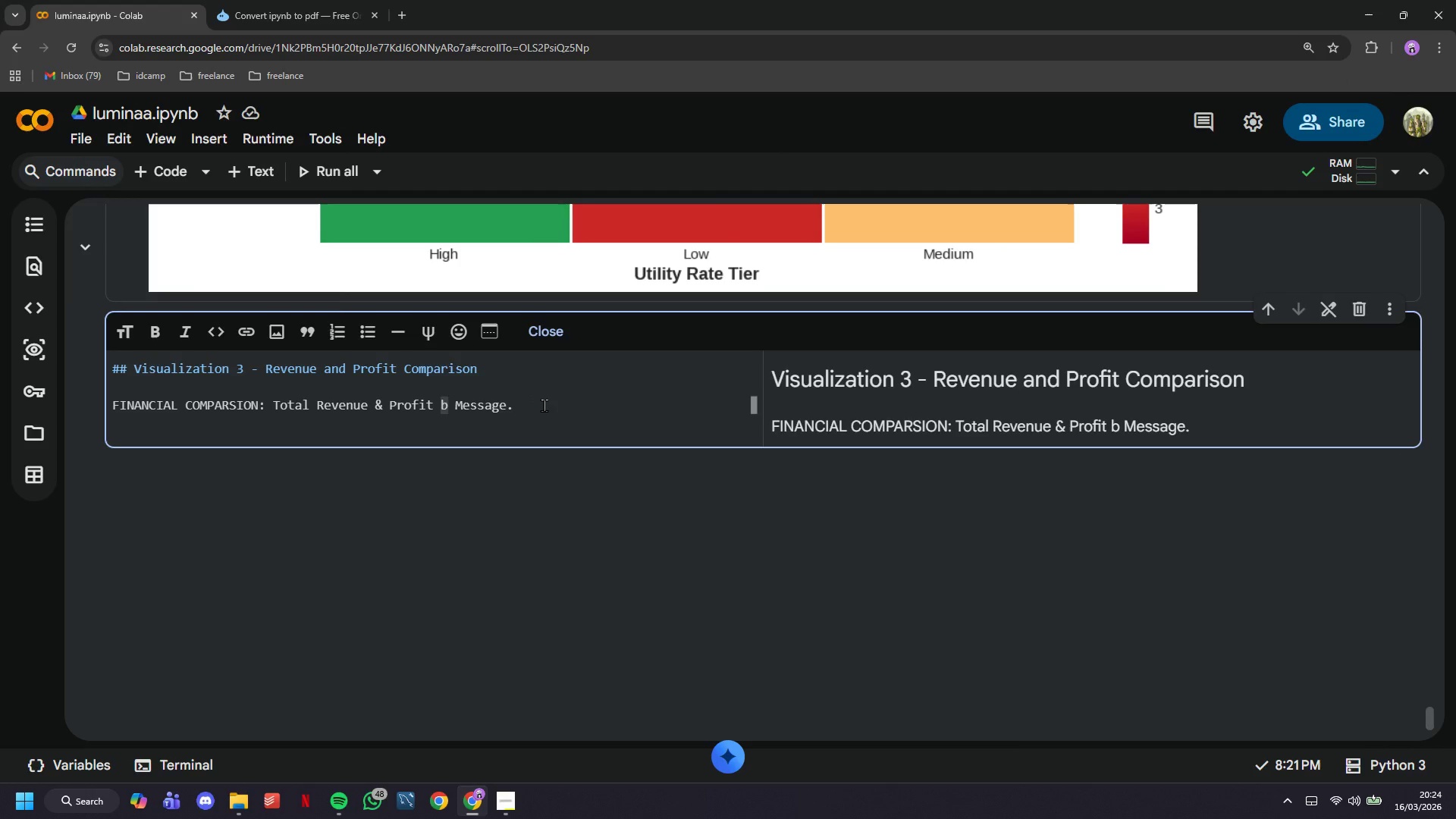 
key(Y)
 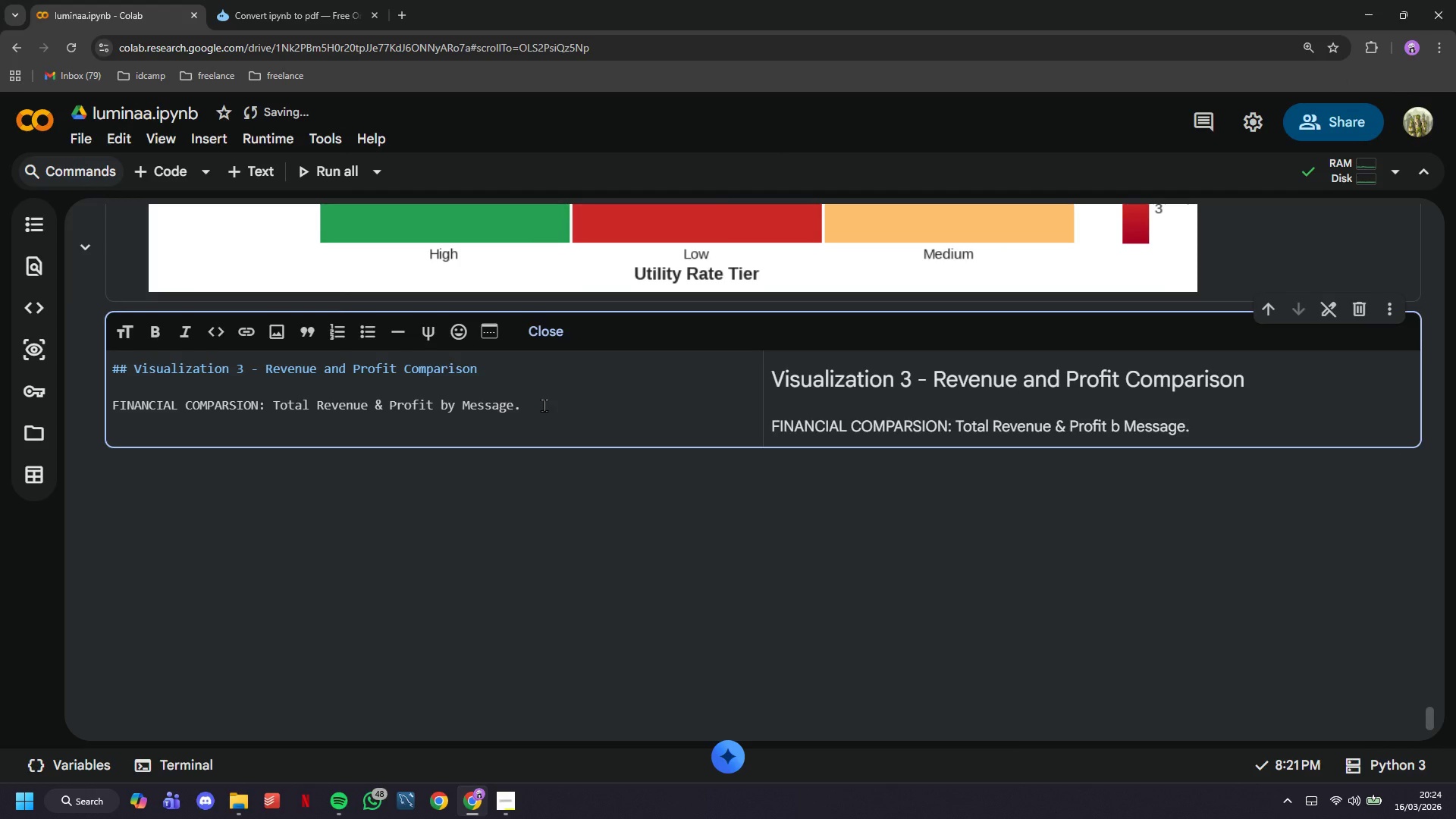 
hold_key(key=ArrowRight, duration=0.91)
 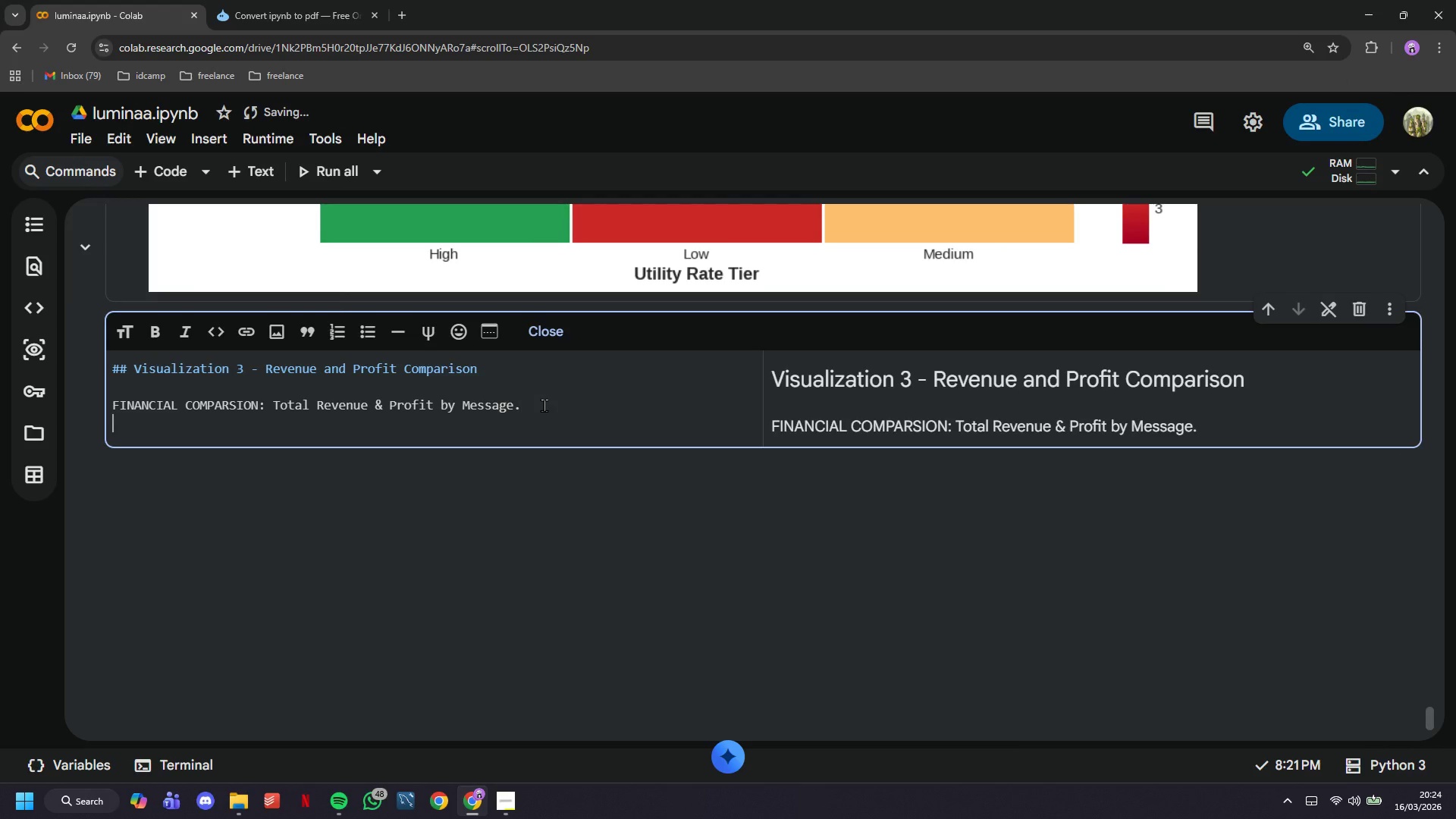 
key(Enter)
 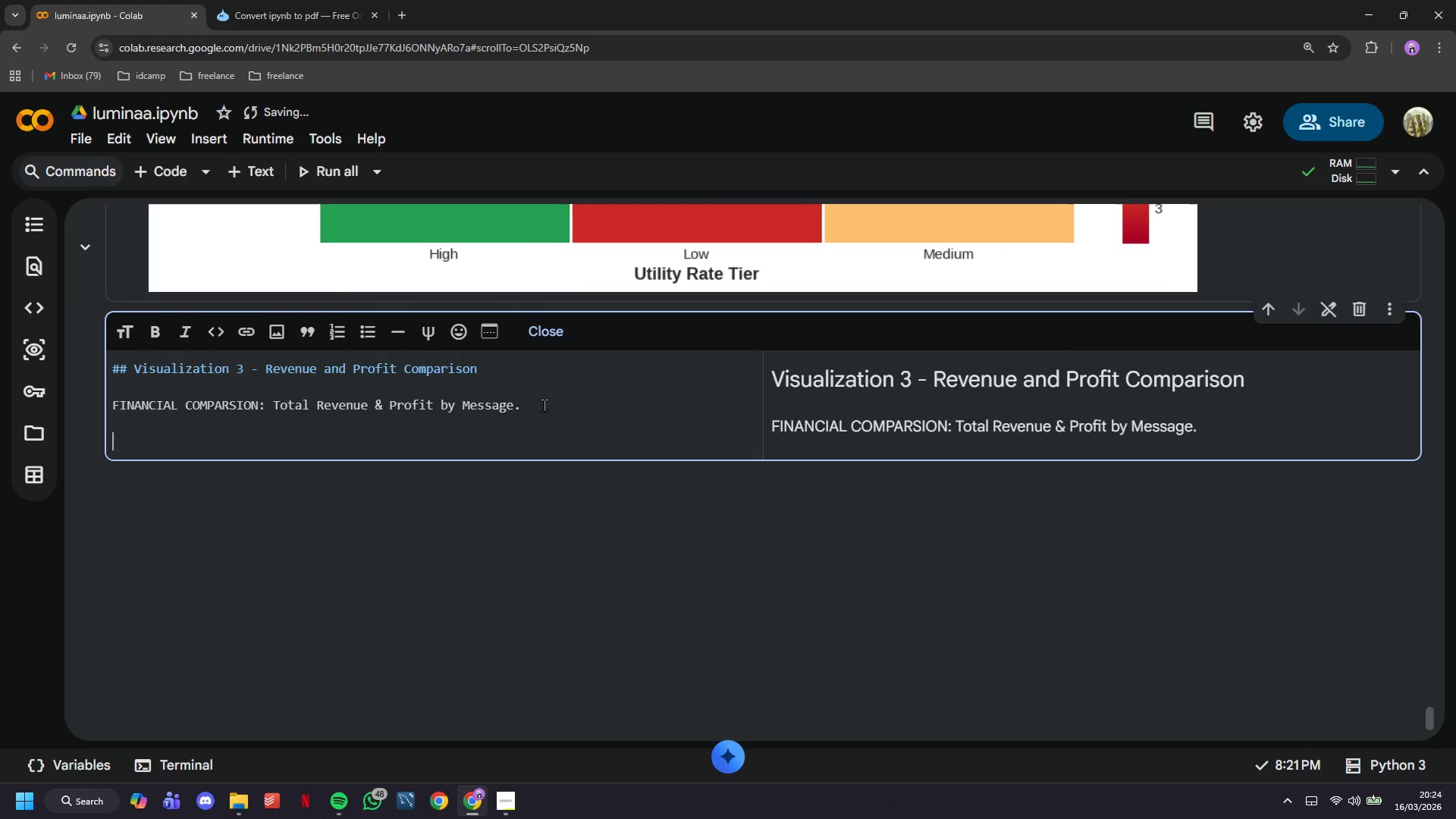 
key(Enter)
 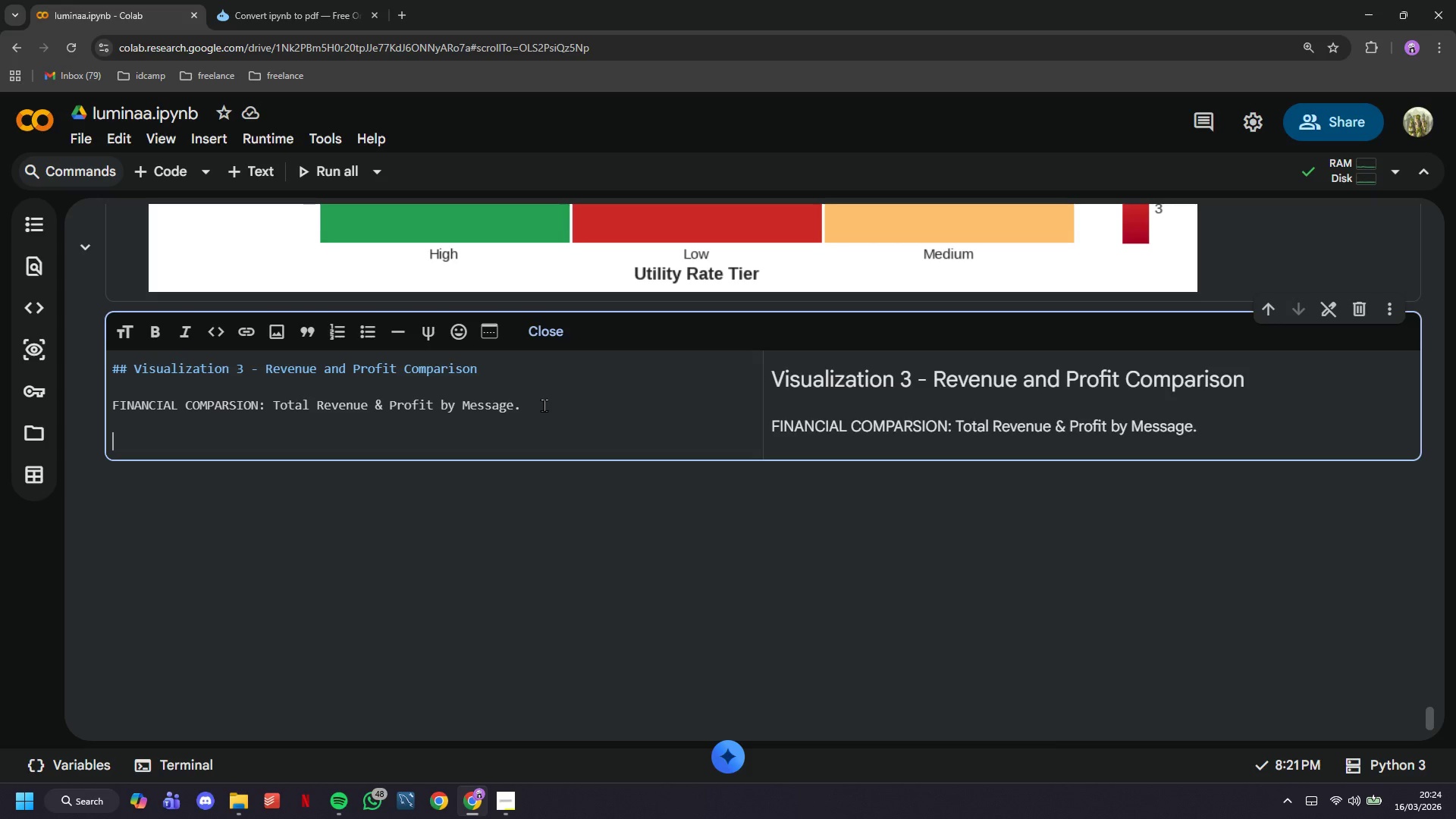 
type(Shows the bussiness impact, b)
key(Backspace)
type(npt)
key(Backspace)
key(Backspace)
type(ot just conversion rates.)
 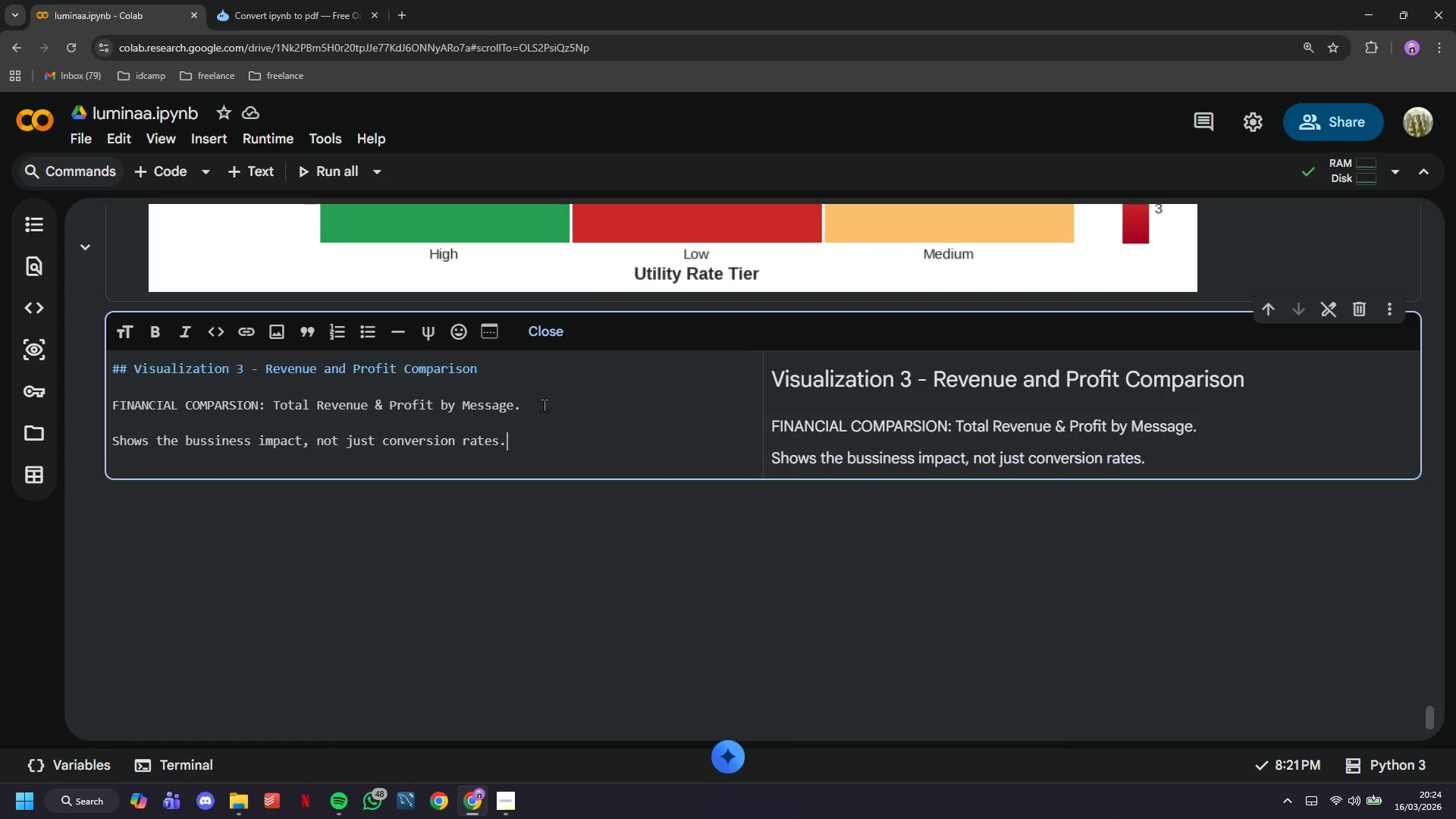 
scroll: coordinate [544, 405], scroll_direction: down, amount: 2.0
 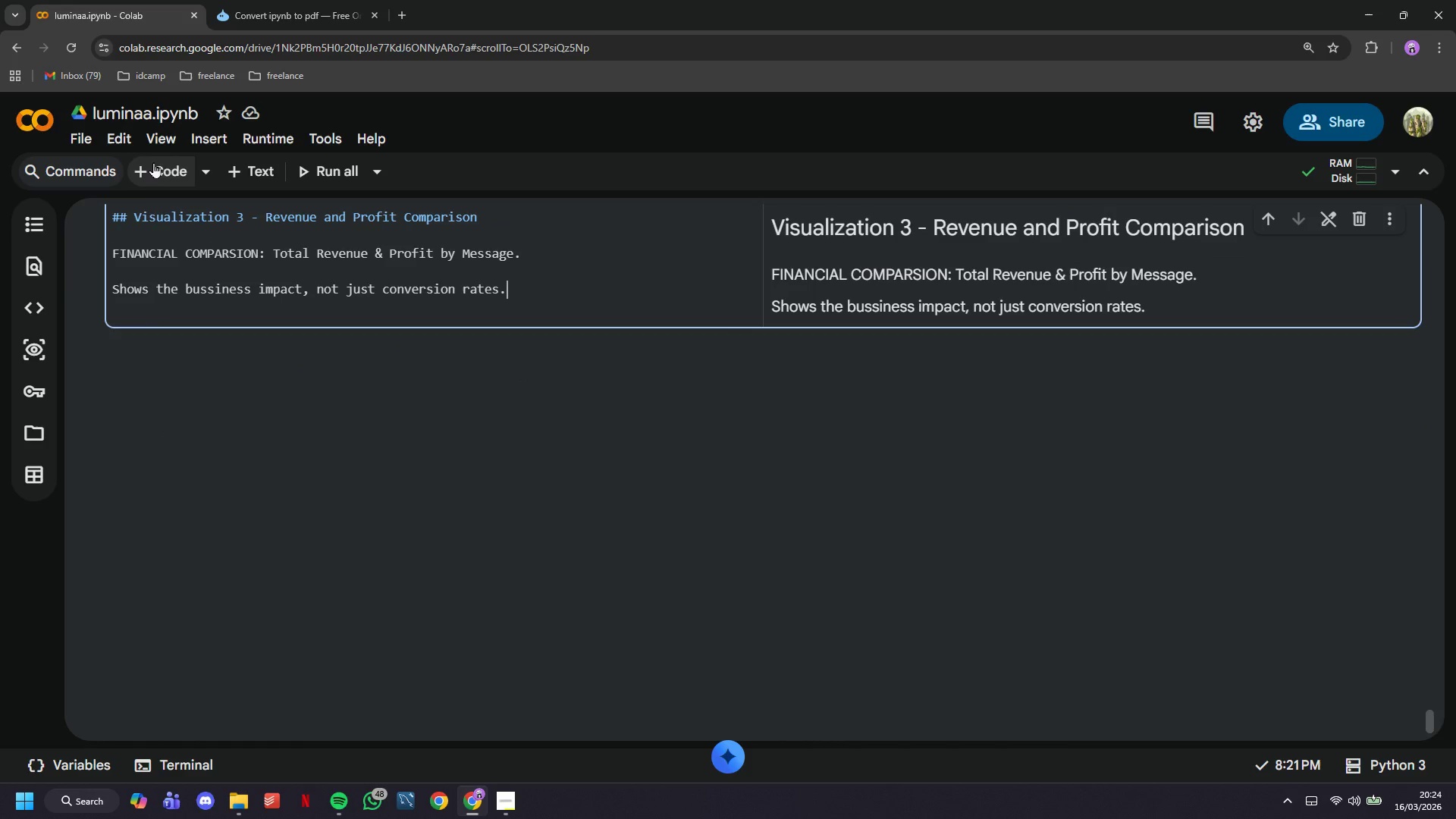 
left_click([162, 169])
 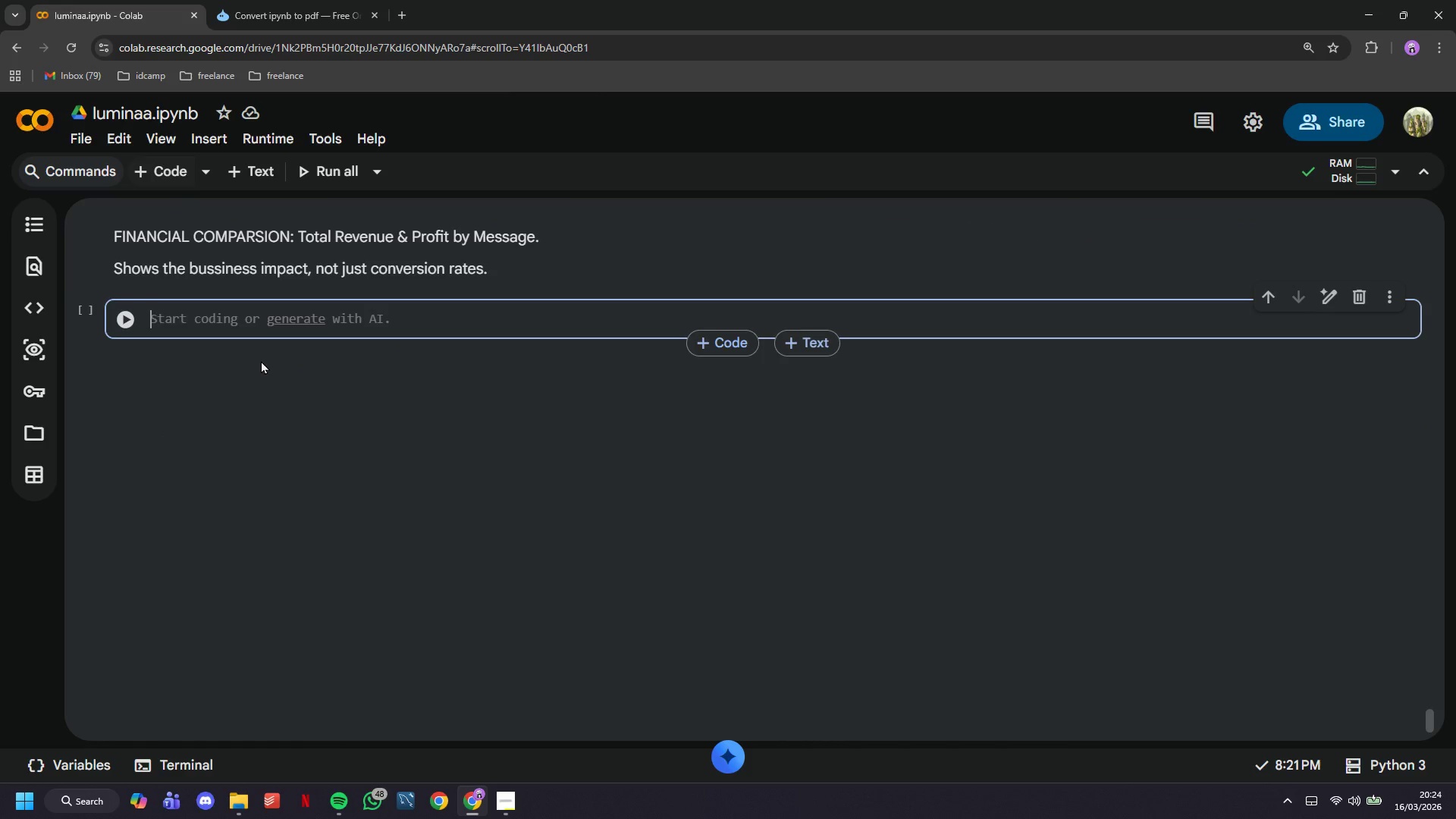 
scroll: coordinate [261, 360], scroll_direction: down, amount: 2.0
 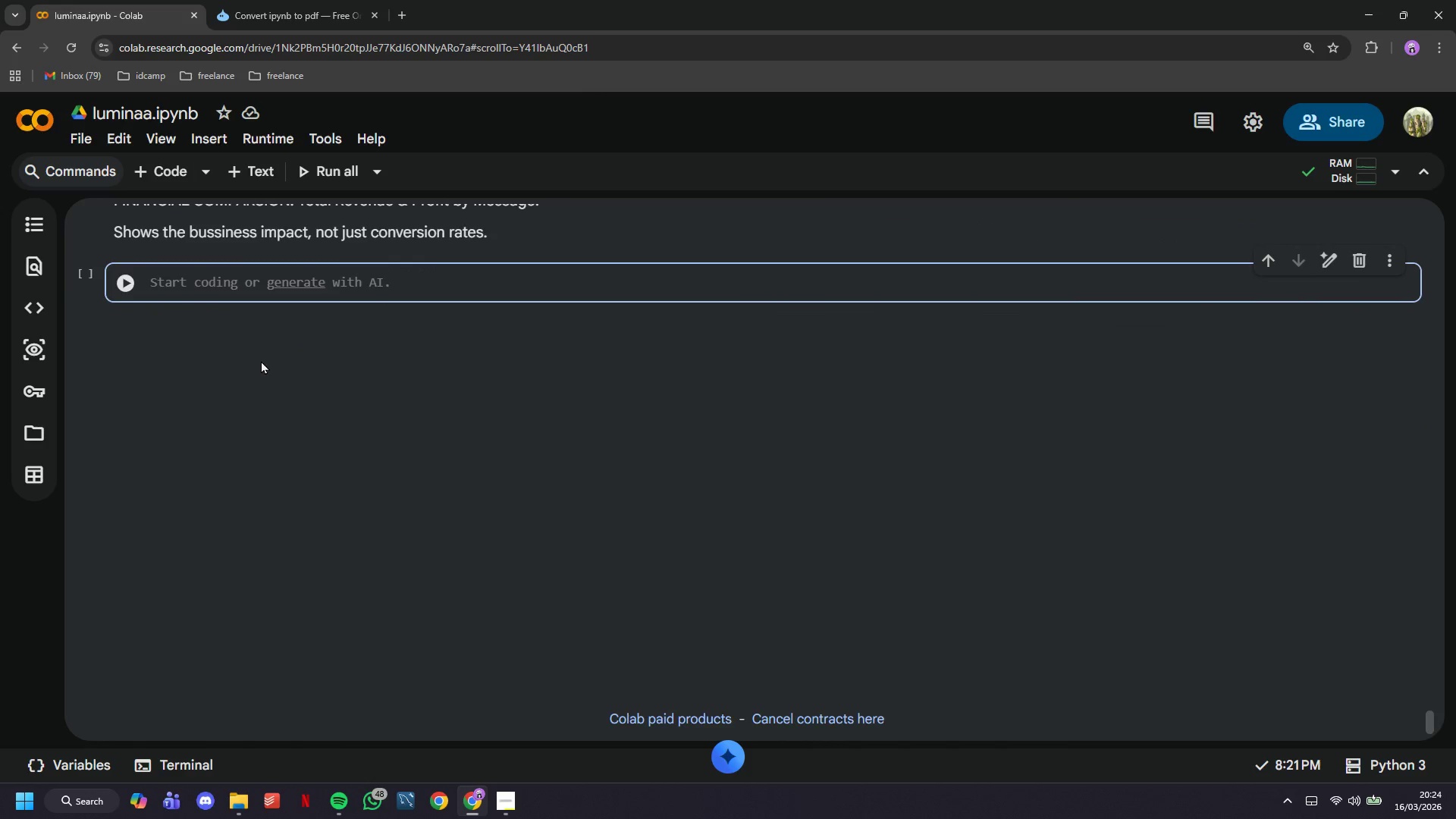 
type(fig, a)
key(Backspace)
type((ax2,)
key(Backspace)
key(Backspace)
type(1, ax2)
 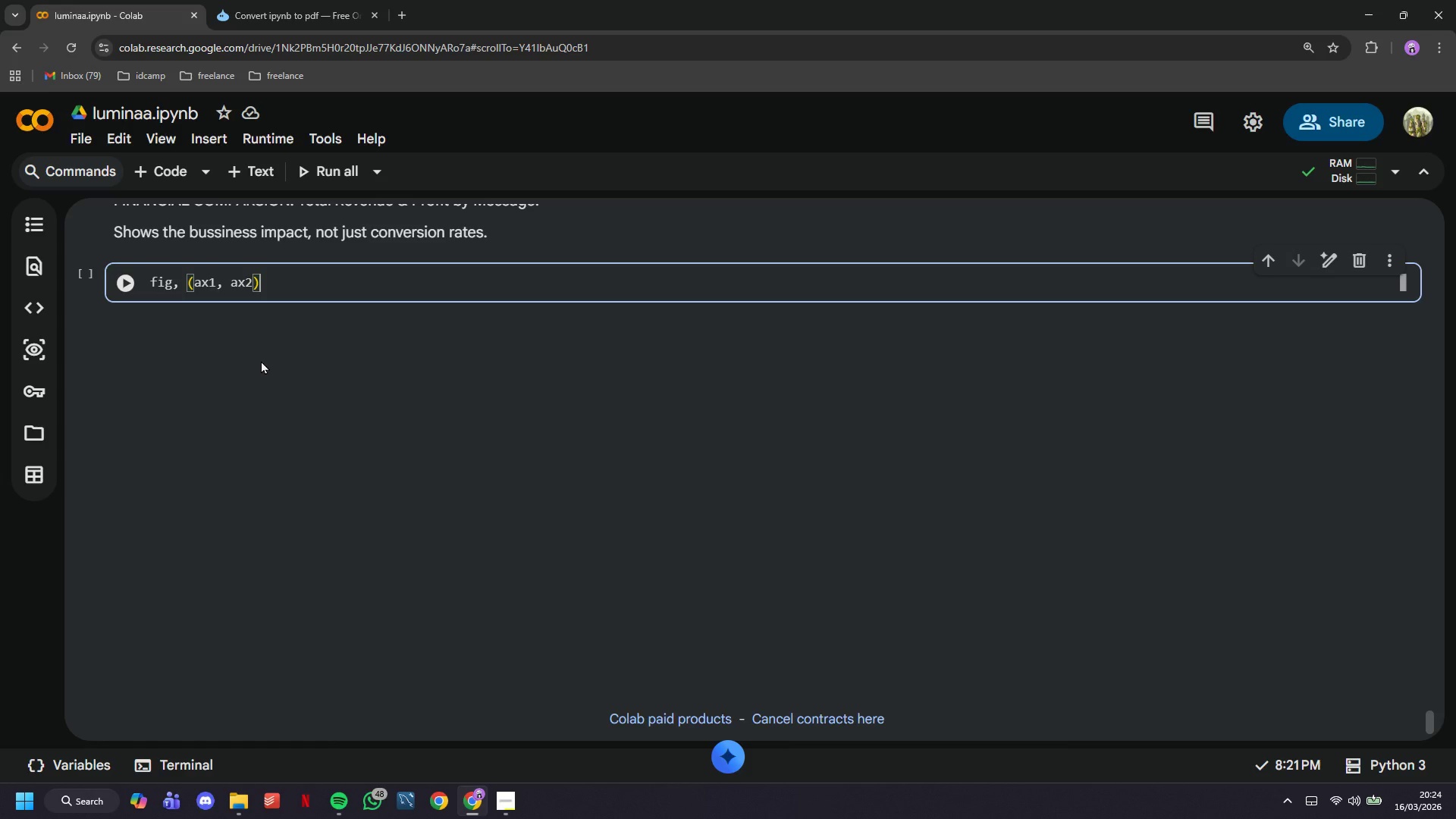 
 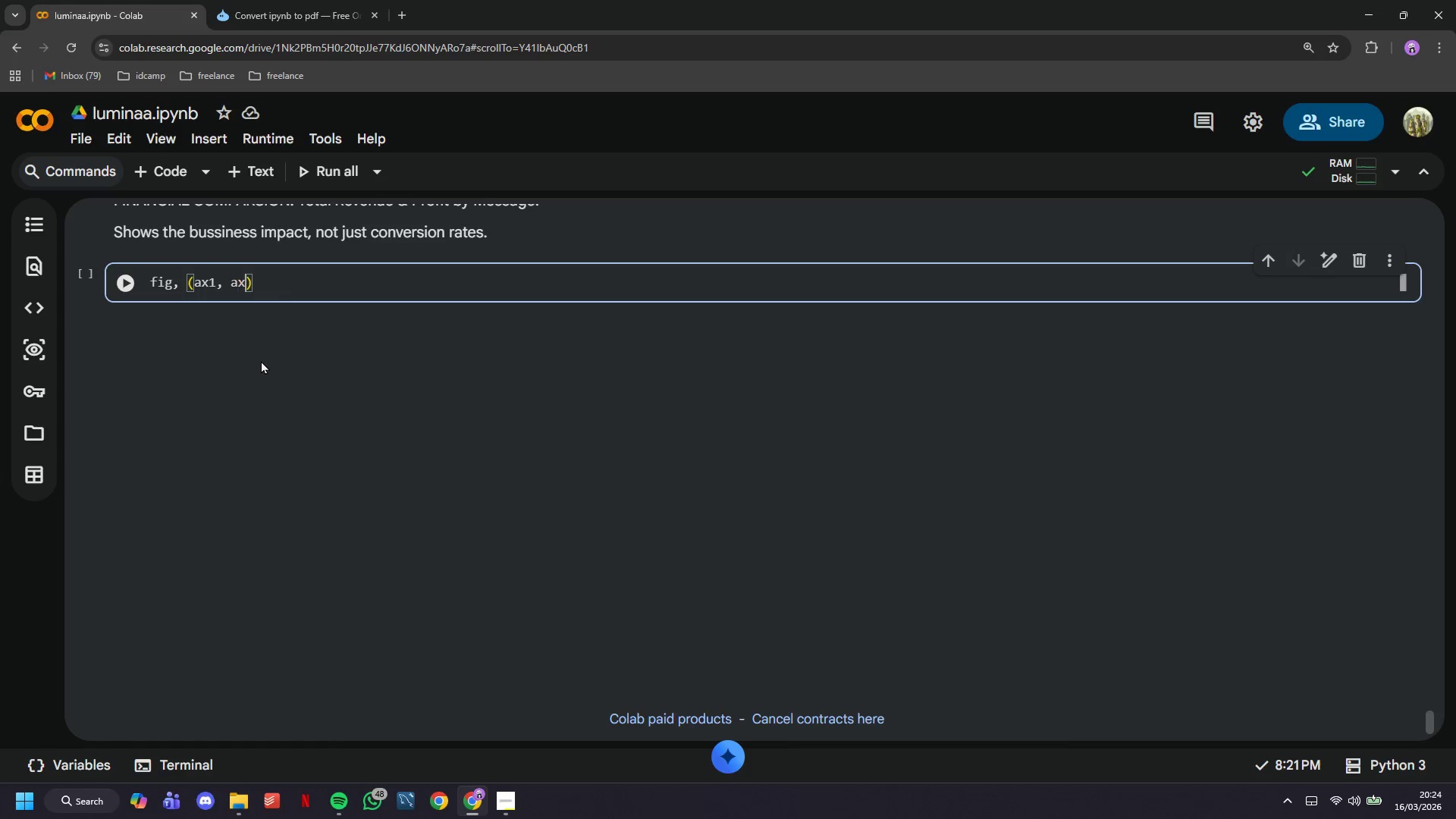 
key(ArrowRight)
 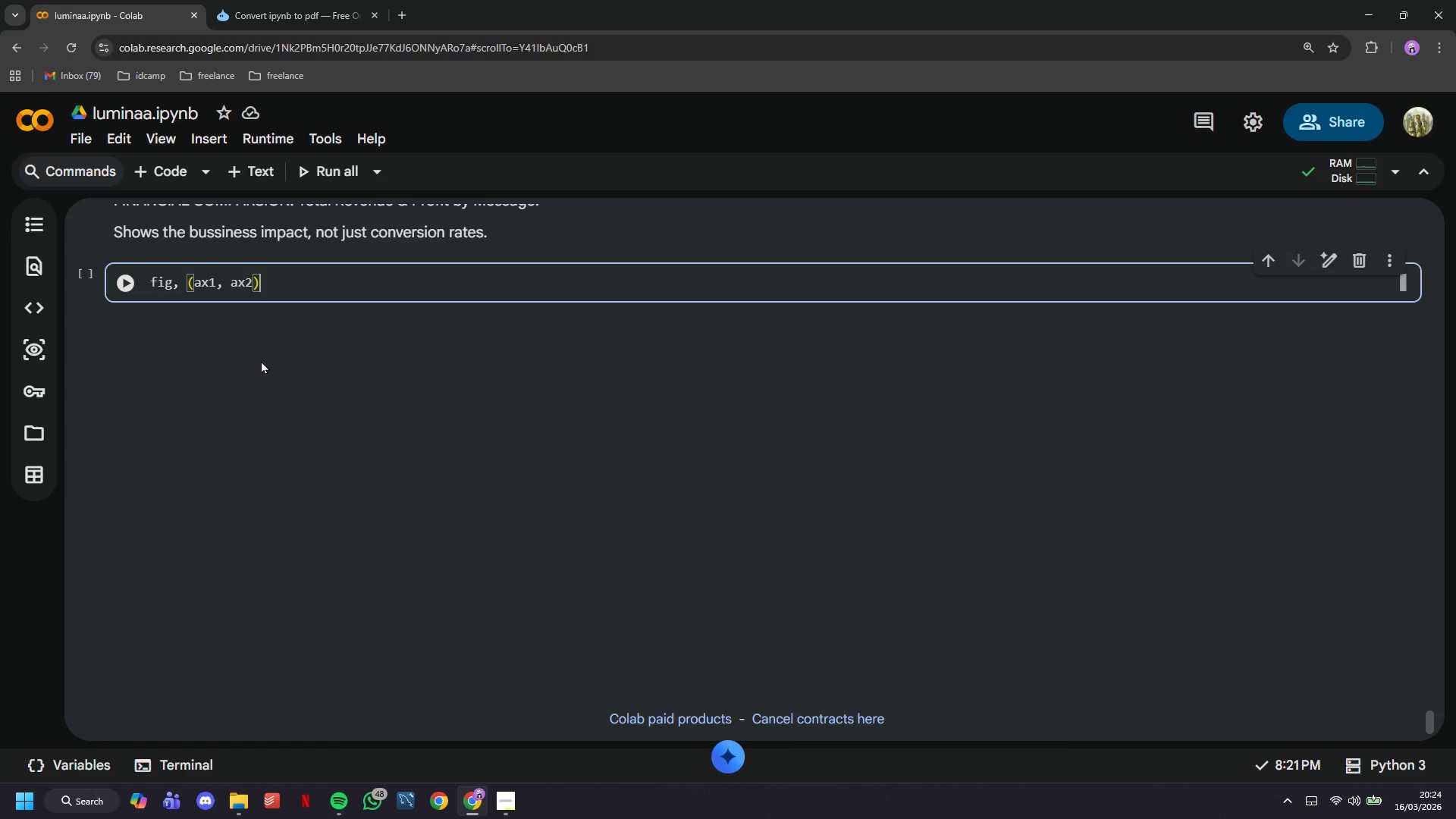 
key(ArrowRight)
 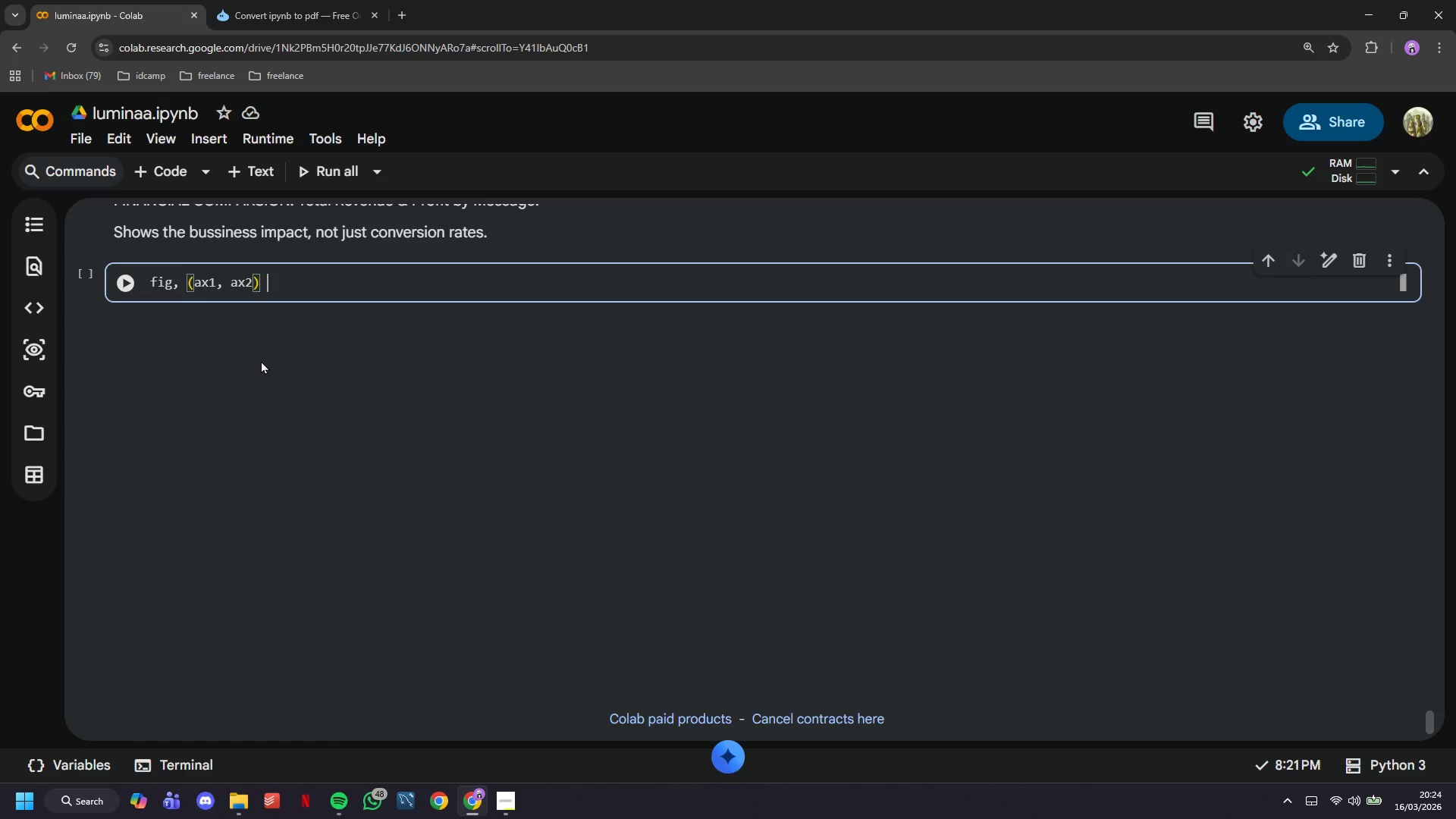 
type( = plt.subplots(1, 1, )
key(Backspace)
key(Backspace)
key(Backspace)
type(2,m)
key(Backspace)
type( )
 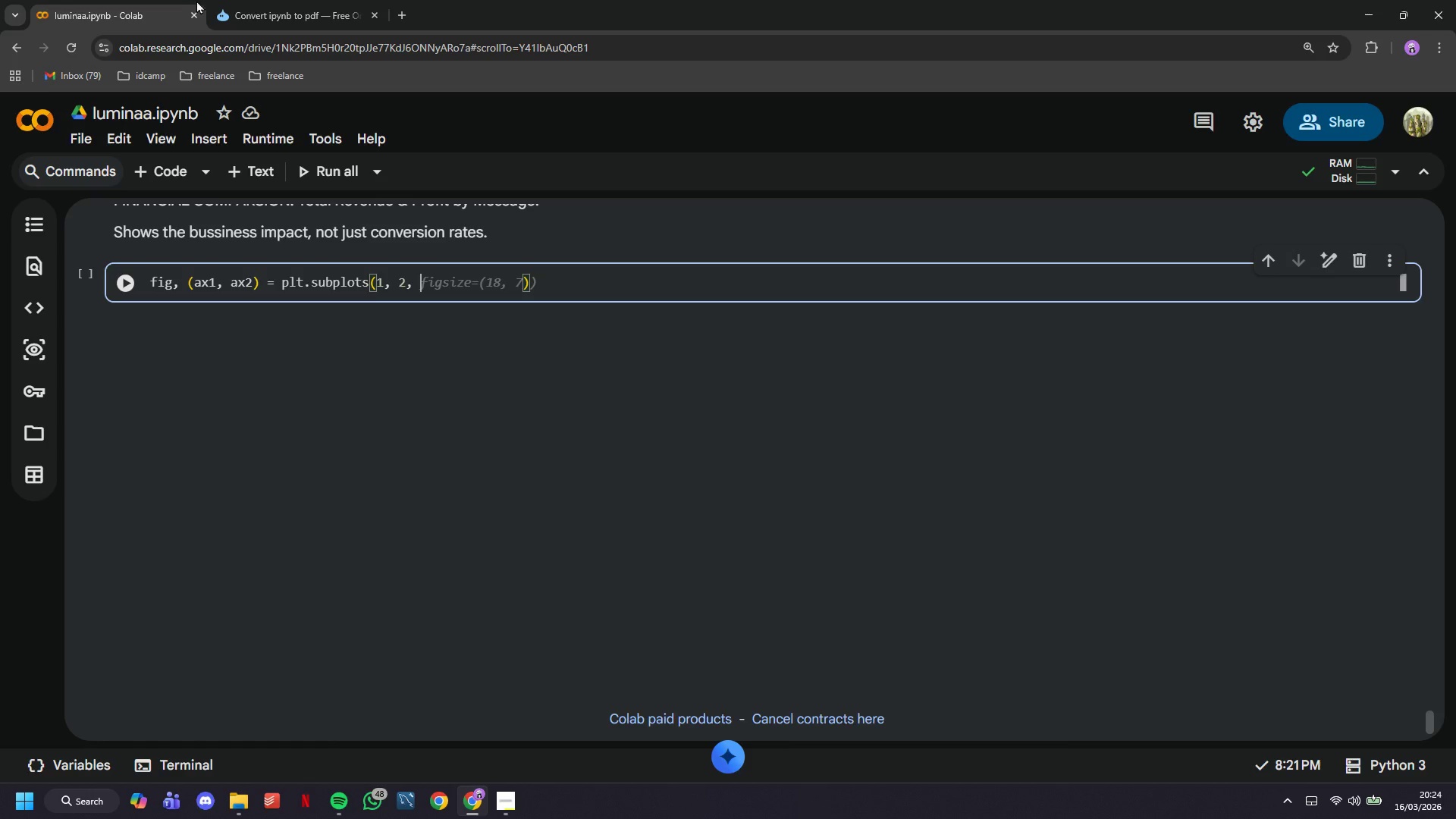 
left_click([234, 0])
 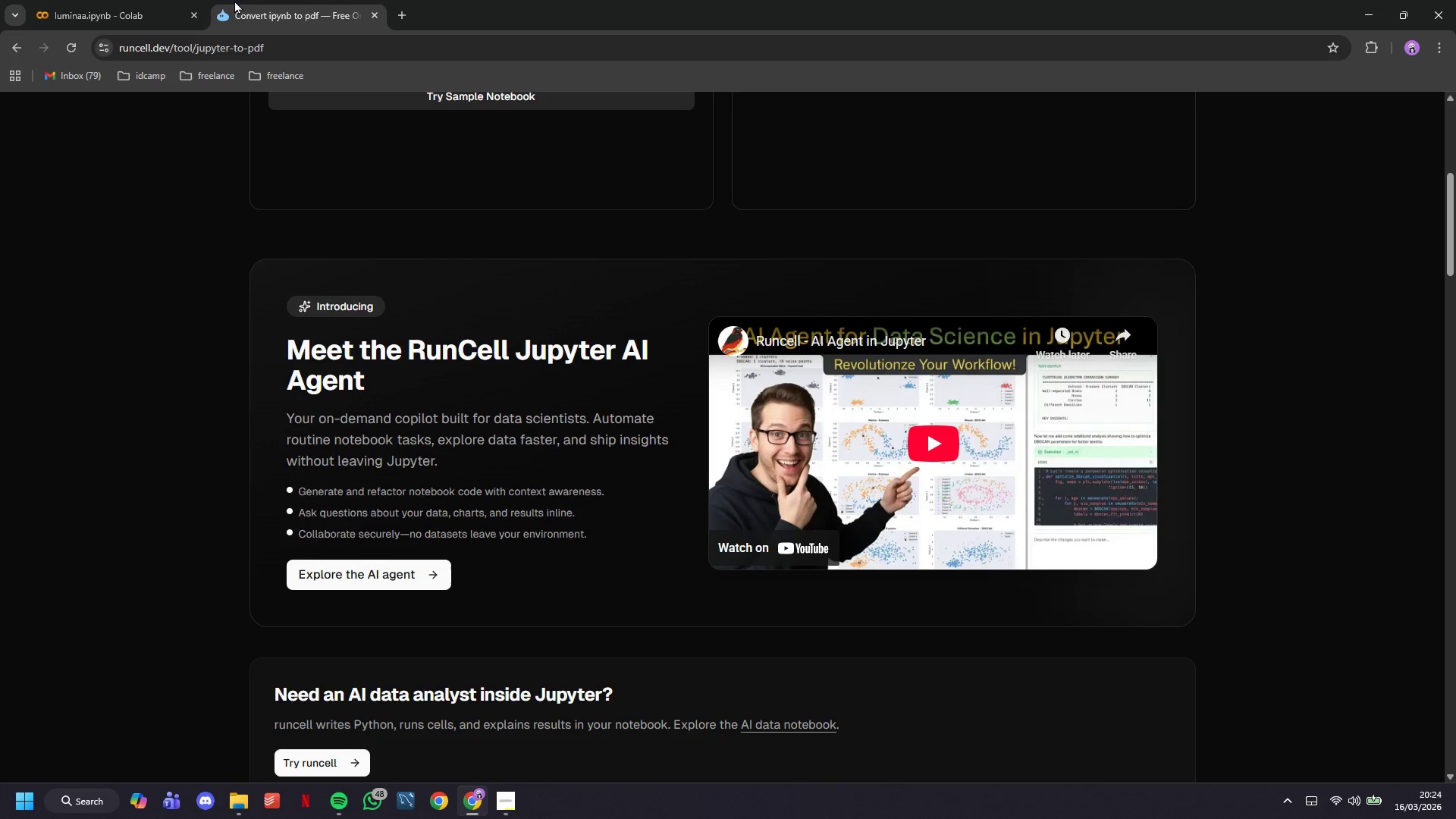 
scroll: coordinate [349, 433], scroll_direction: up, amount: 10.0
 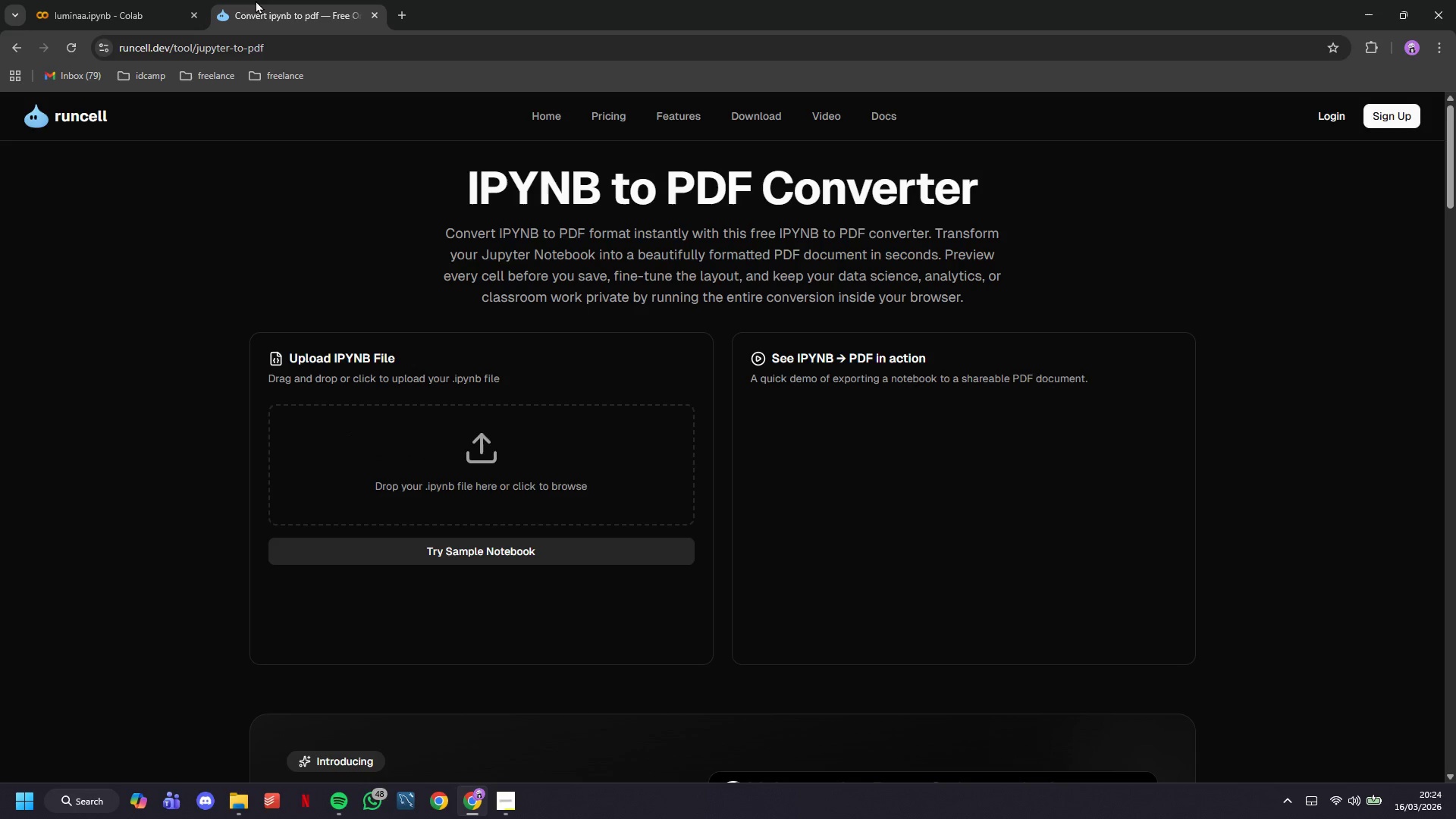 
left_click([414, 447])
 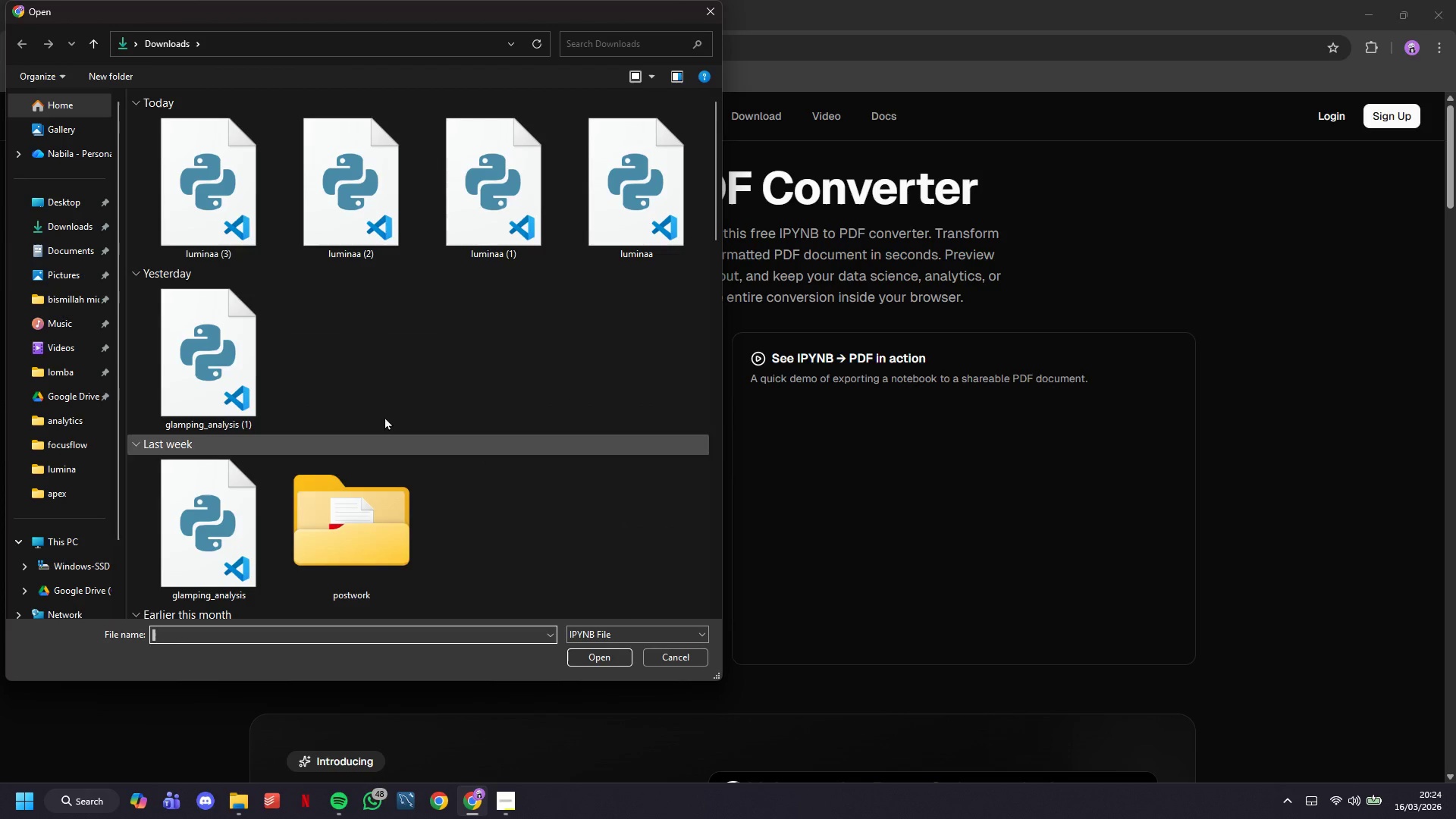 
double_click([205, 175])
 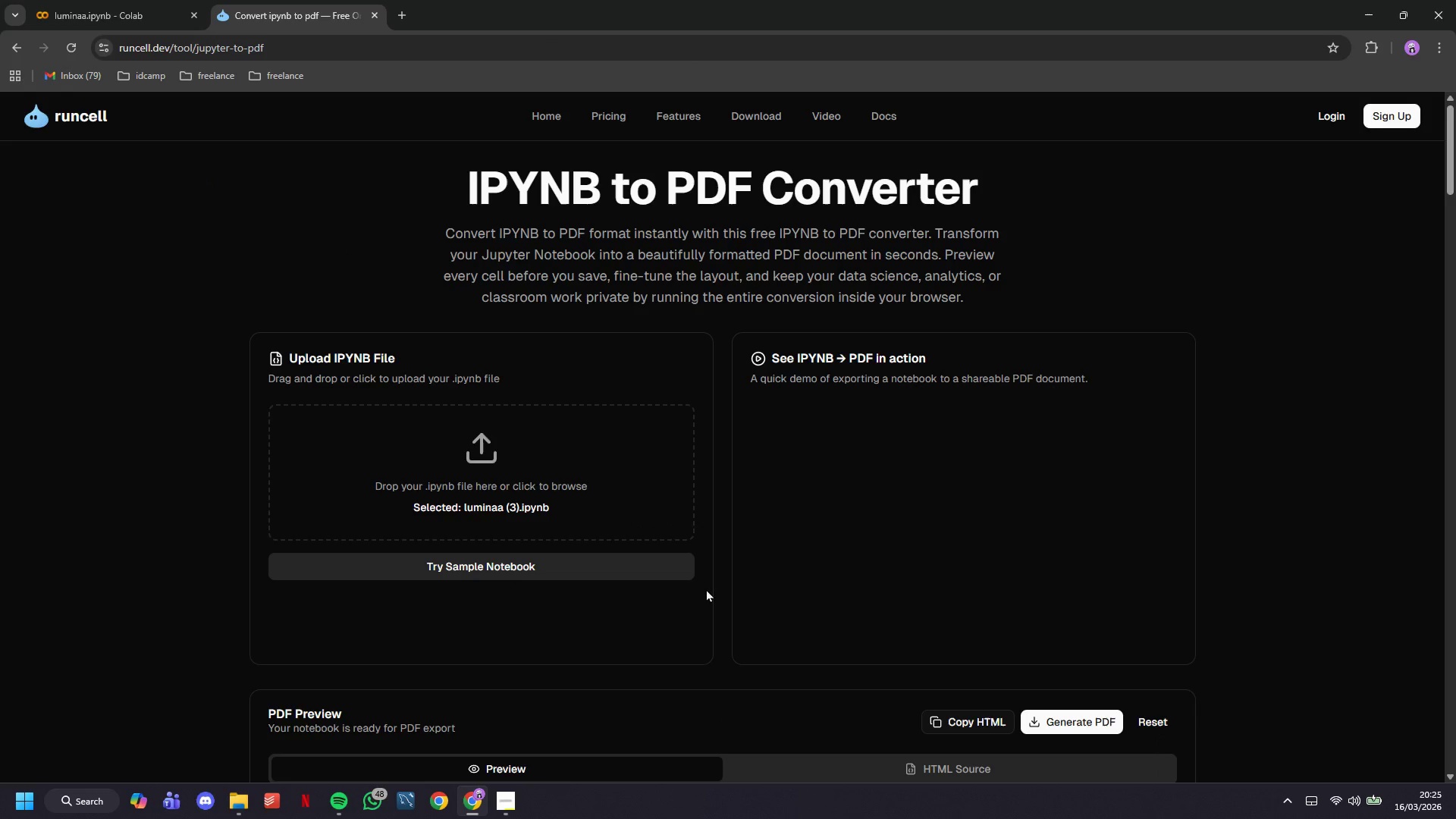 
wait(5.91)
 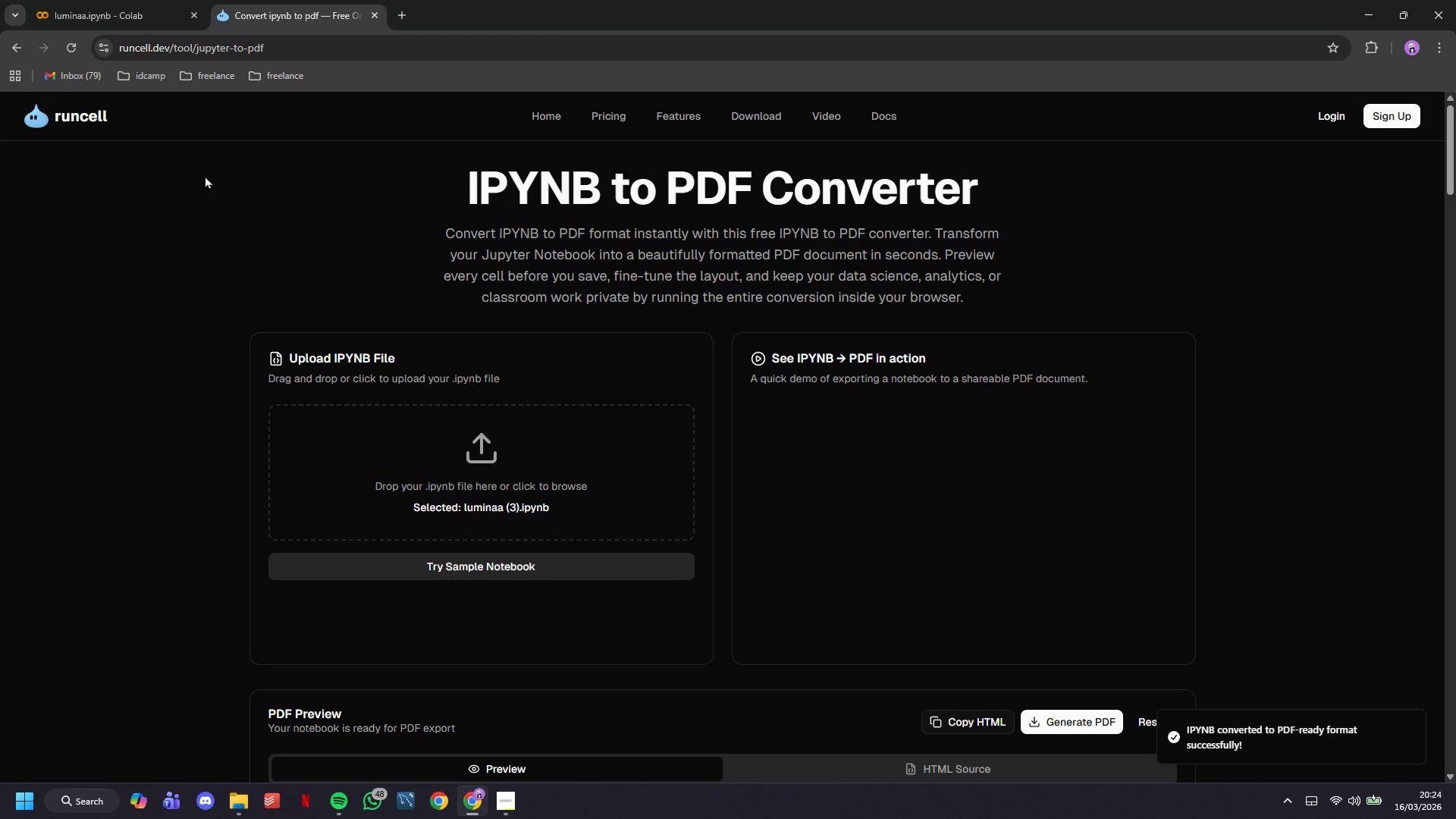 
scroll: coordinate [686, 406], scroll_direction: down, amount: 25.0
 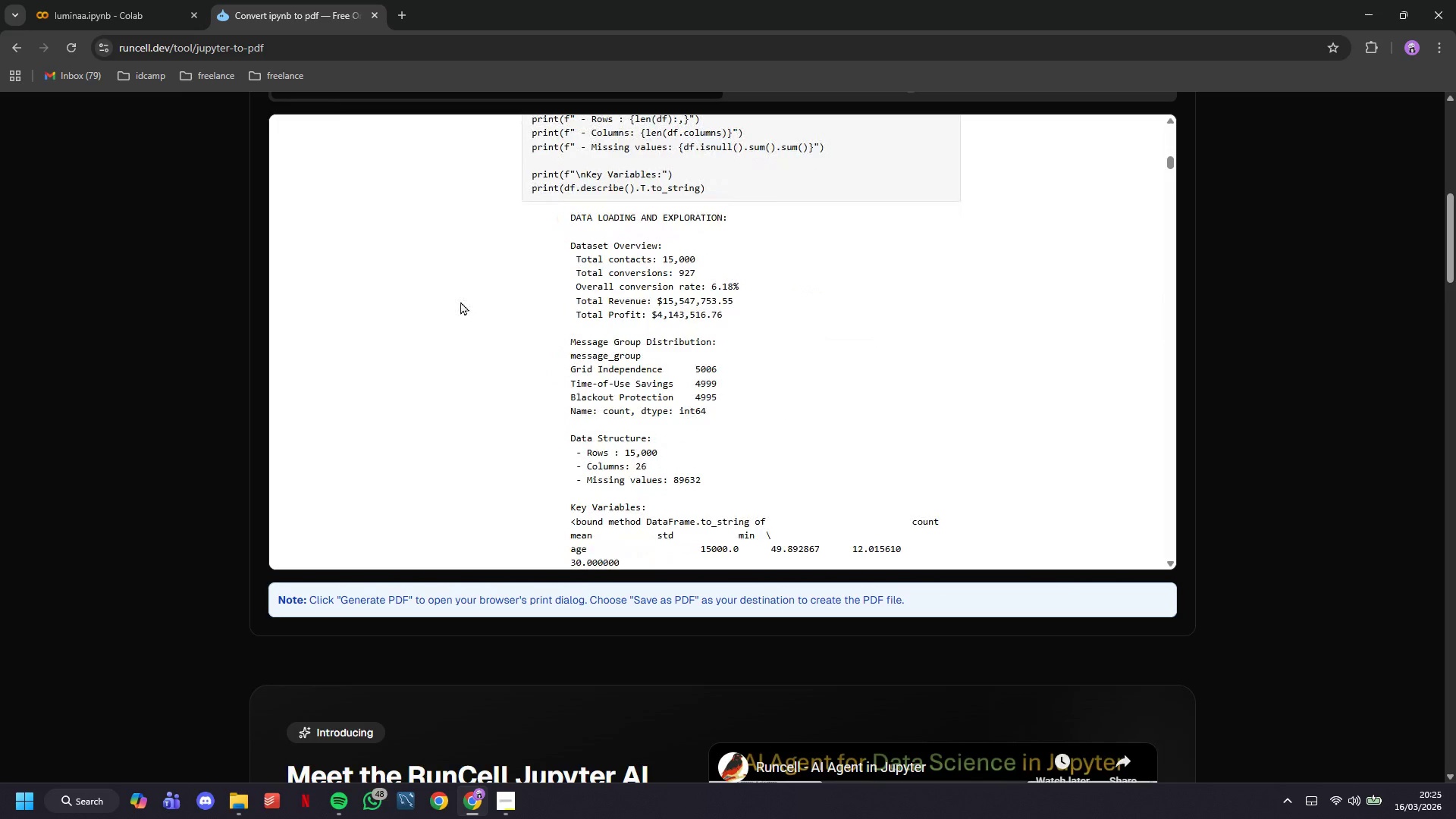 
left_click([147, 0])
 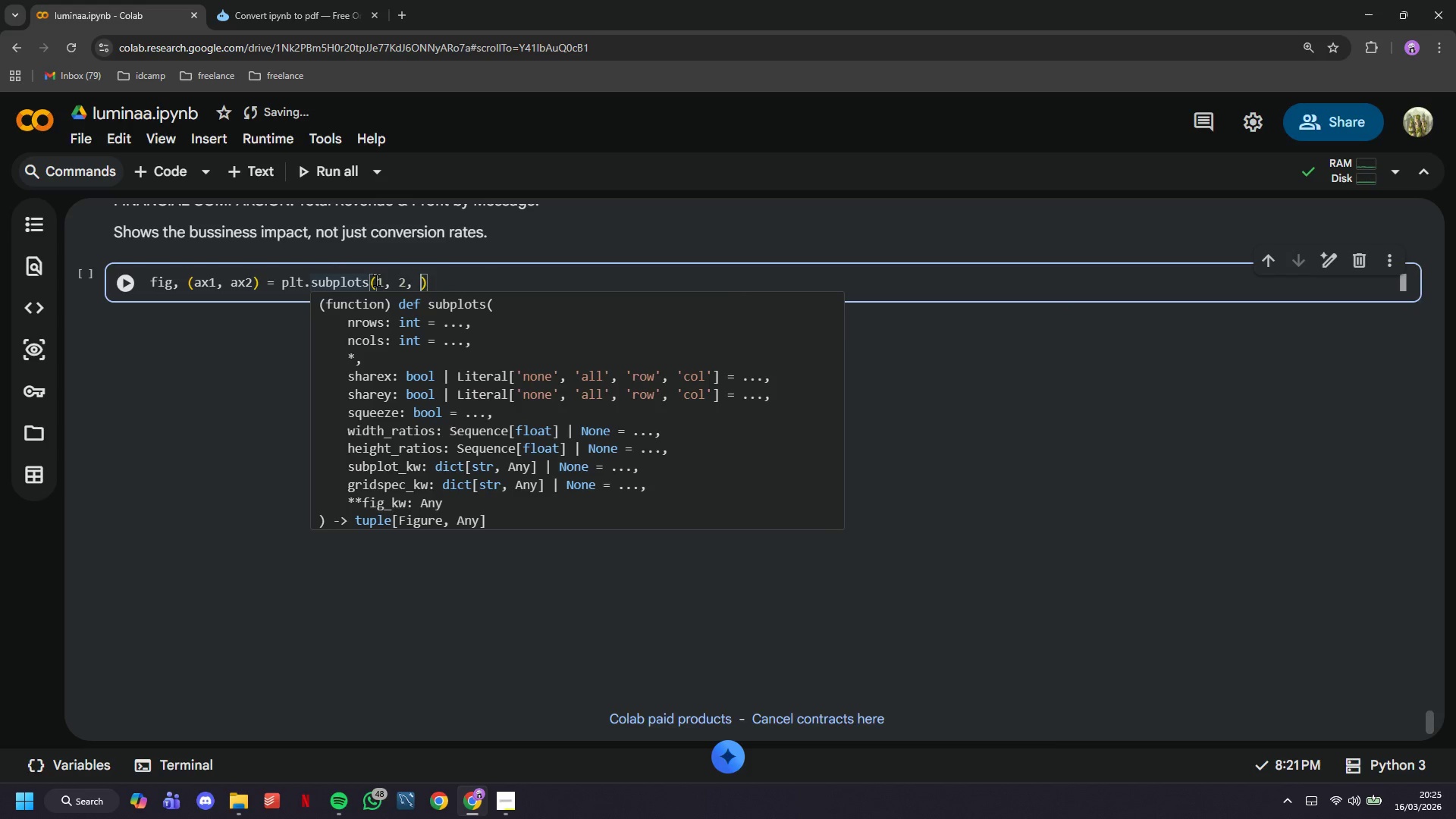 
type(figsize=(16,7)
 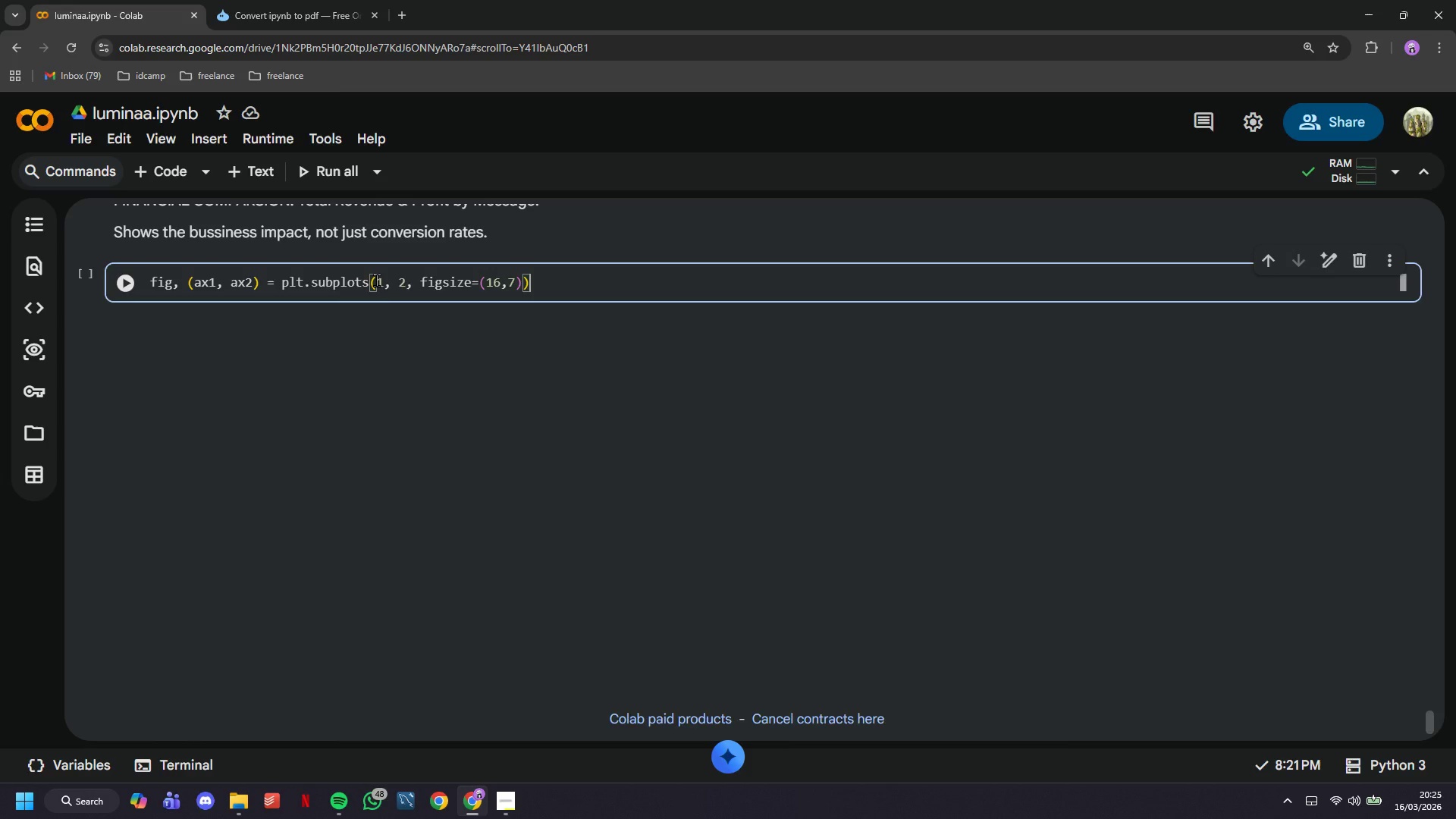 
 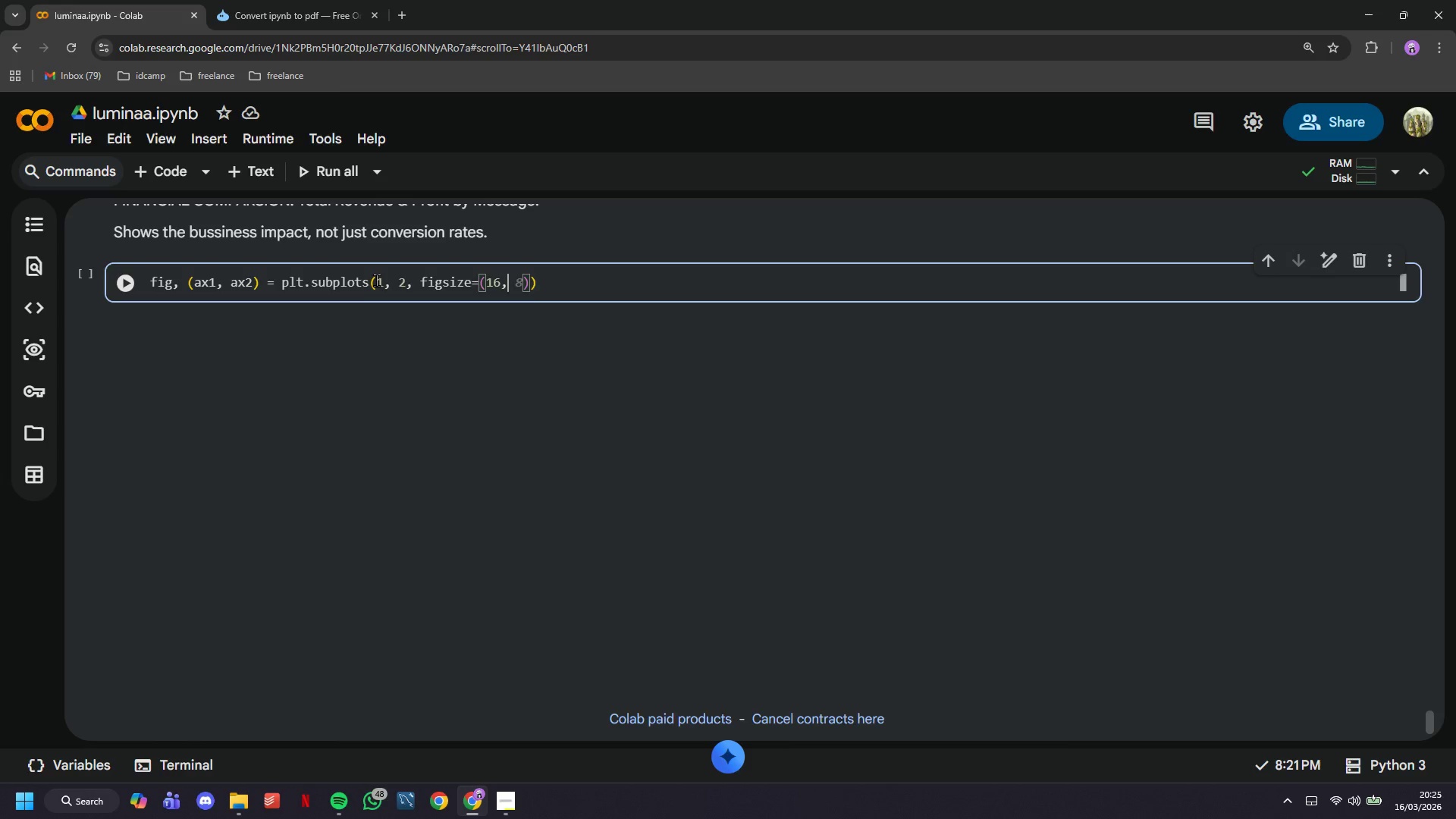 
key(ArrowRight)
 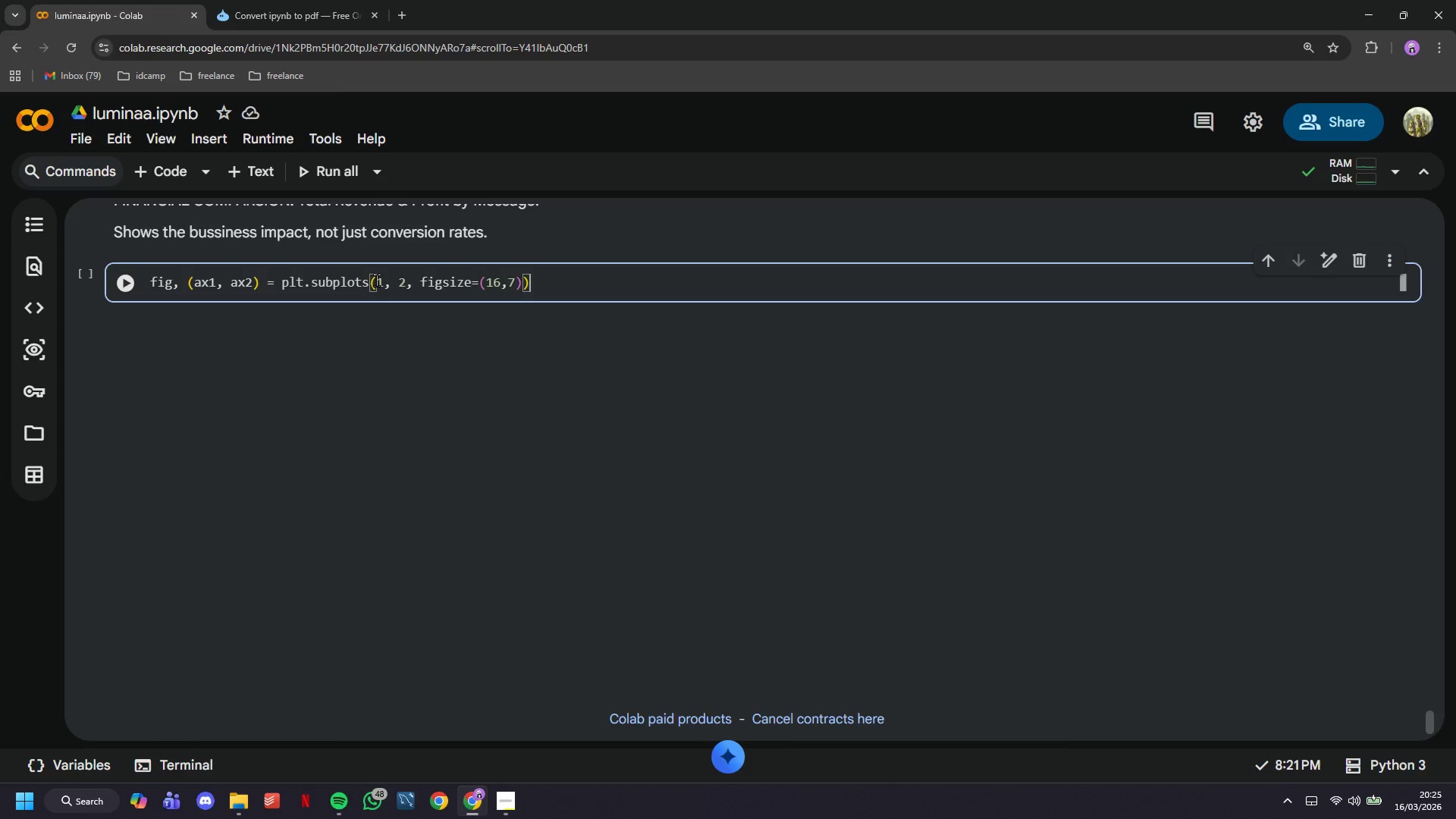 
key(ArrowRight)
 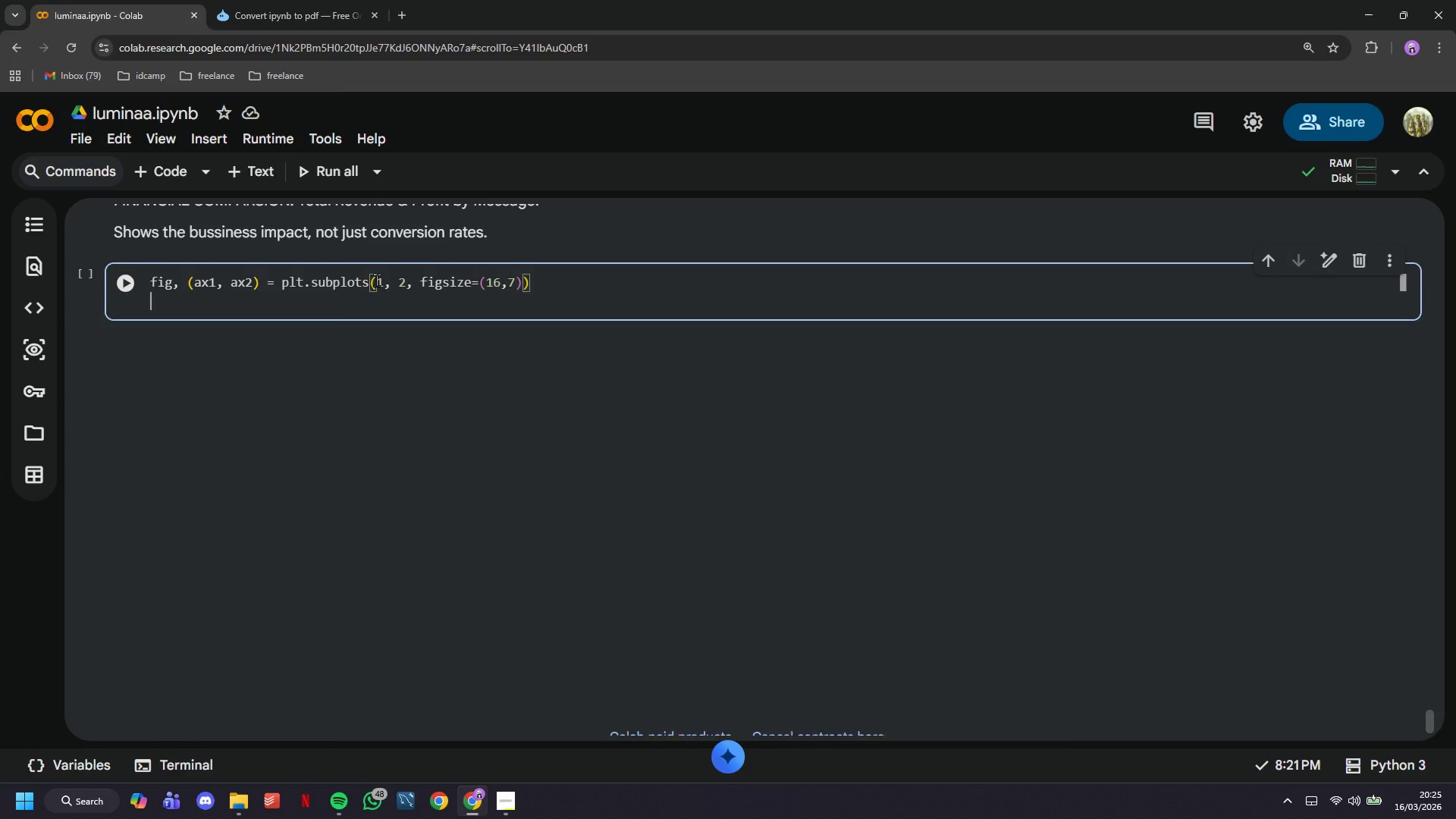 
key(Enter)
 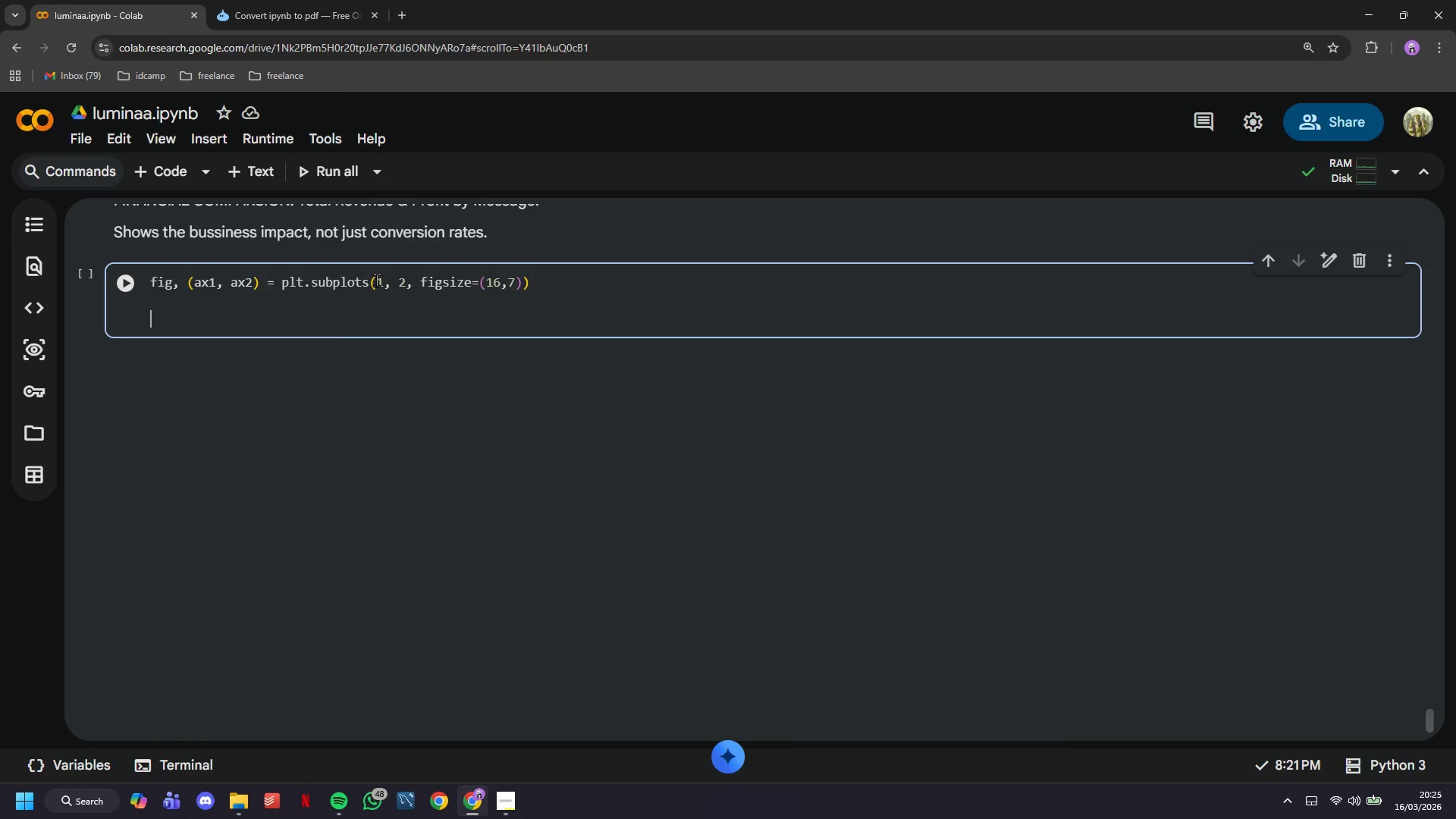 
key(Enter)
 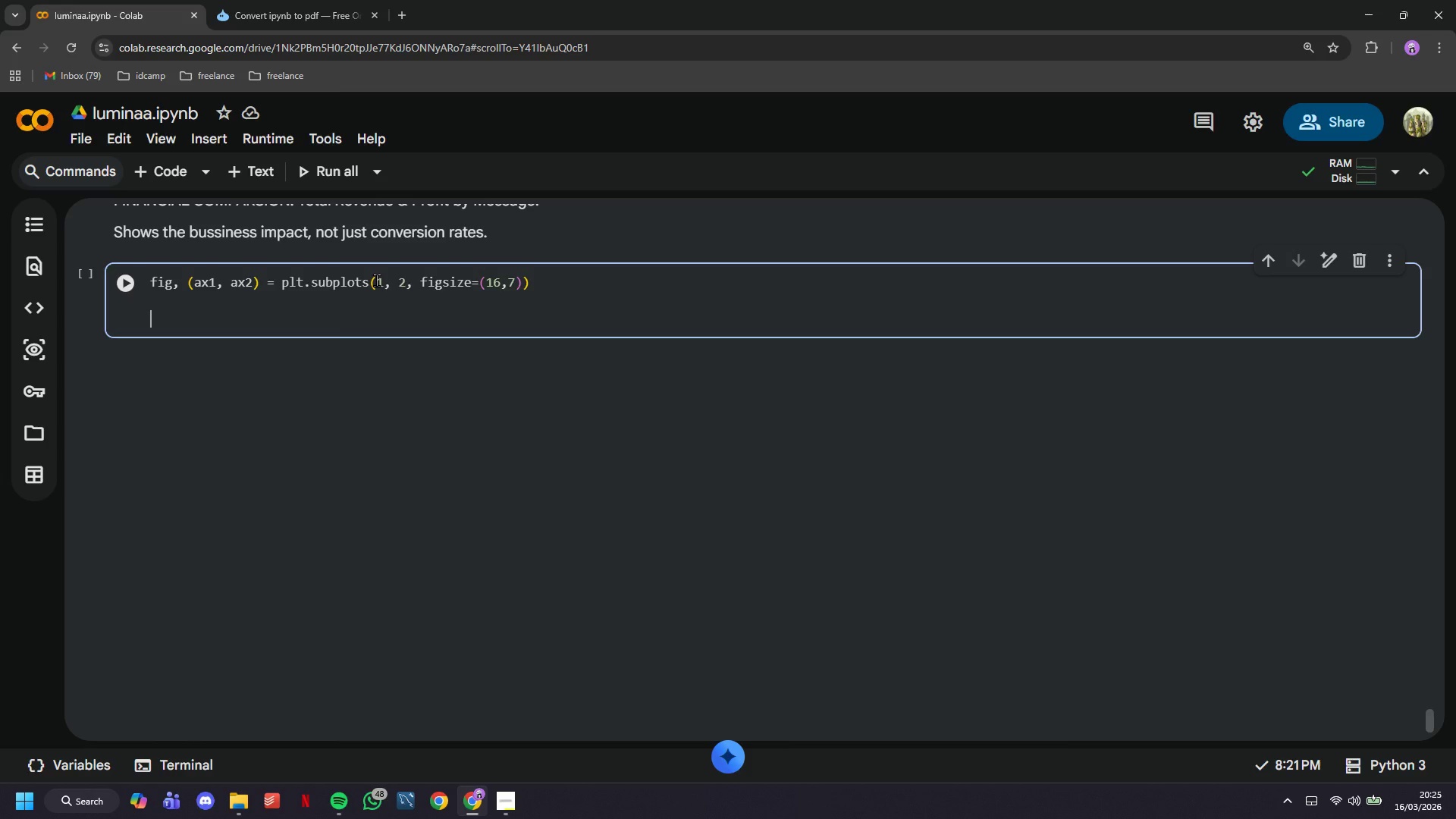 
type(# Reb=venue)
 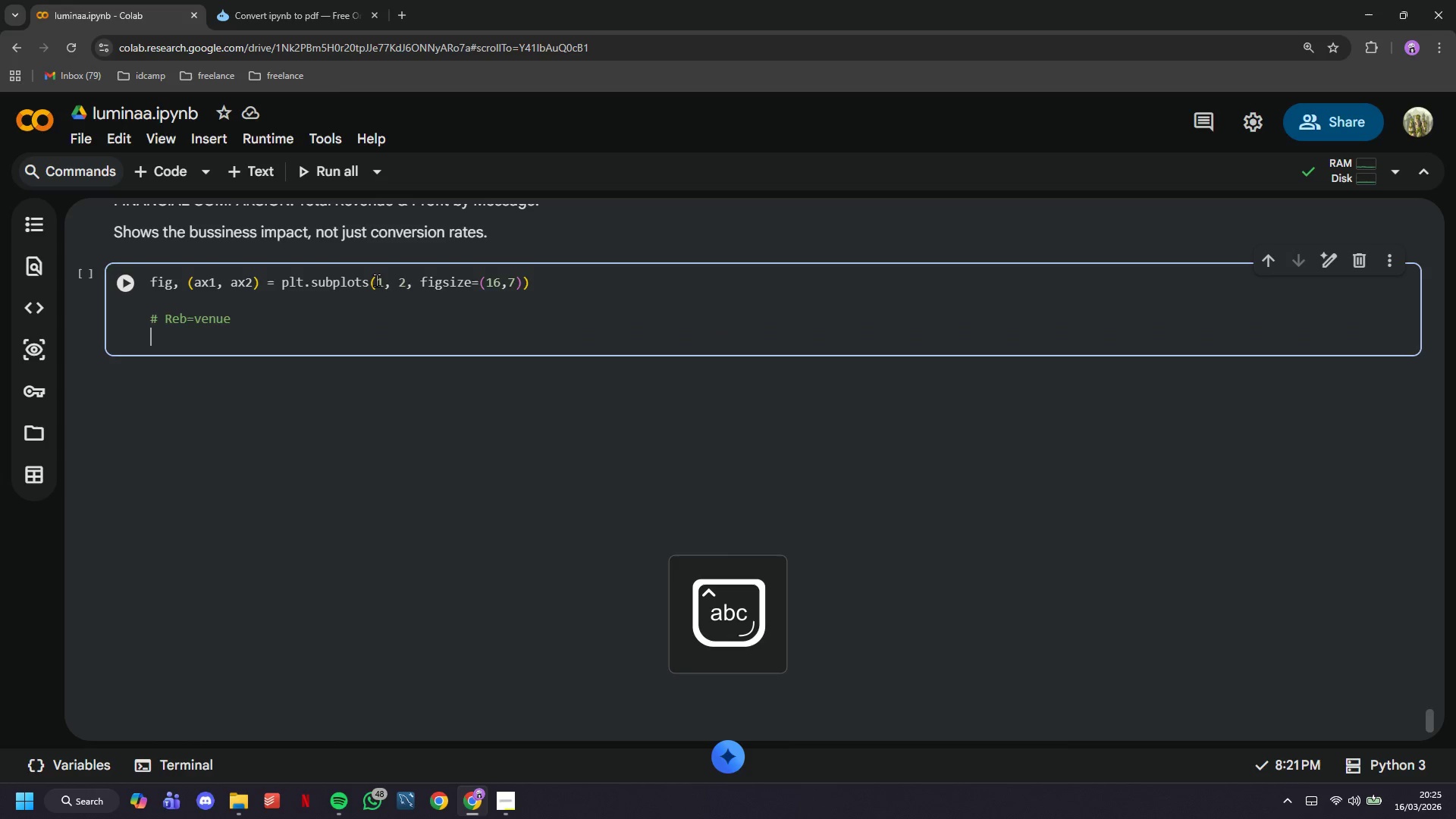 
key(Enter)
 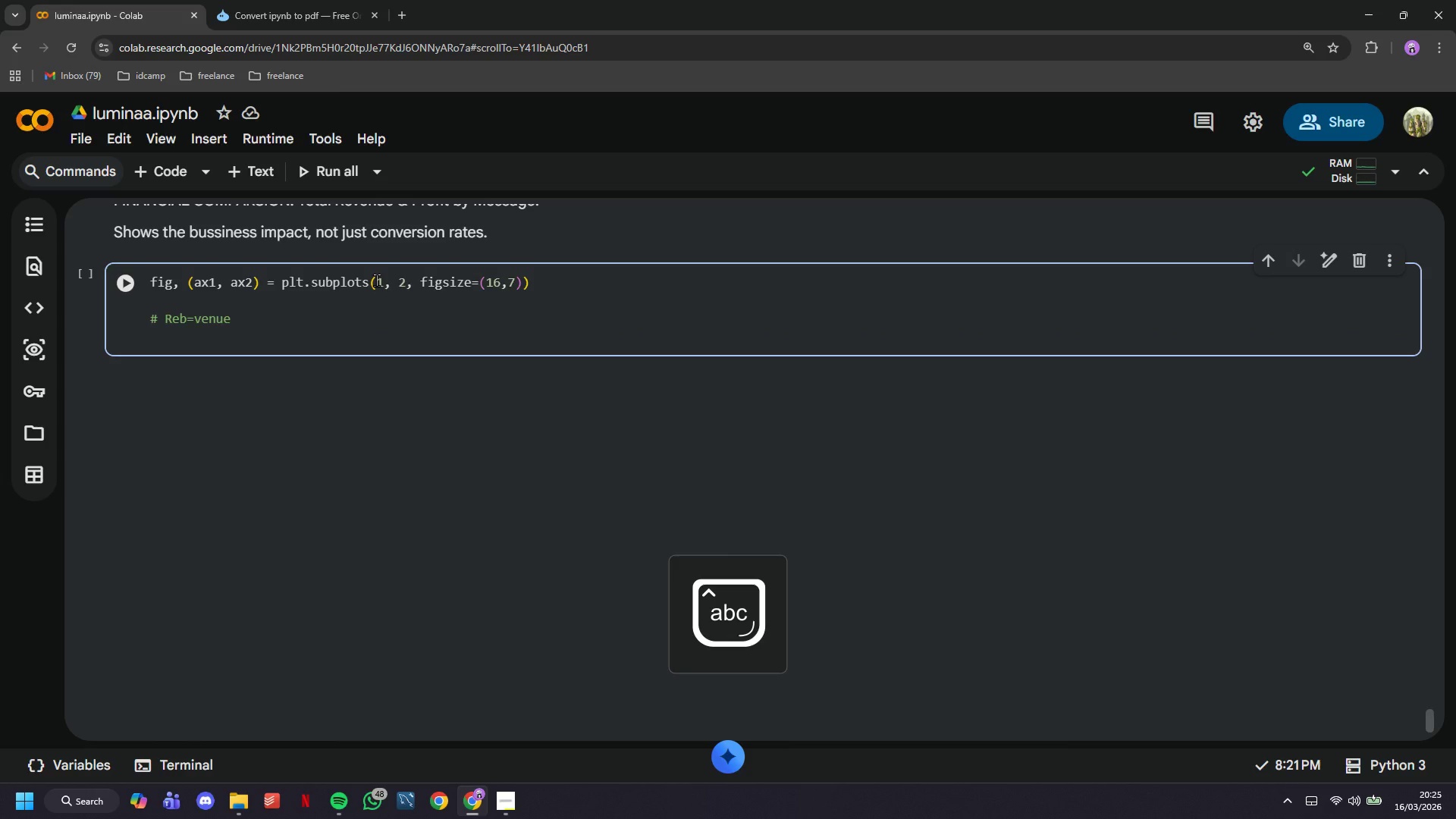 
key(ArrowLeft)
 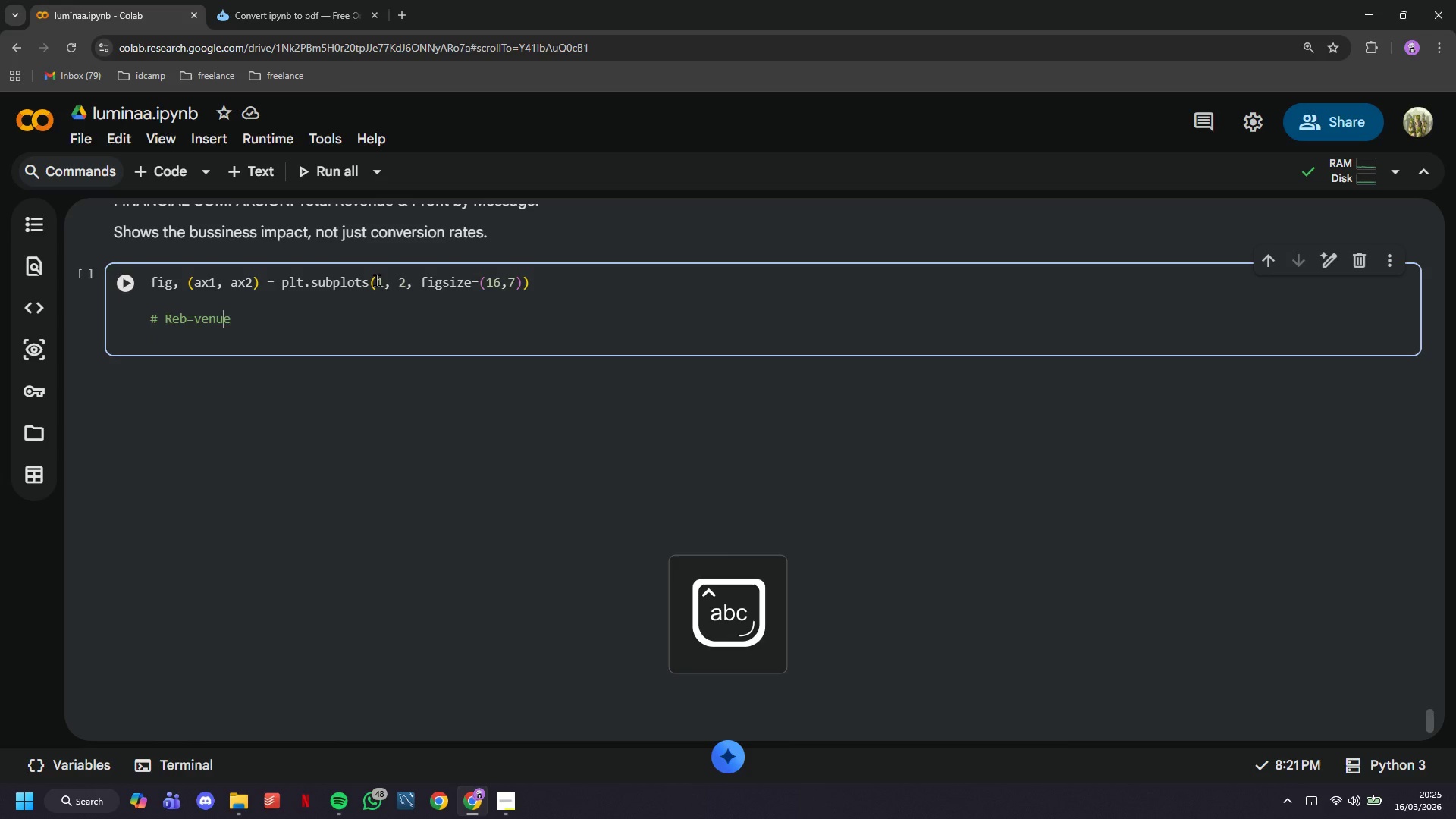 
hold_key(key=ArrowLeft, duration=0.36)
 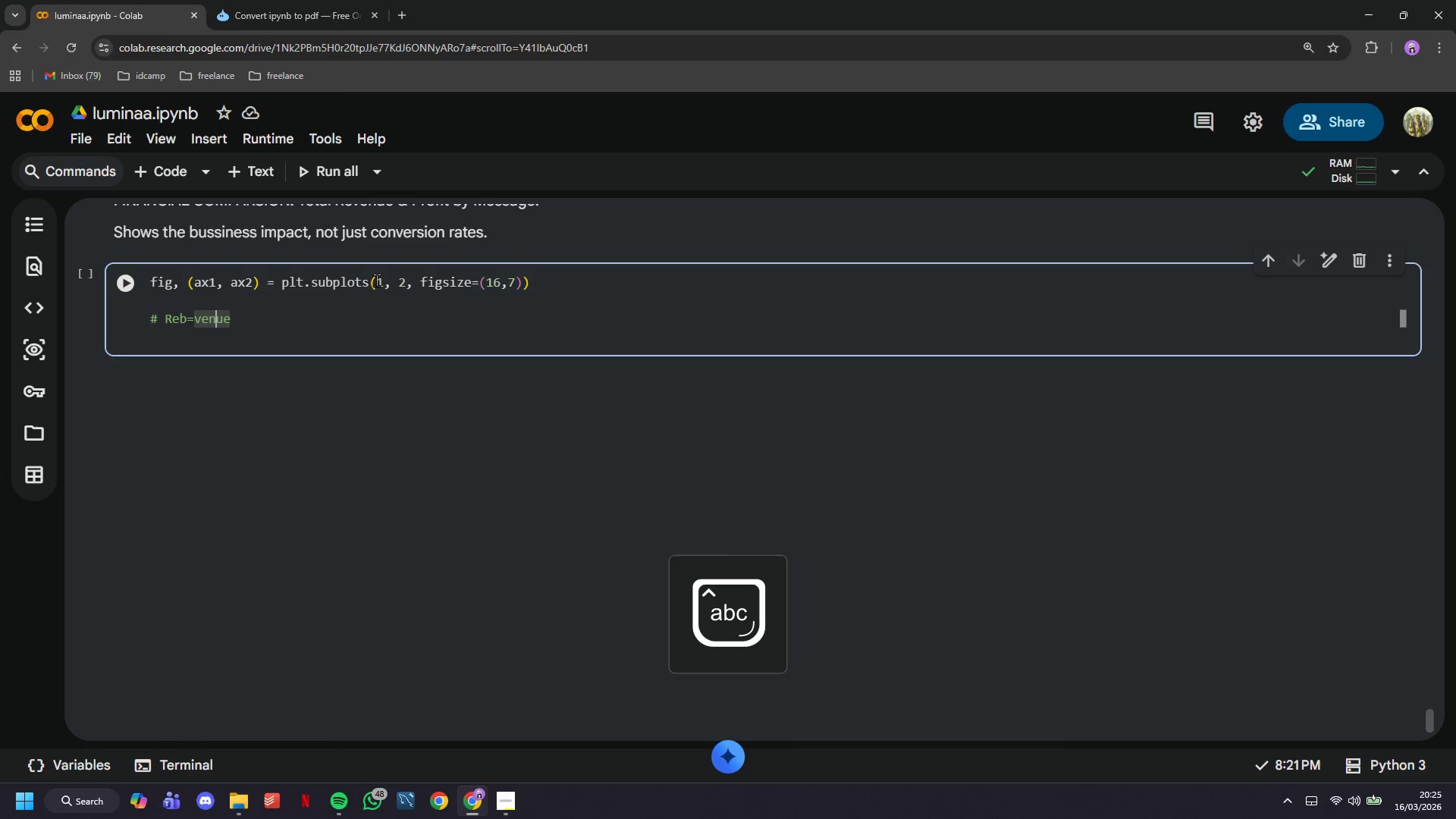 
key(ArrowLeft)
 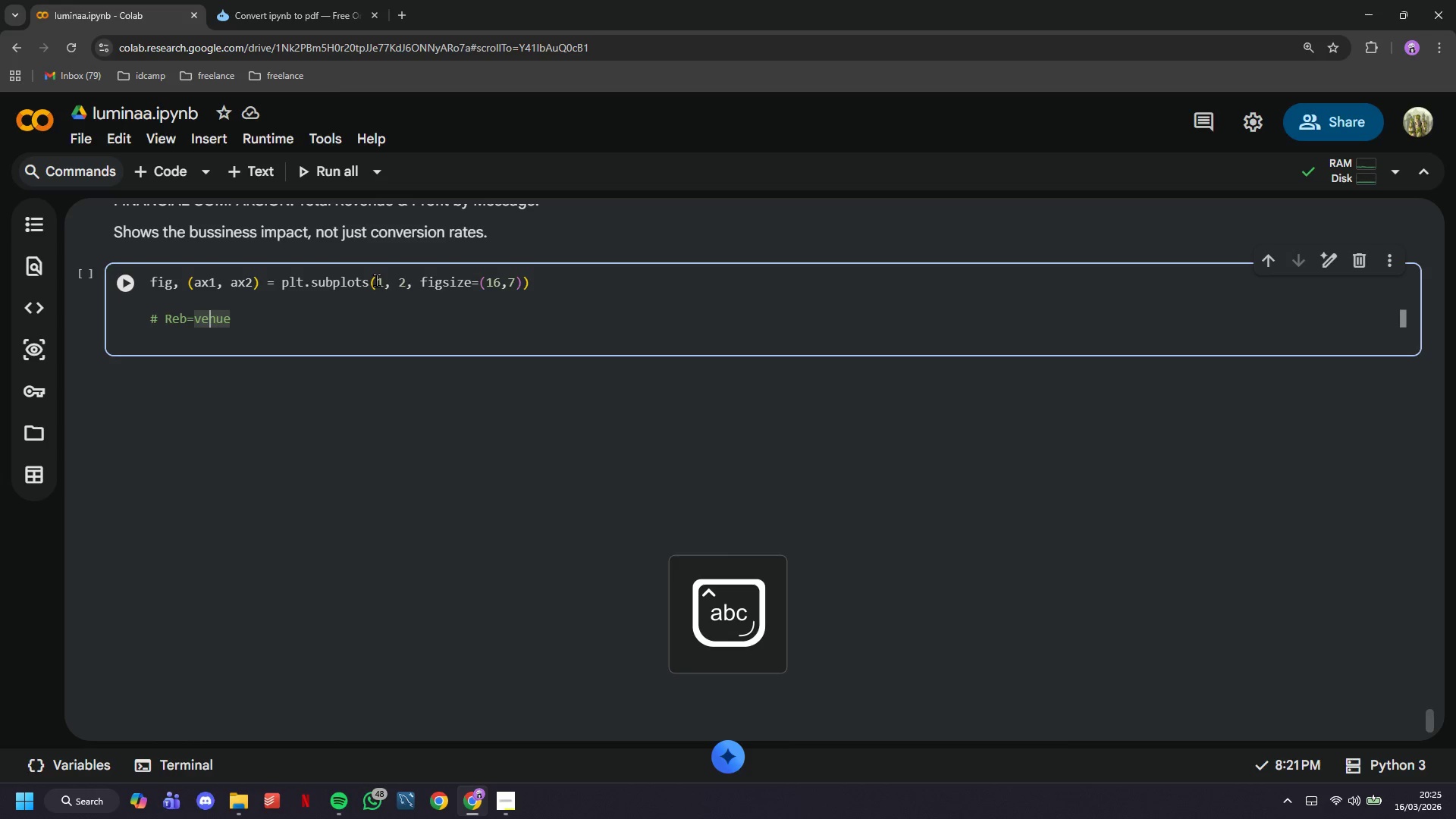 
key(ArrowLeft)
 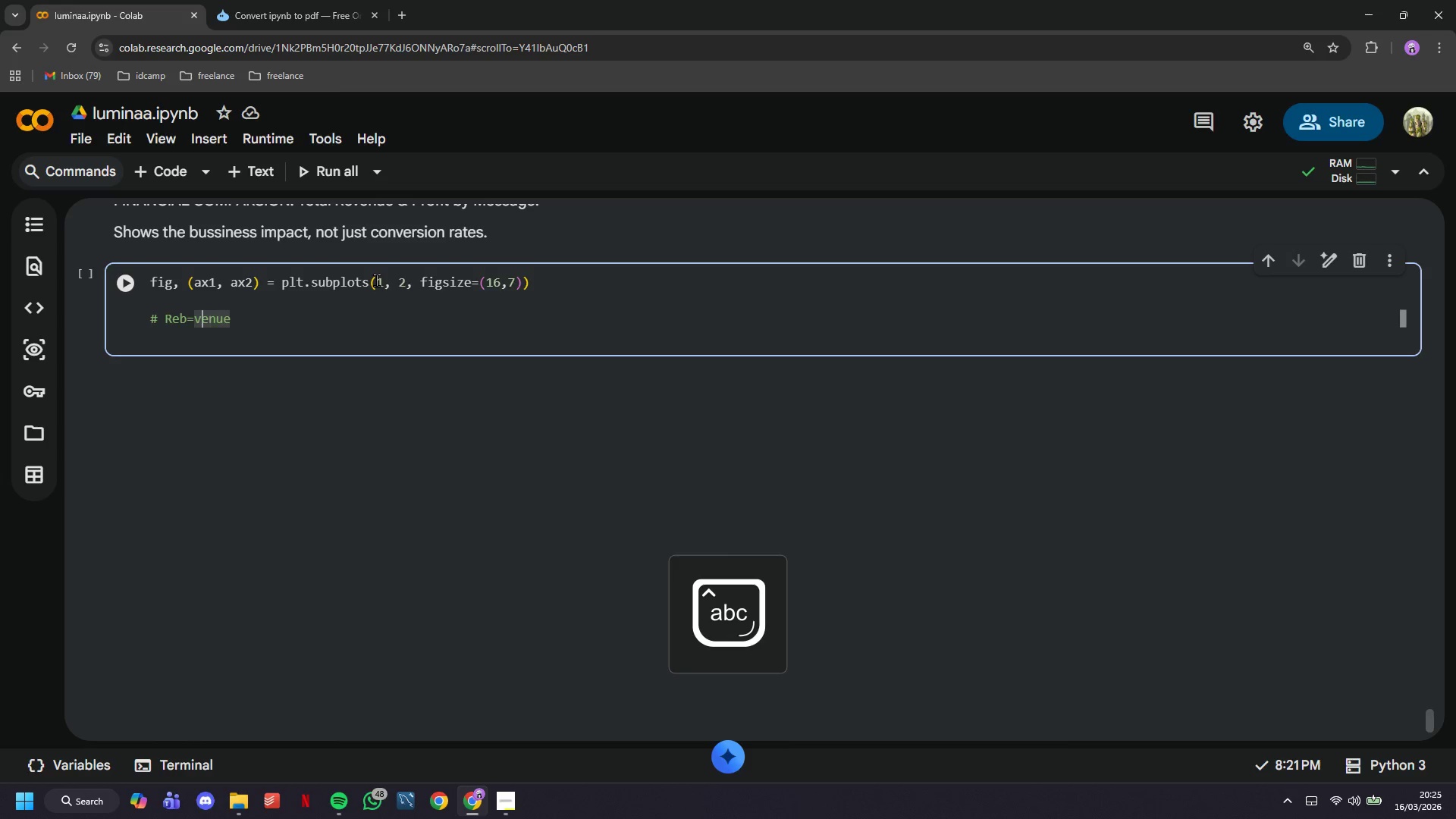 
key(ArrowLeft)
 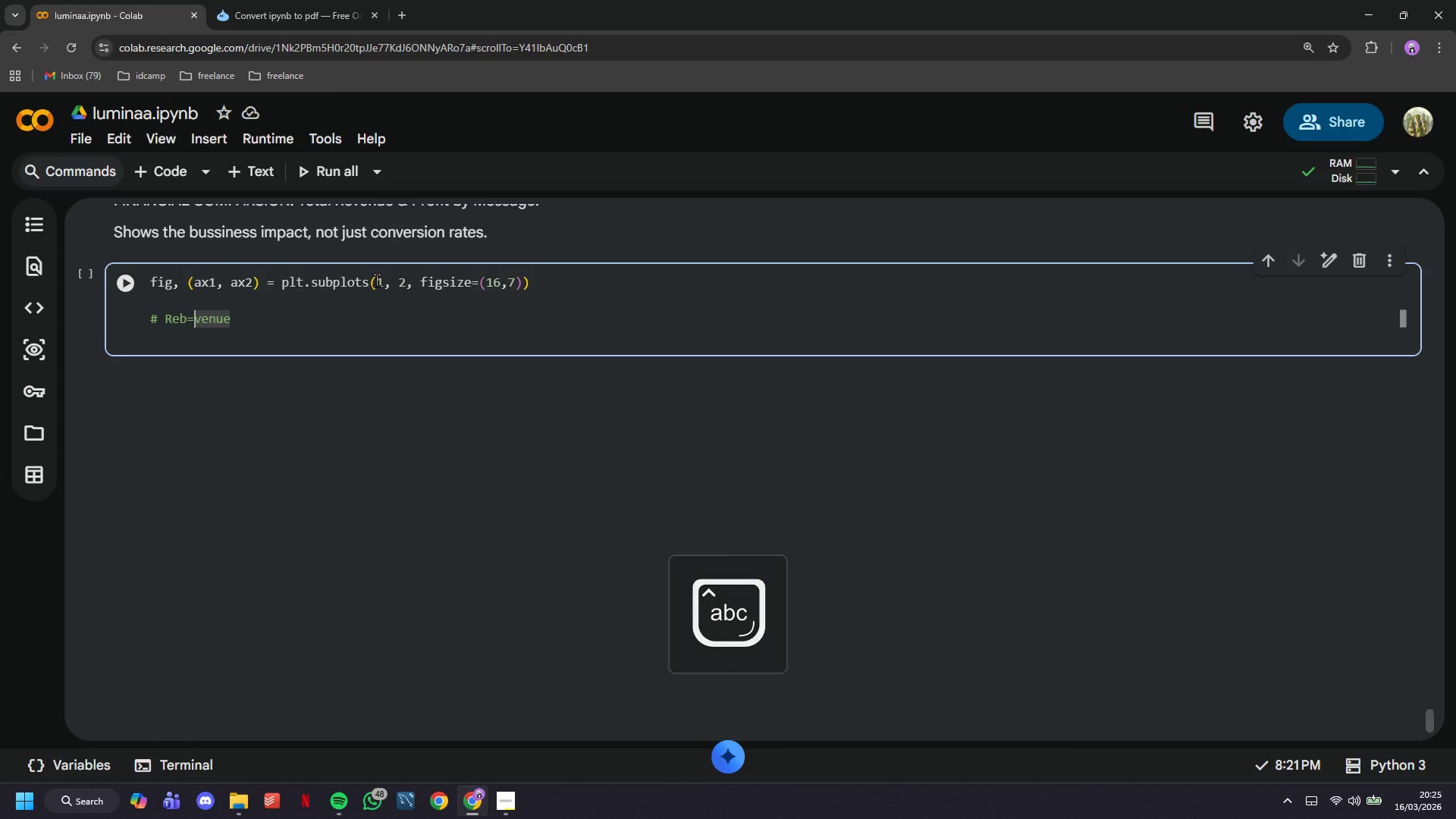 
key(ArrowLeft)
 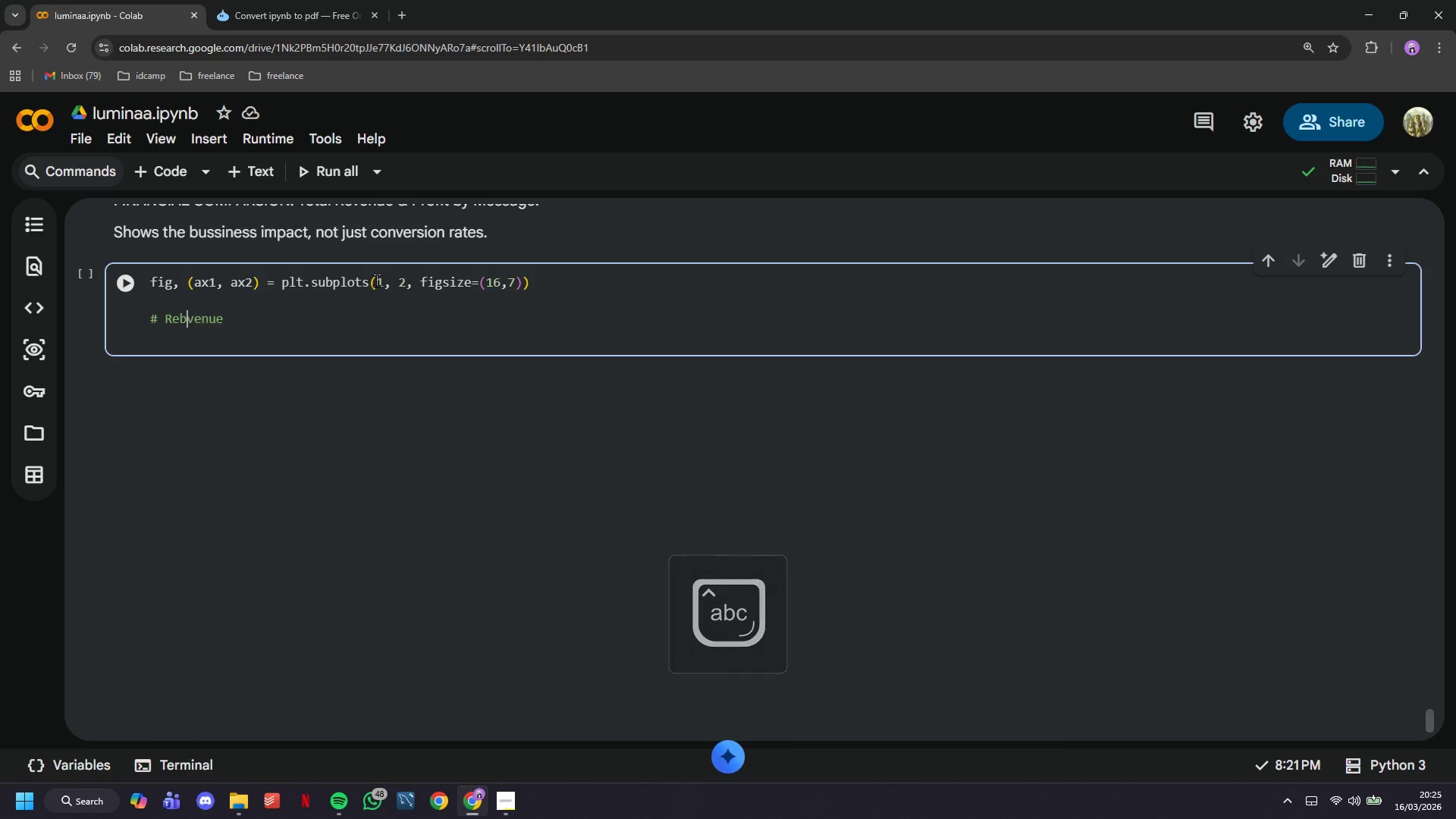 
key(Backspace)
 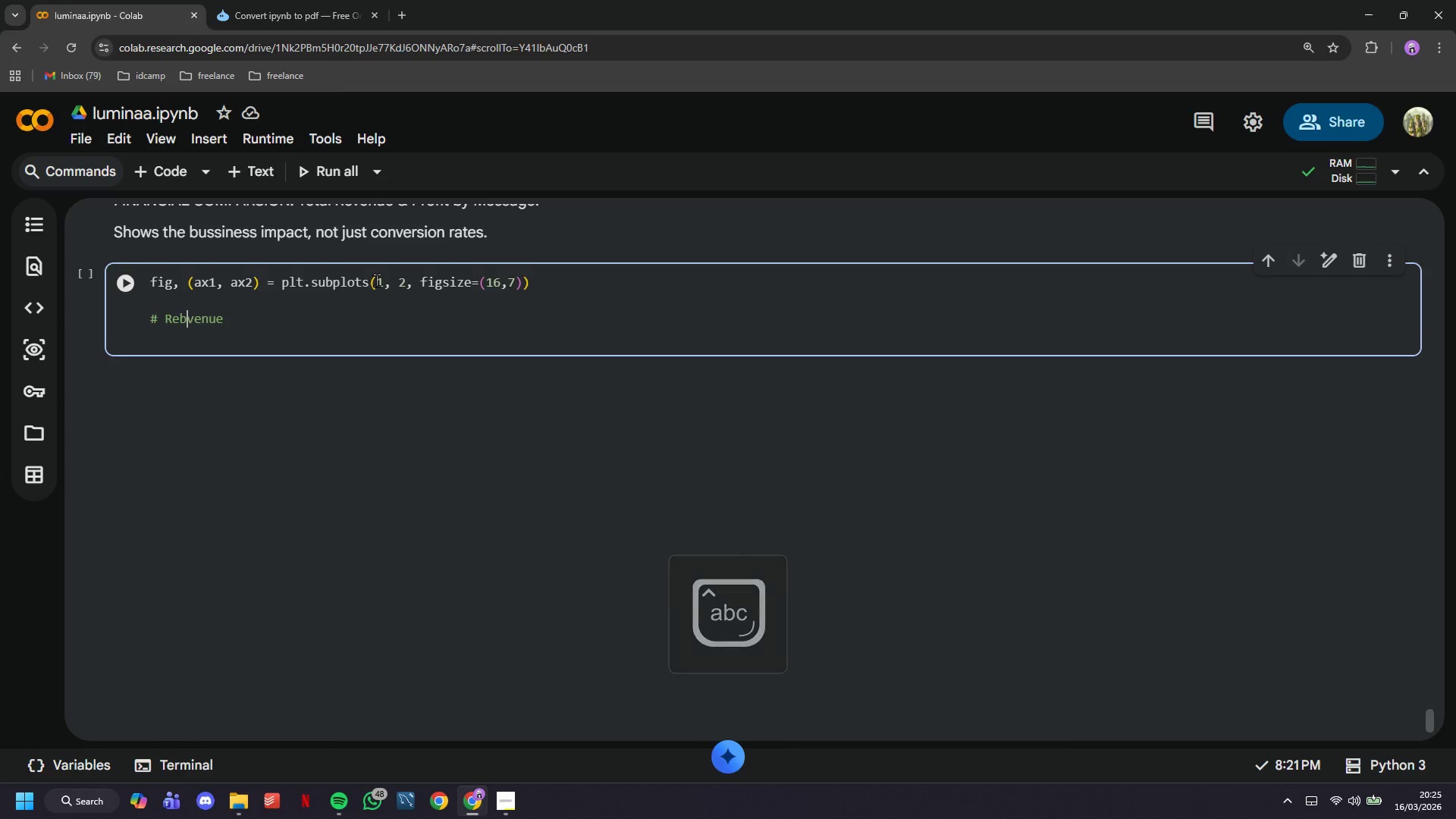 
key(Backspace)
 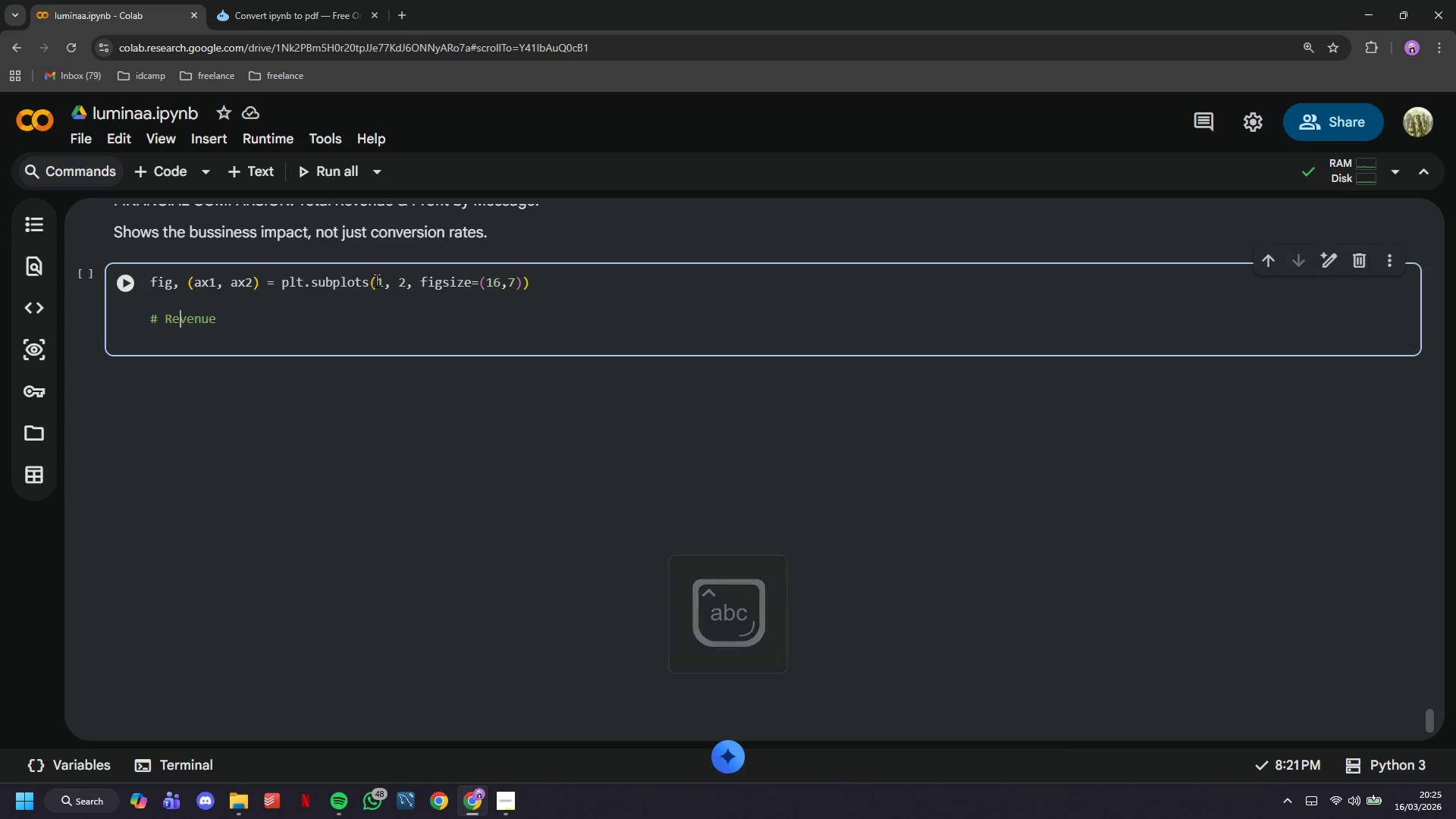 
key(ArrowDown)
 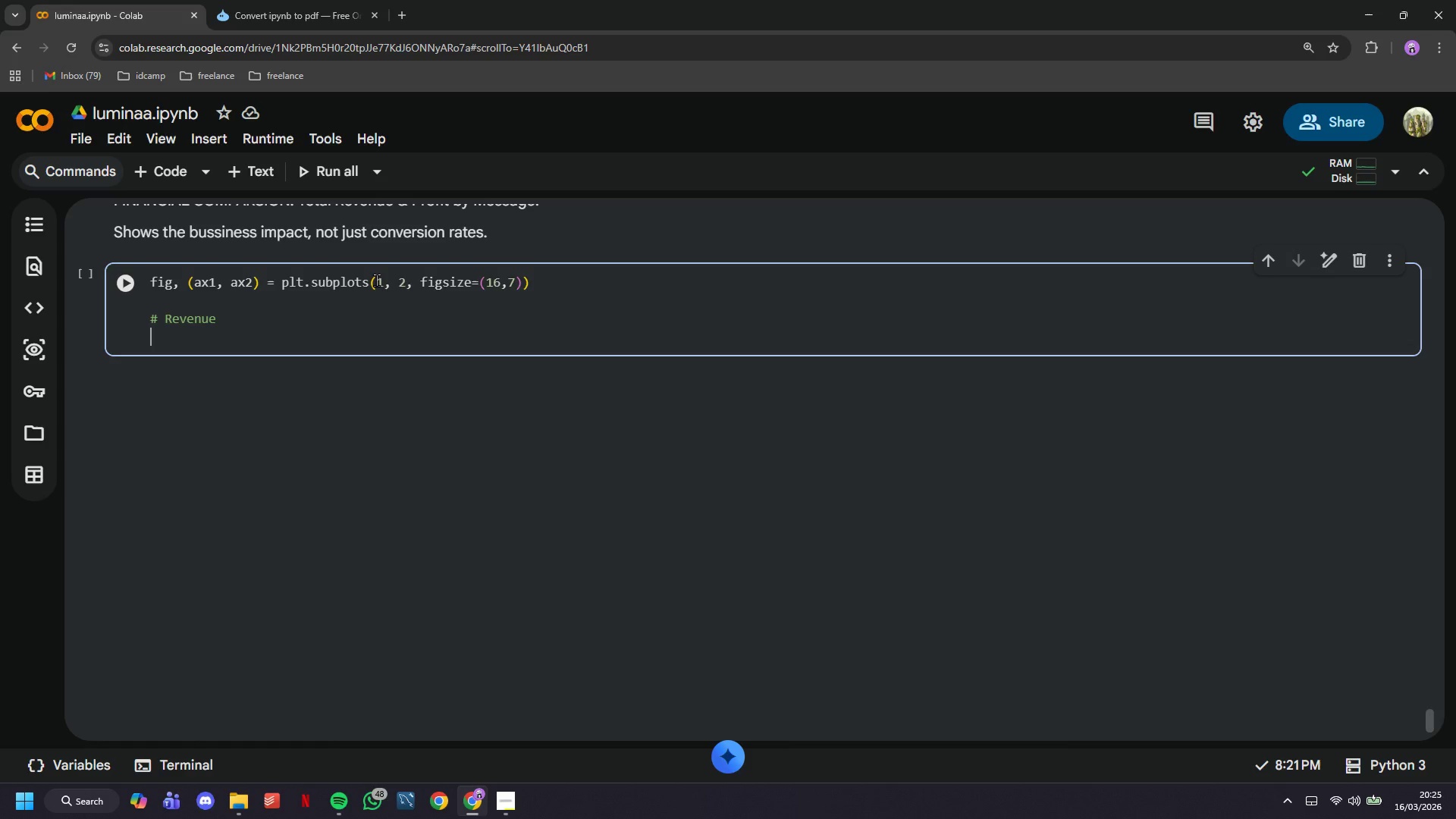 
type(revenue_thousands = conversion_summary['Total_Revenue)
 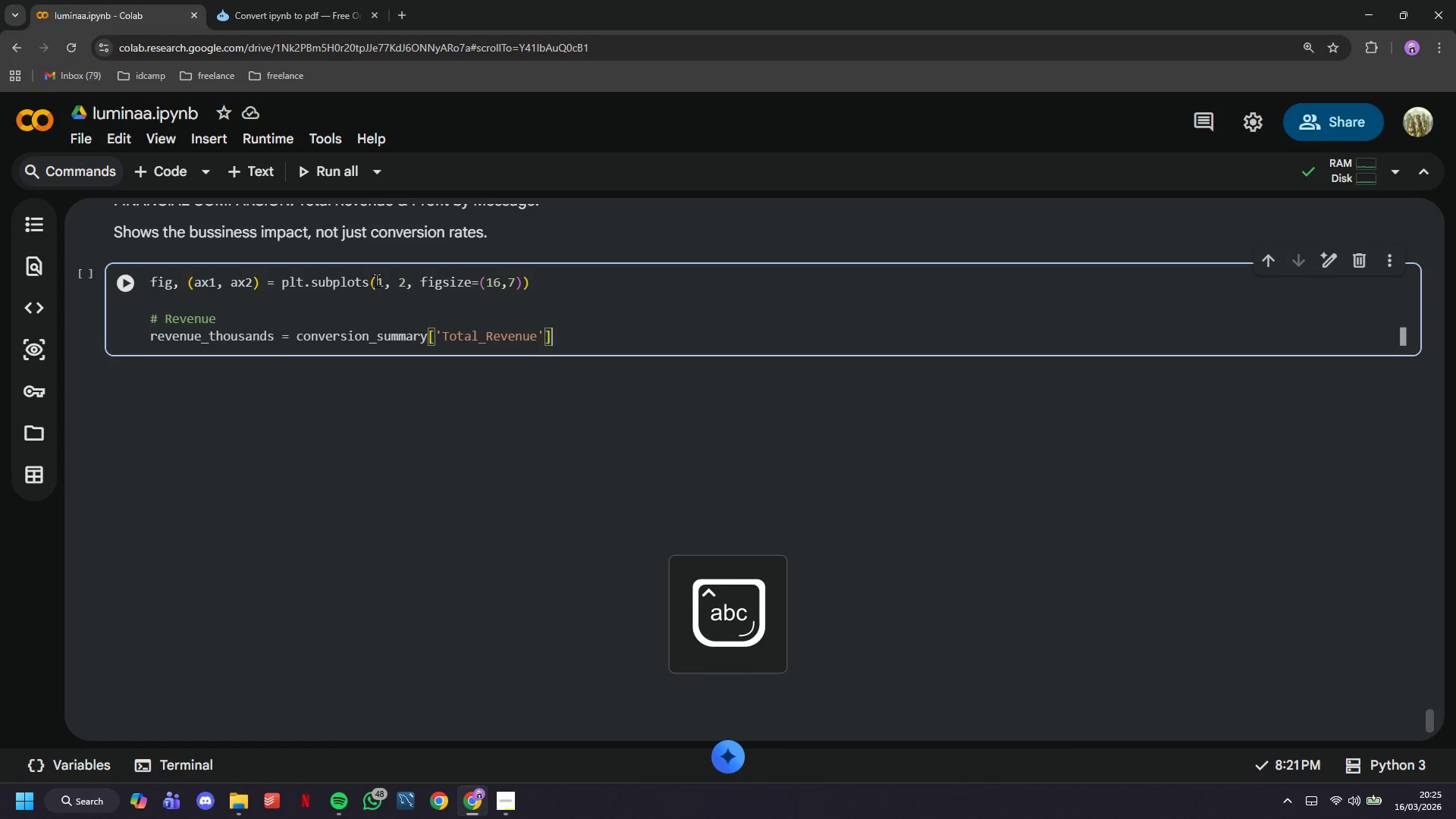 
 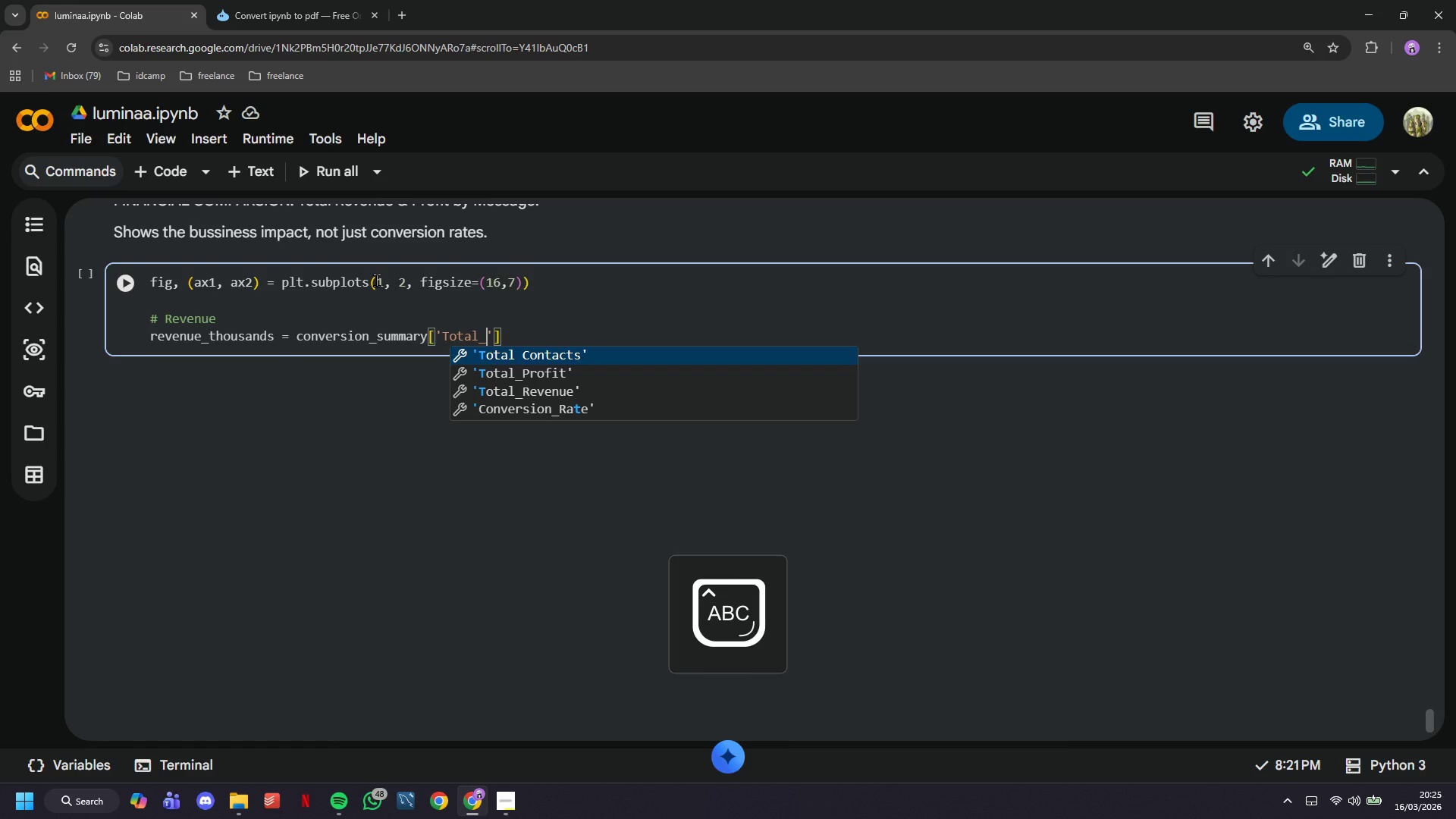 
key(ArrowRight)
 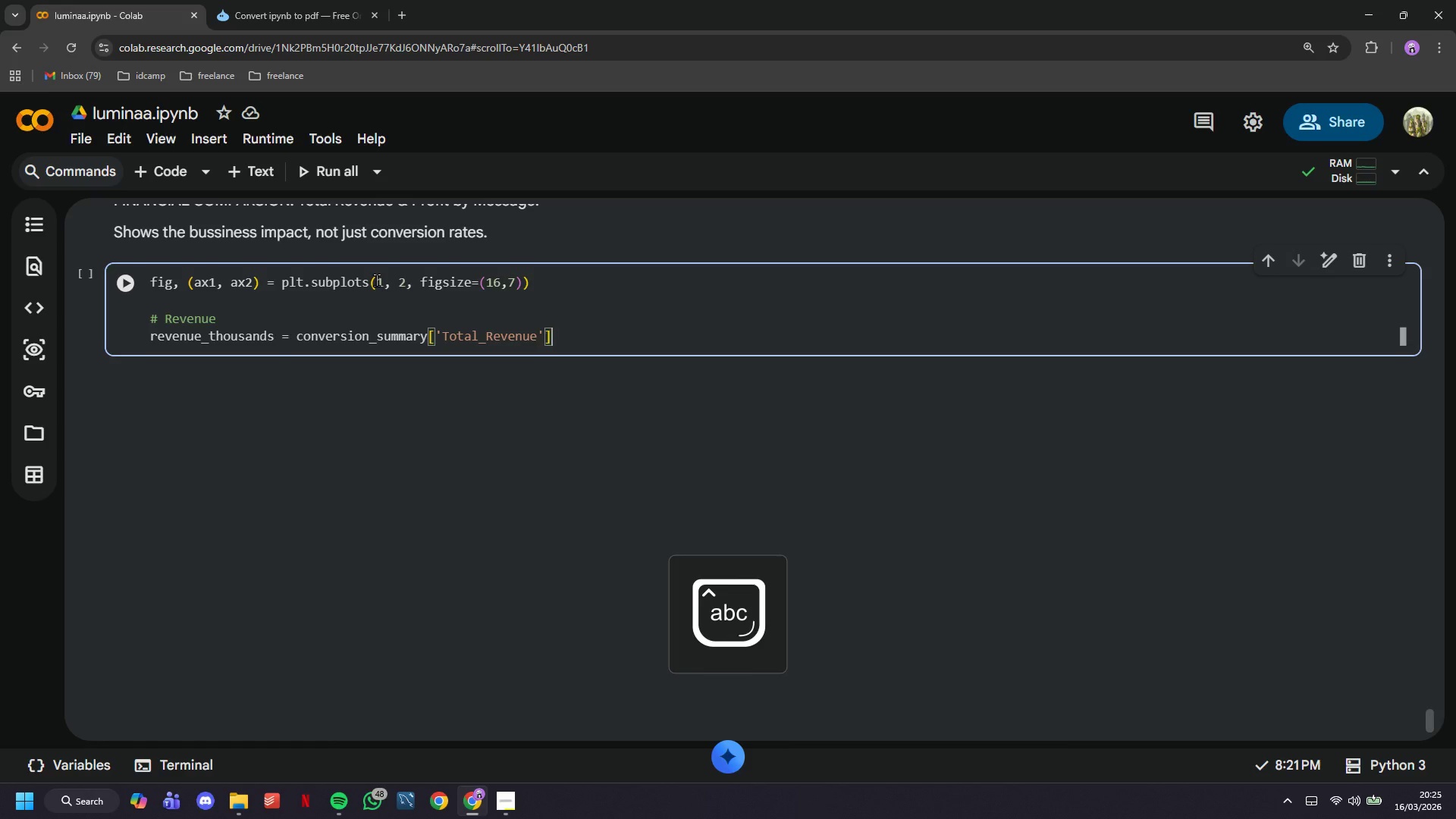 
key(ArrowRight)
 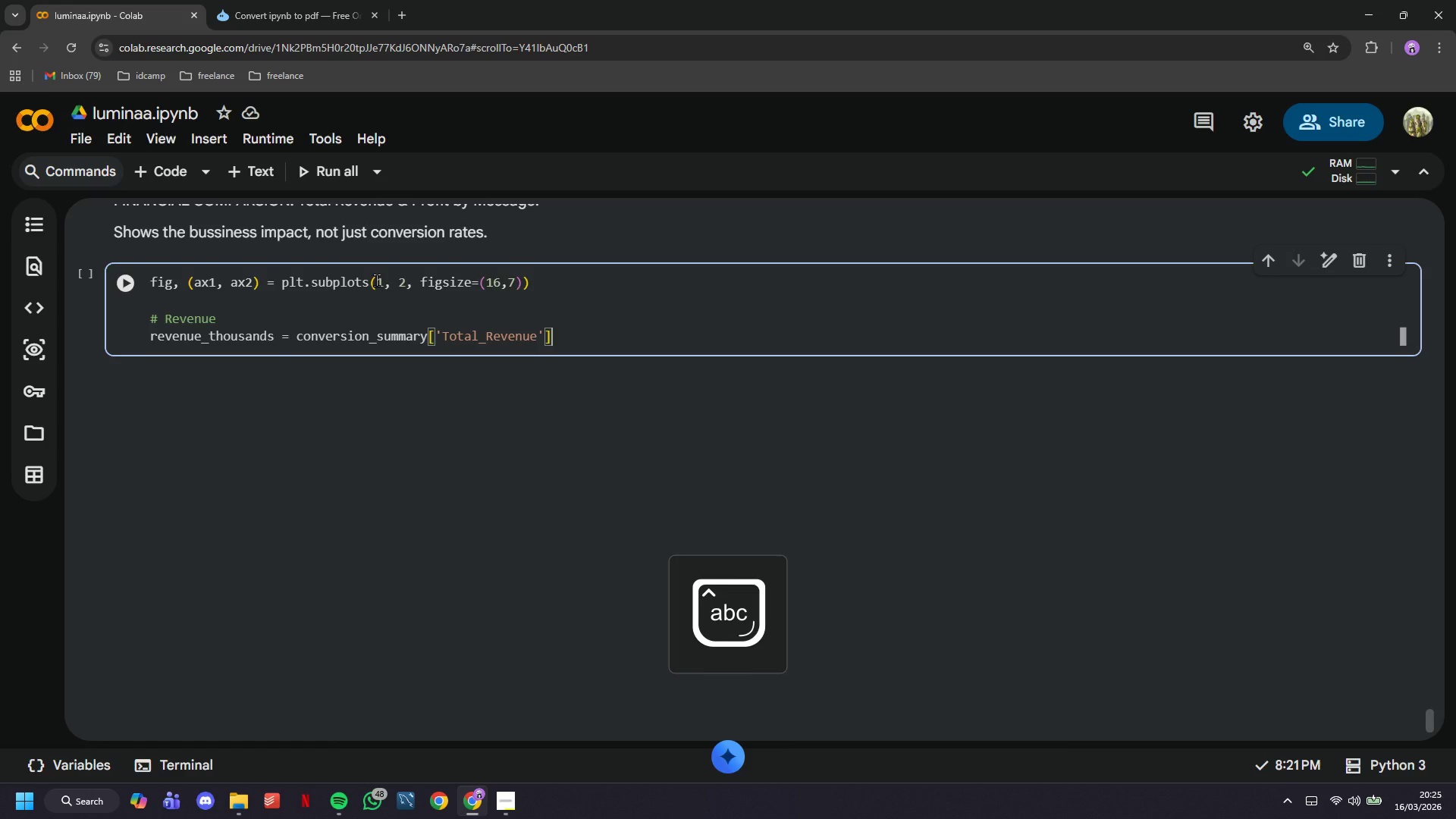 
type(.values / 100)
 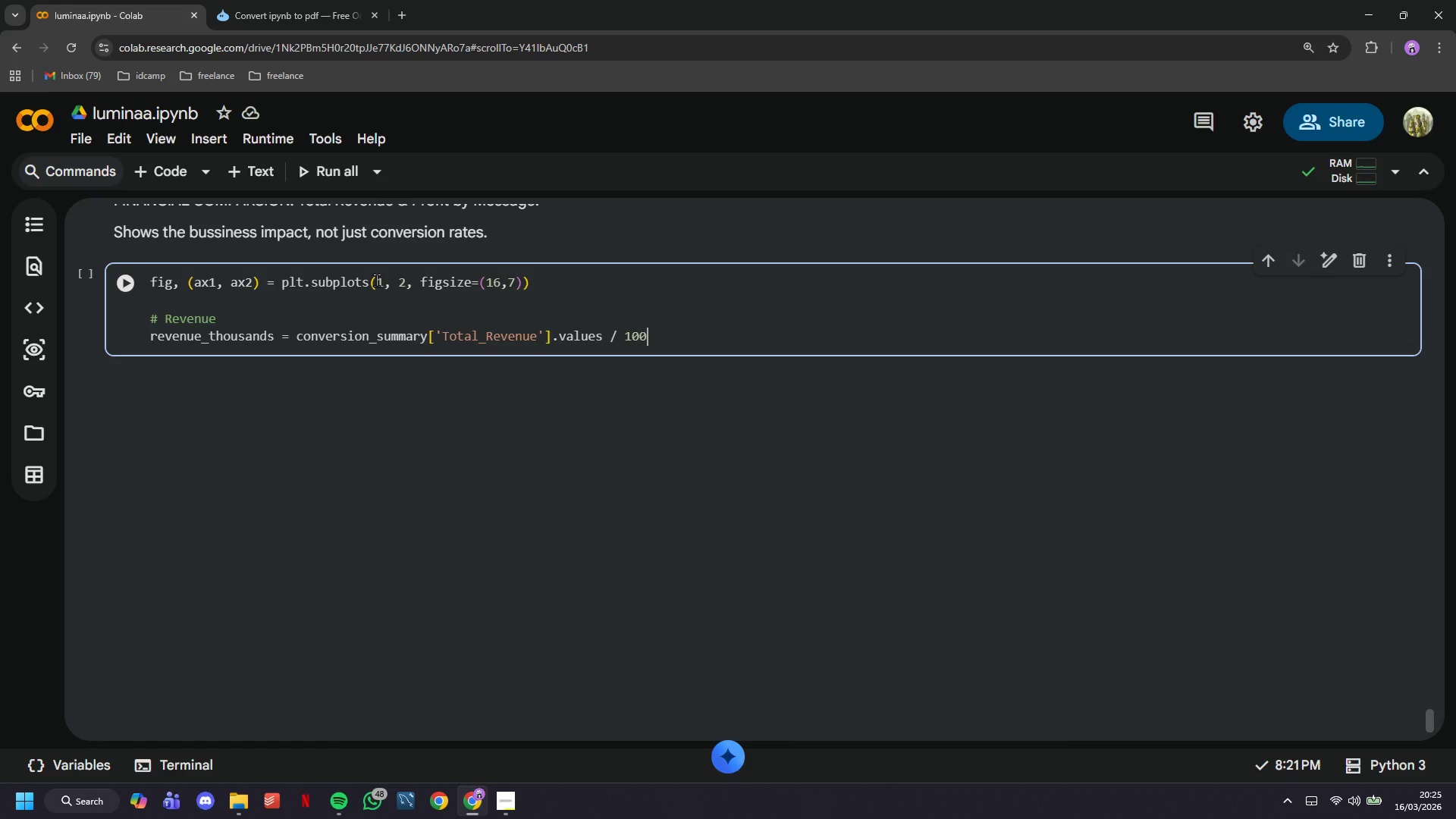 
wait(11.0)
 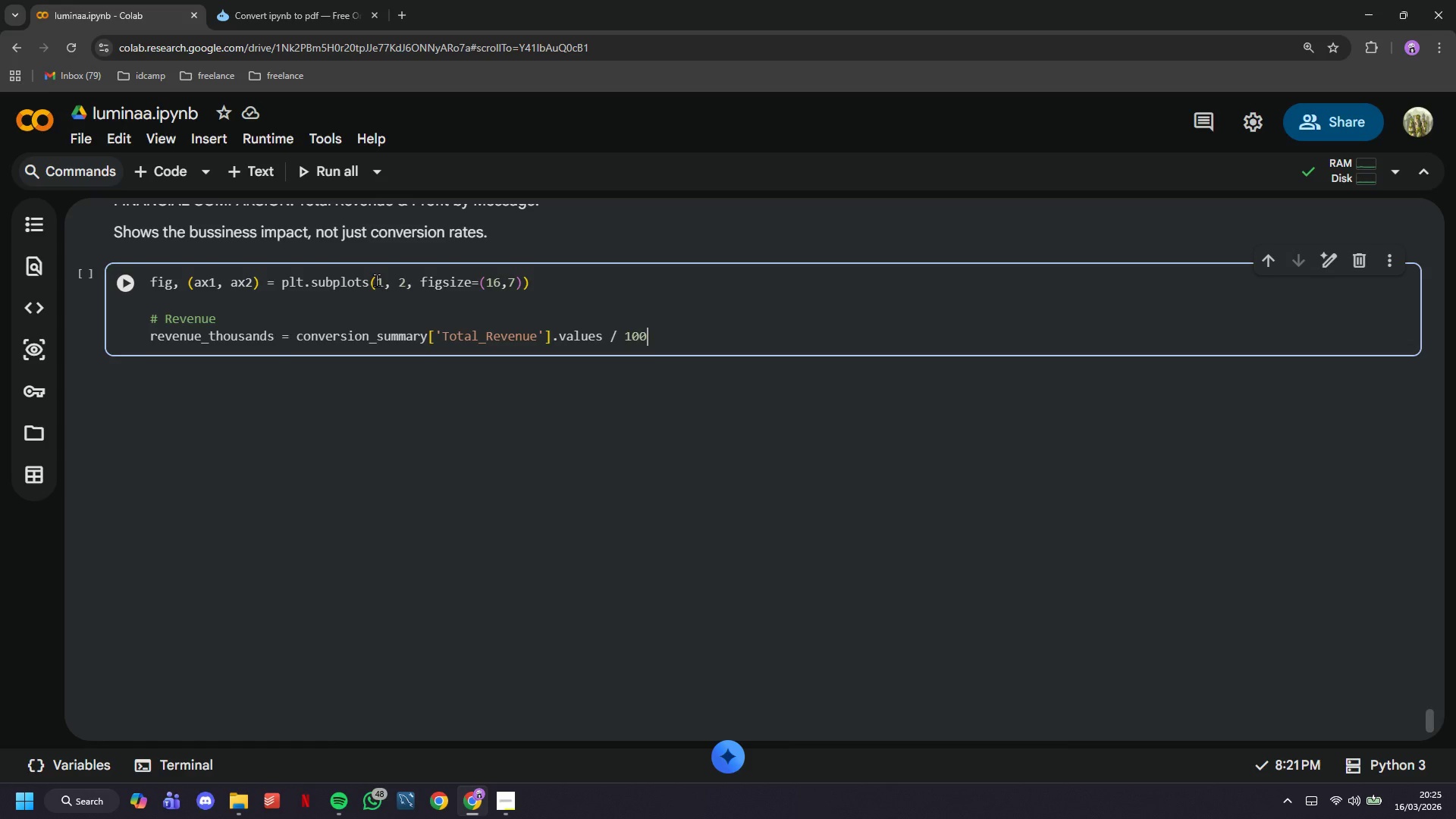 
key(0)
 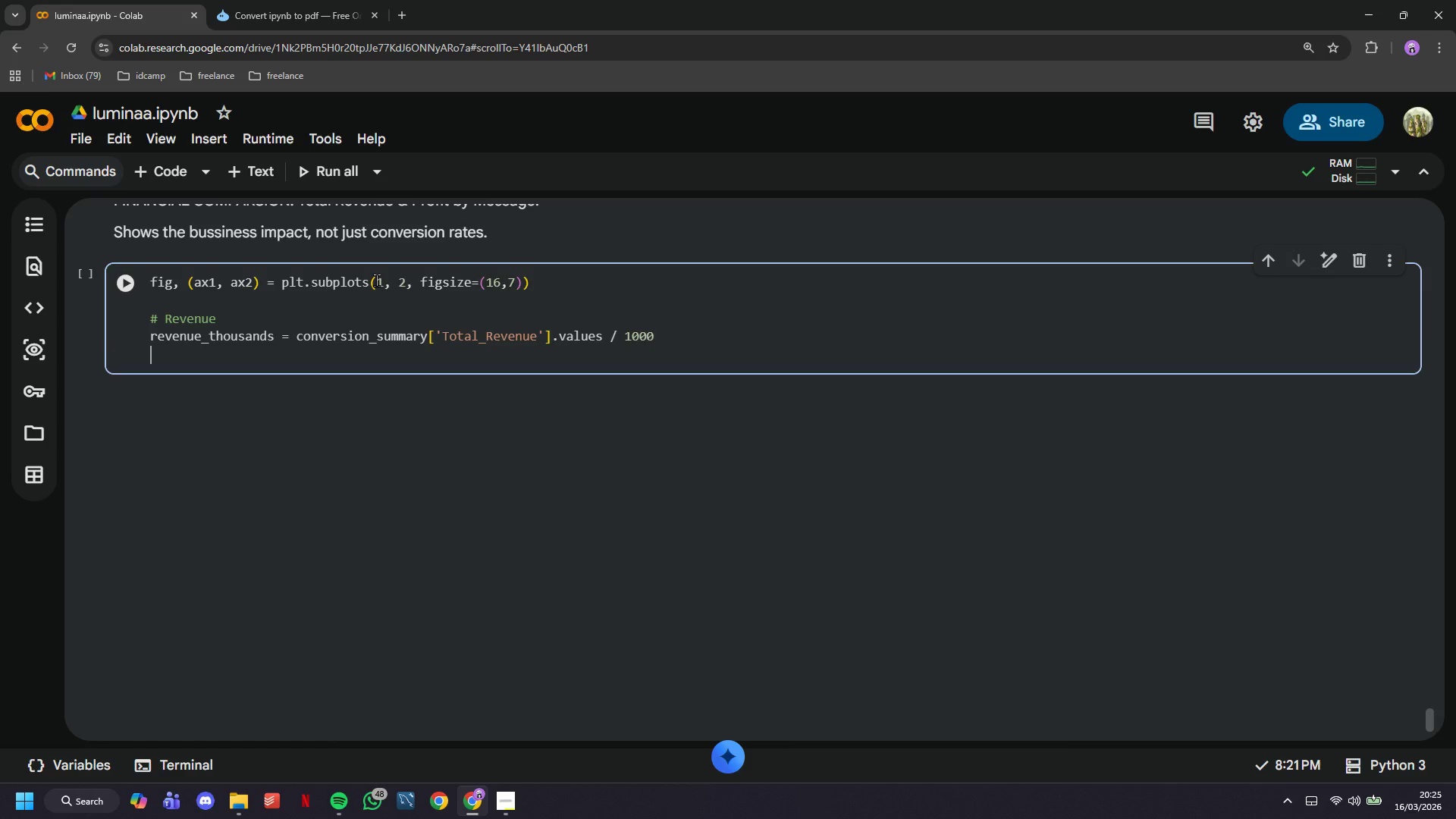 
key(Enter)
 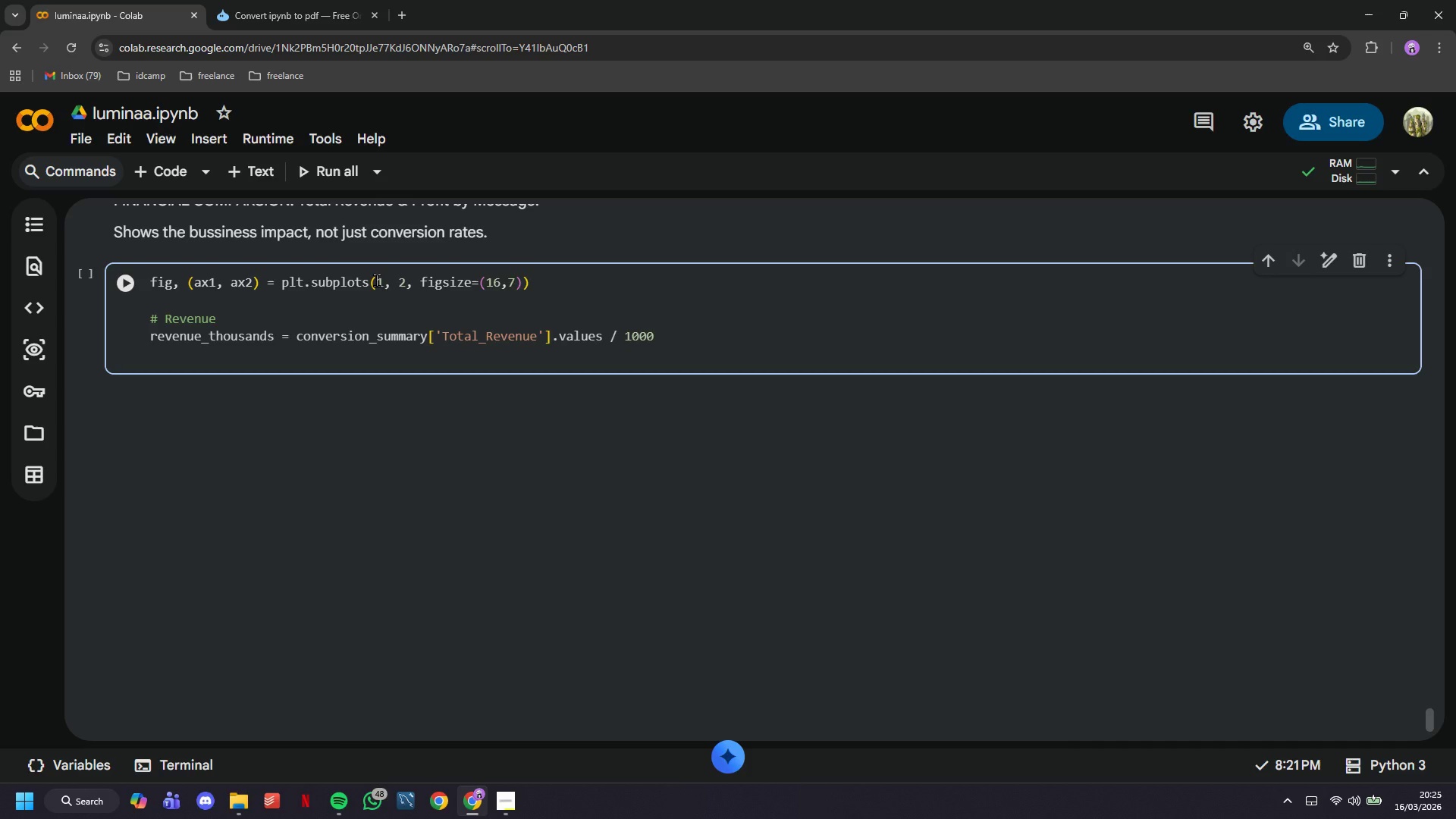 
type(ax1.barh(message_spr)
key(Backspace)
key(Backspace)
type(orted, revenue_thousand,)
key(Backspace)
type(s, color=LUMINA_BLUE)
 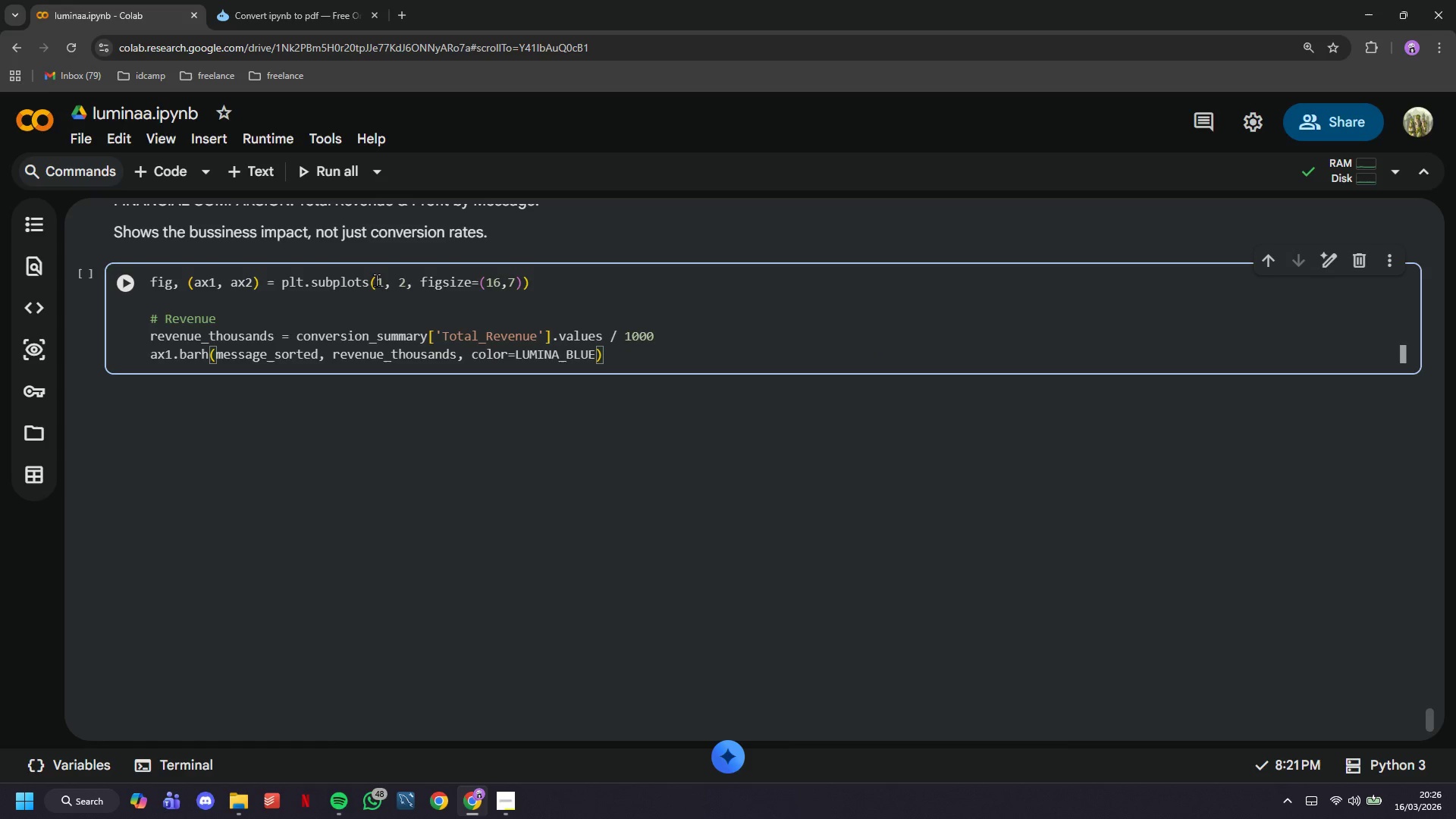 
wait(44.3)
 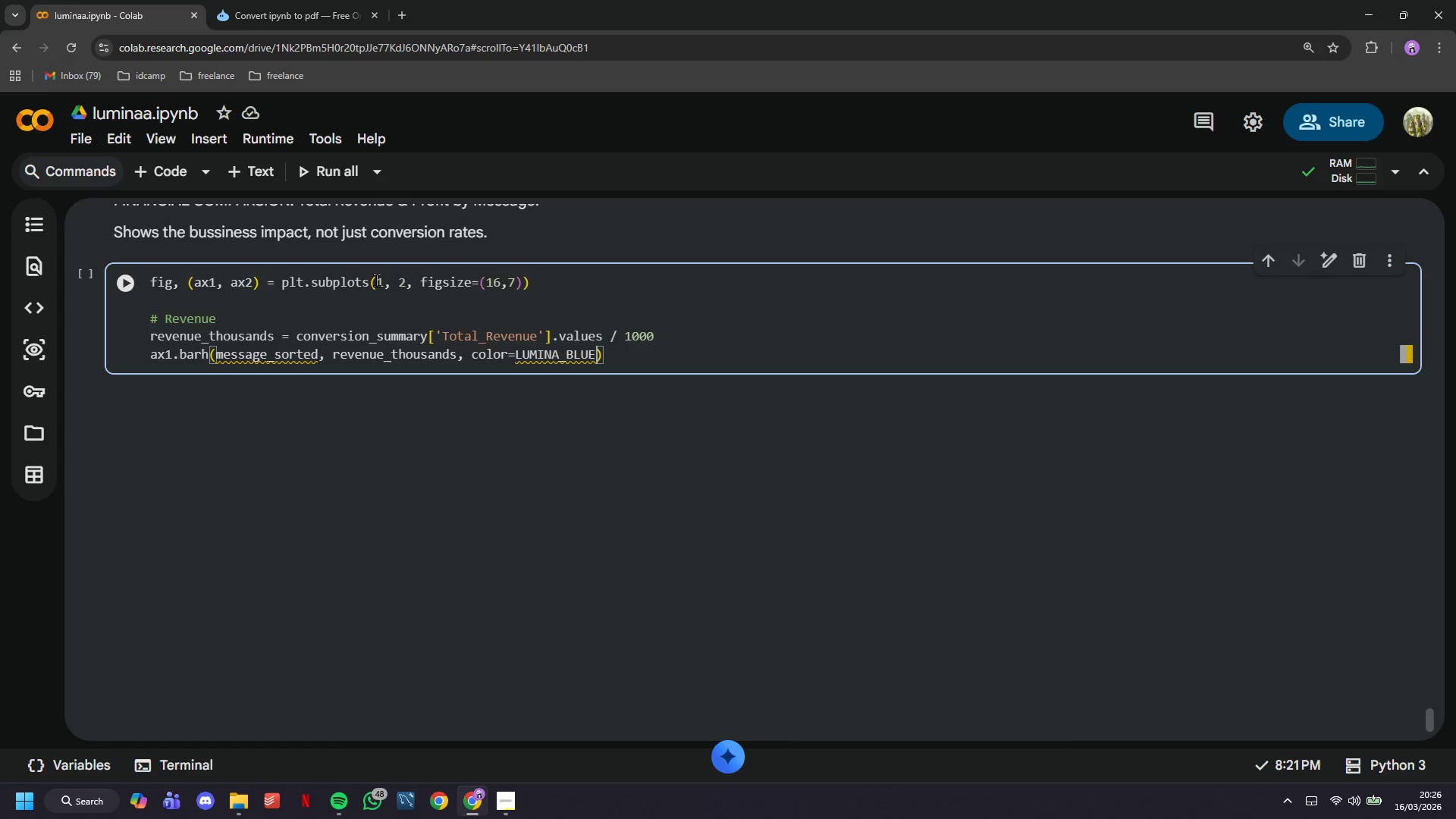 
key(CapsLock)
 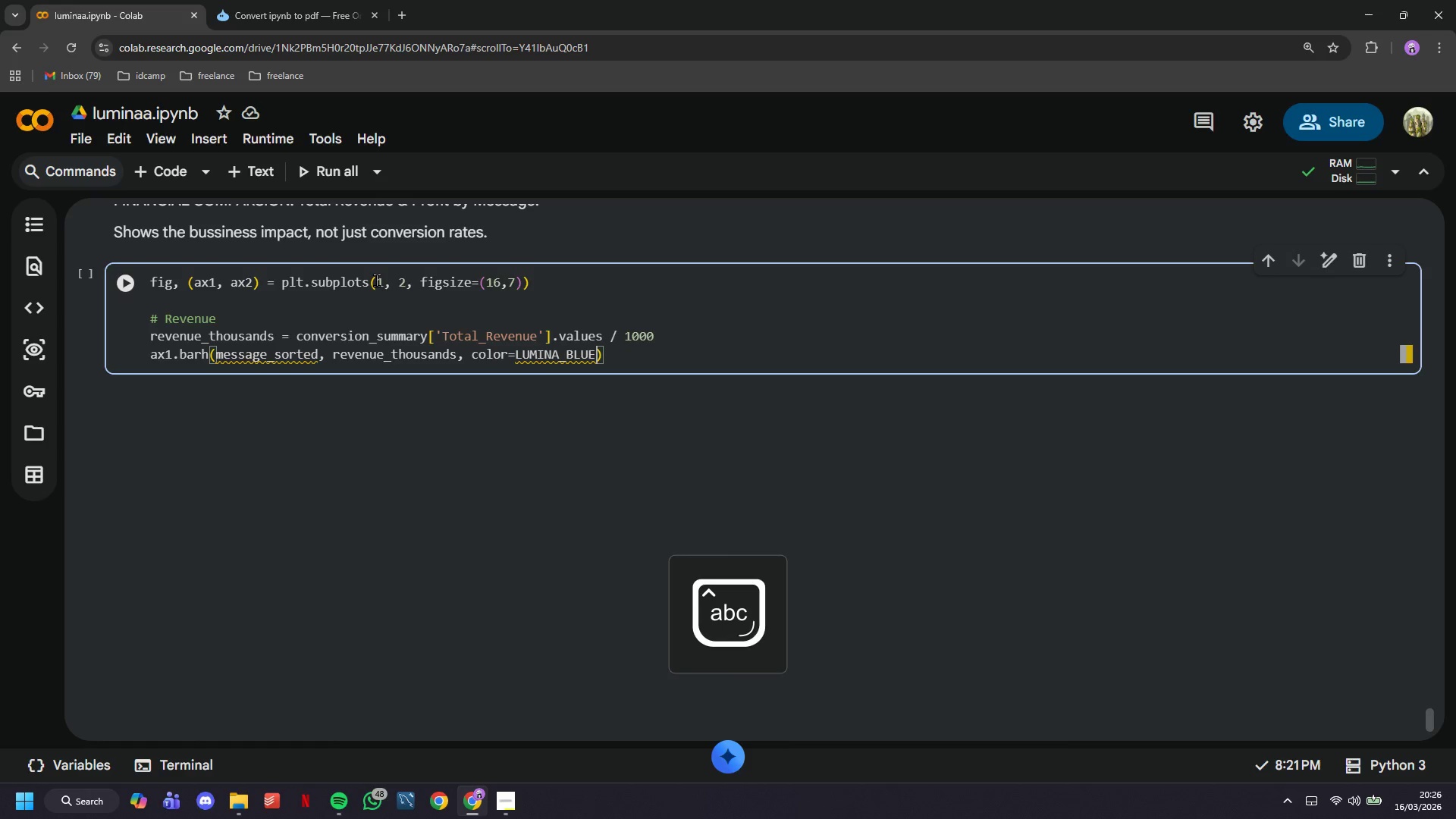 
key(Comma)
 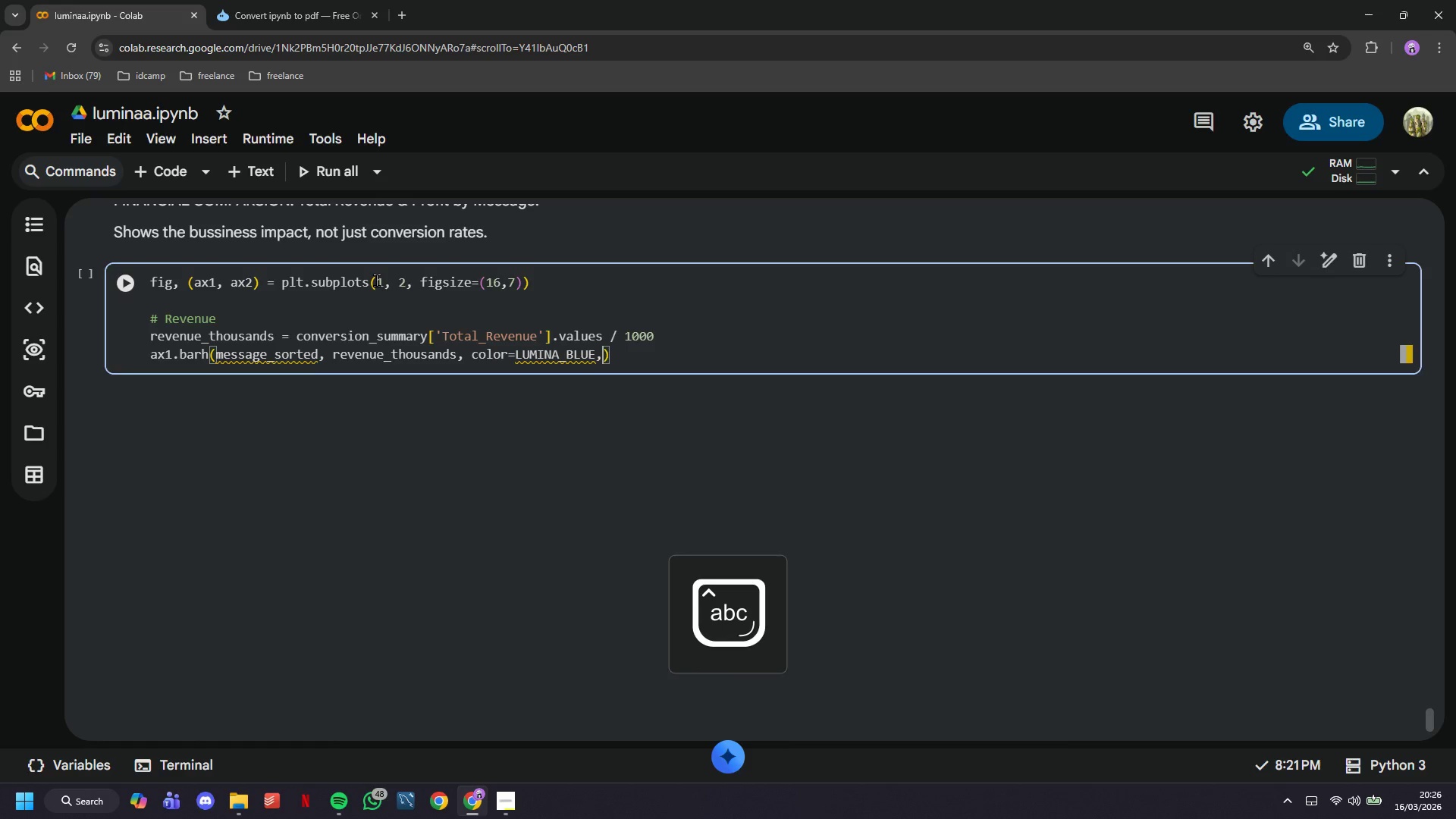 
key(Enter)
 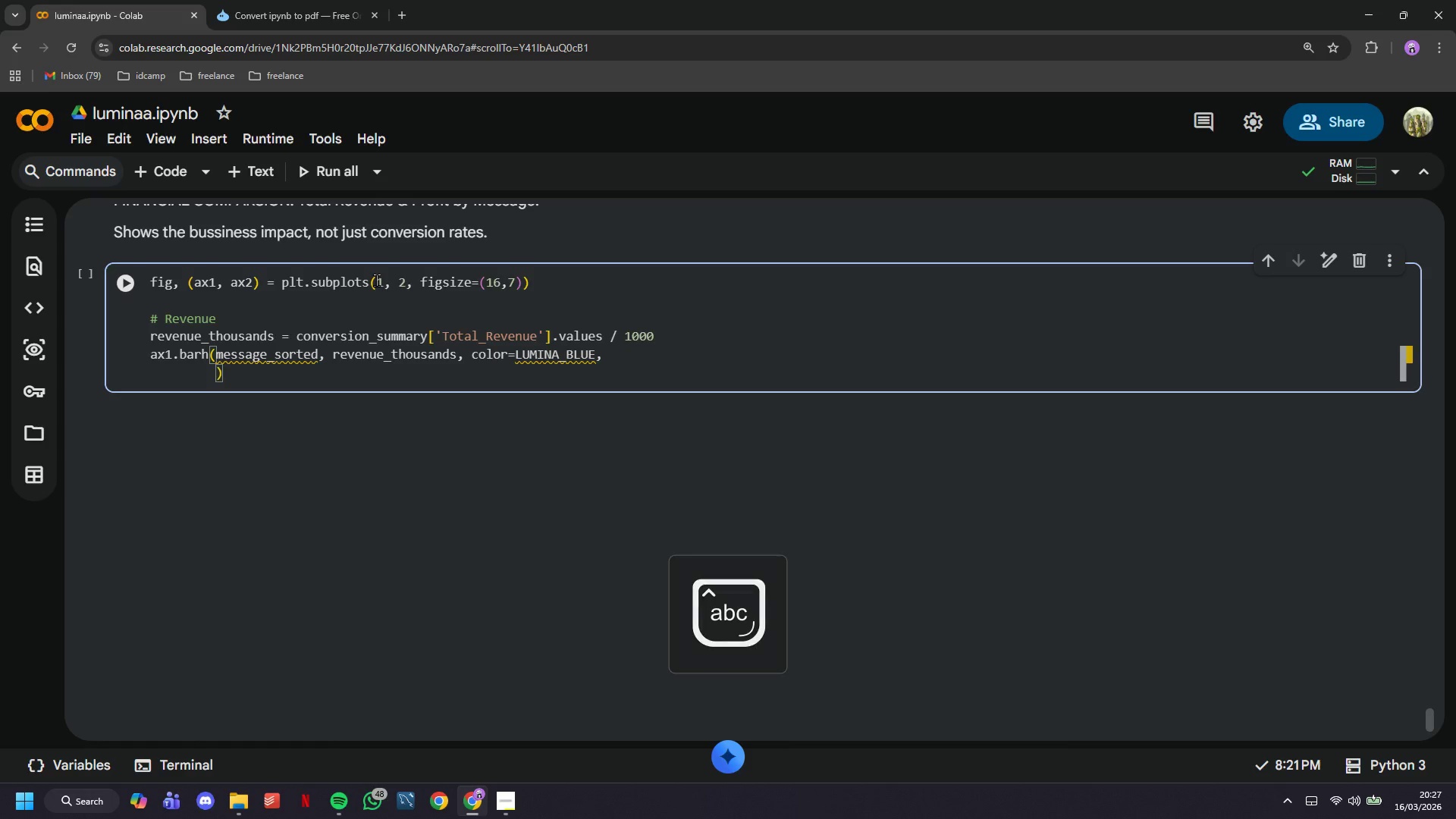 
type(al[pha)
key(Backspace)
key(Backspace)
key(Backspace)
type(ha=0.7, ef)
key(Backspace)
type(dgecolor='black)
 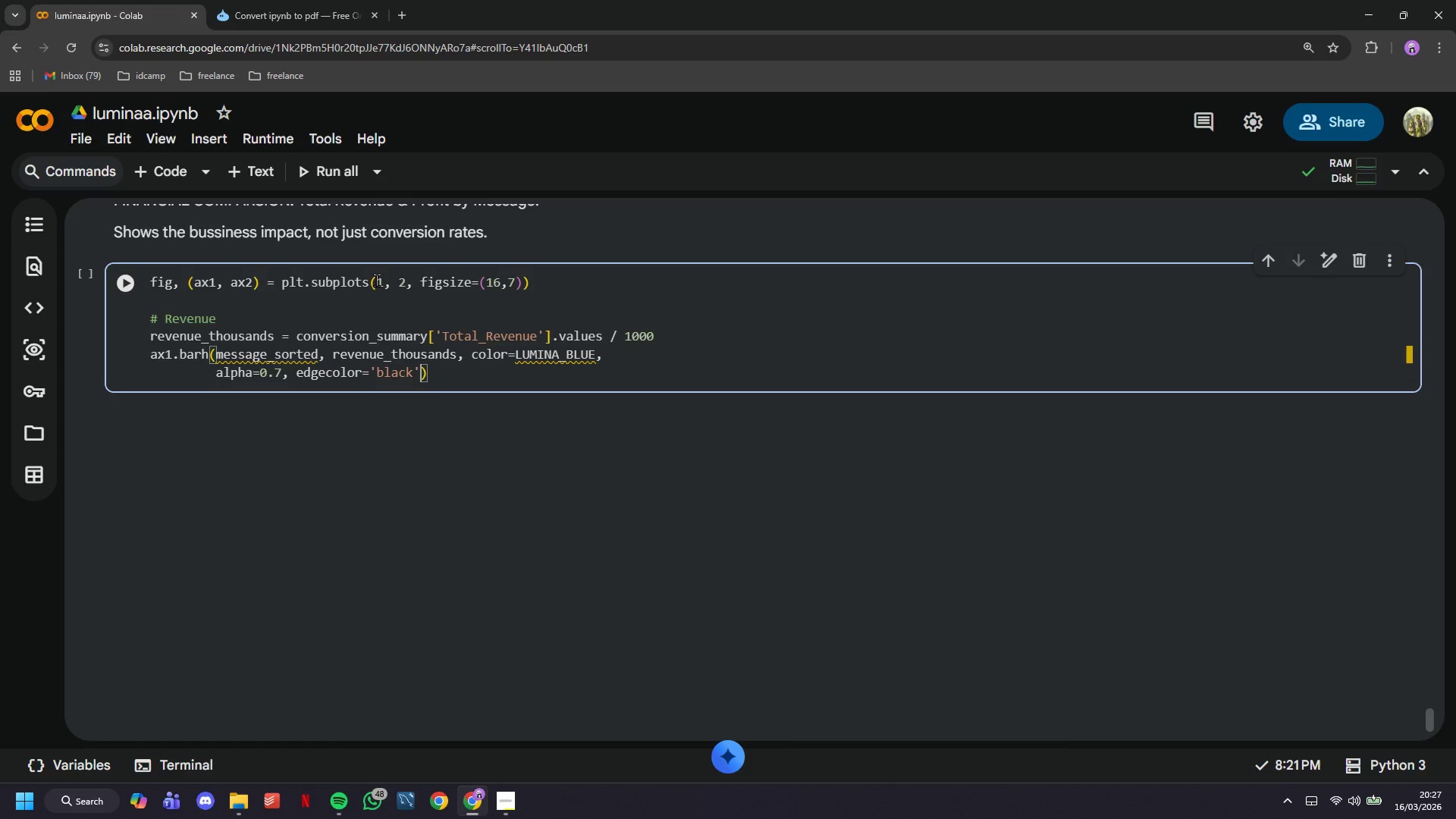 
key(ArrowRight)
 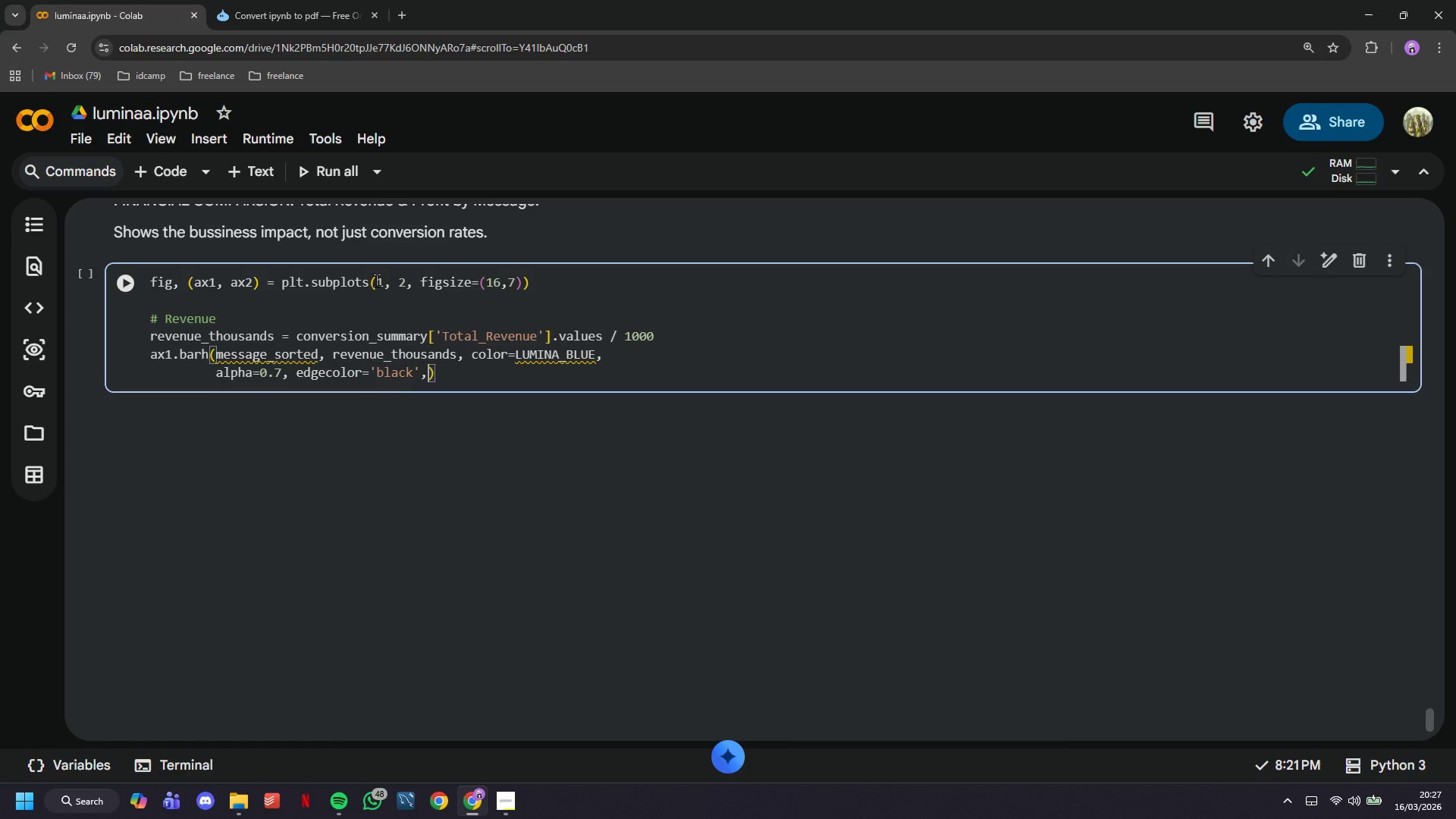 
key(Comma)
 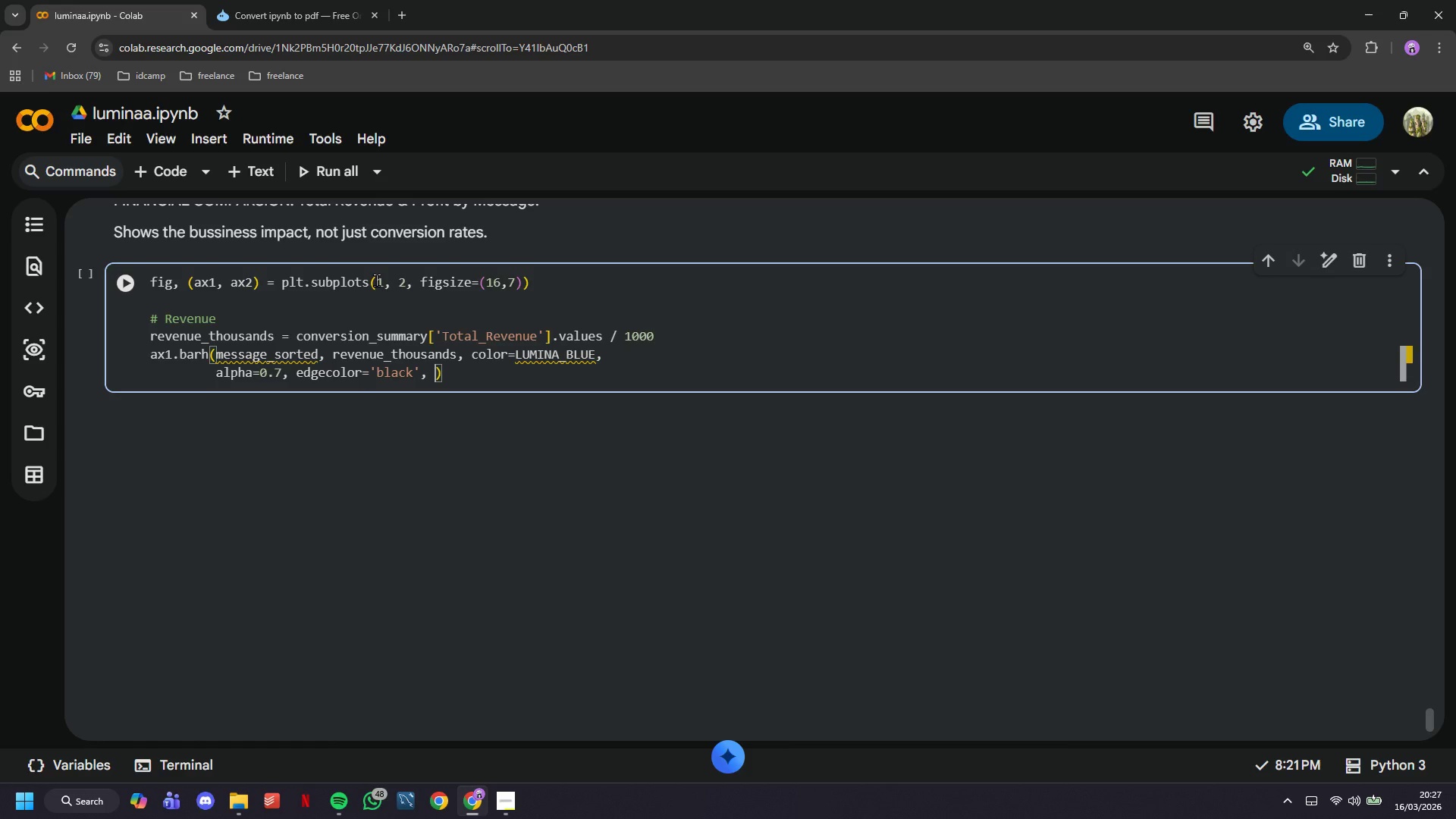 
key(Space)
 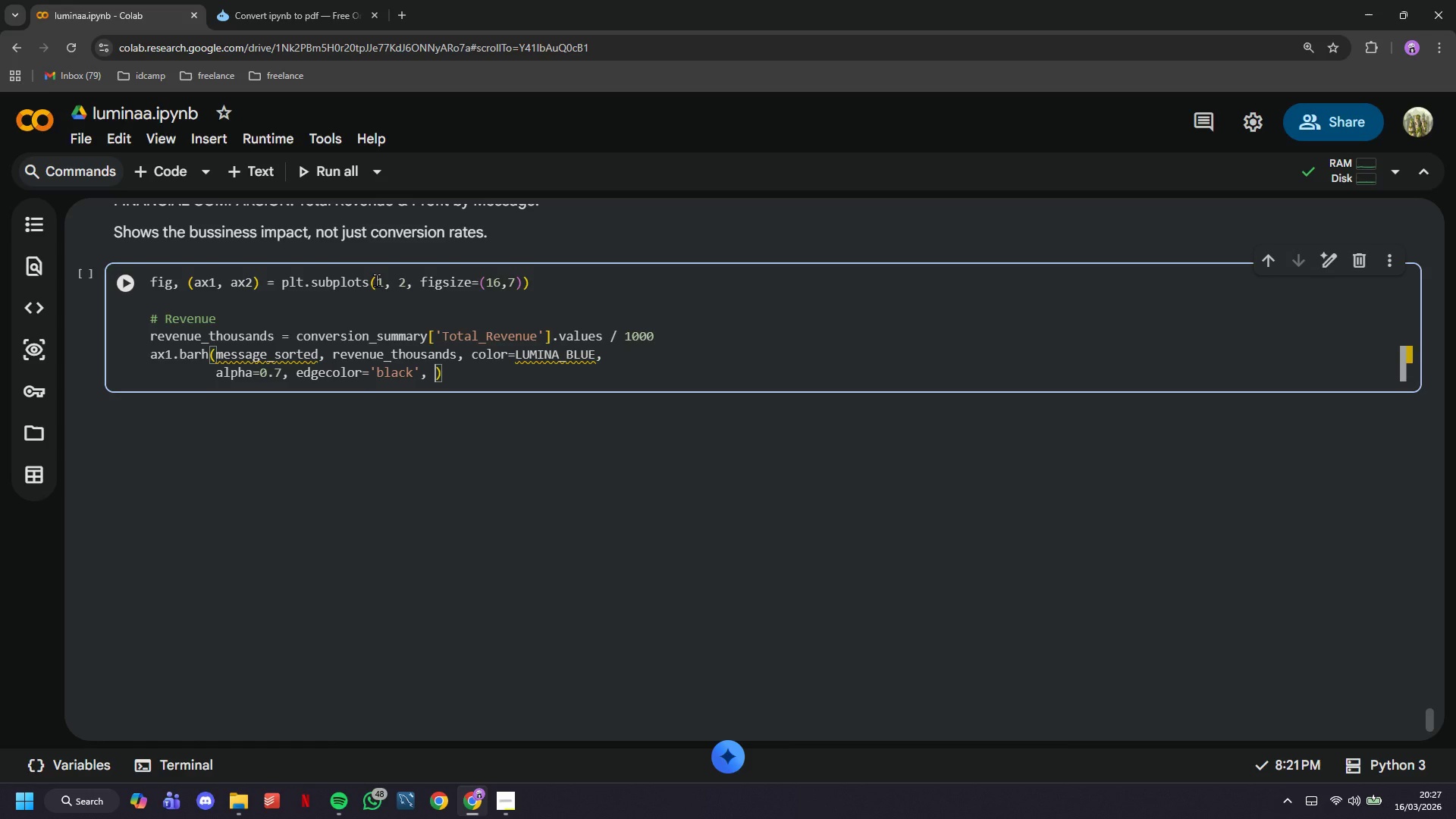 
type(linewidth=1/)
key(Backspace)
type(,5)
 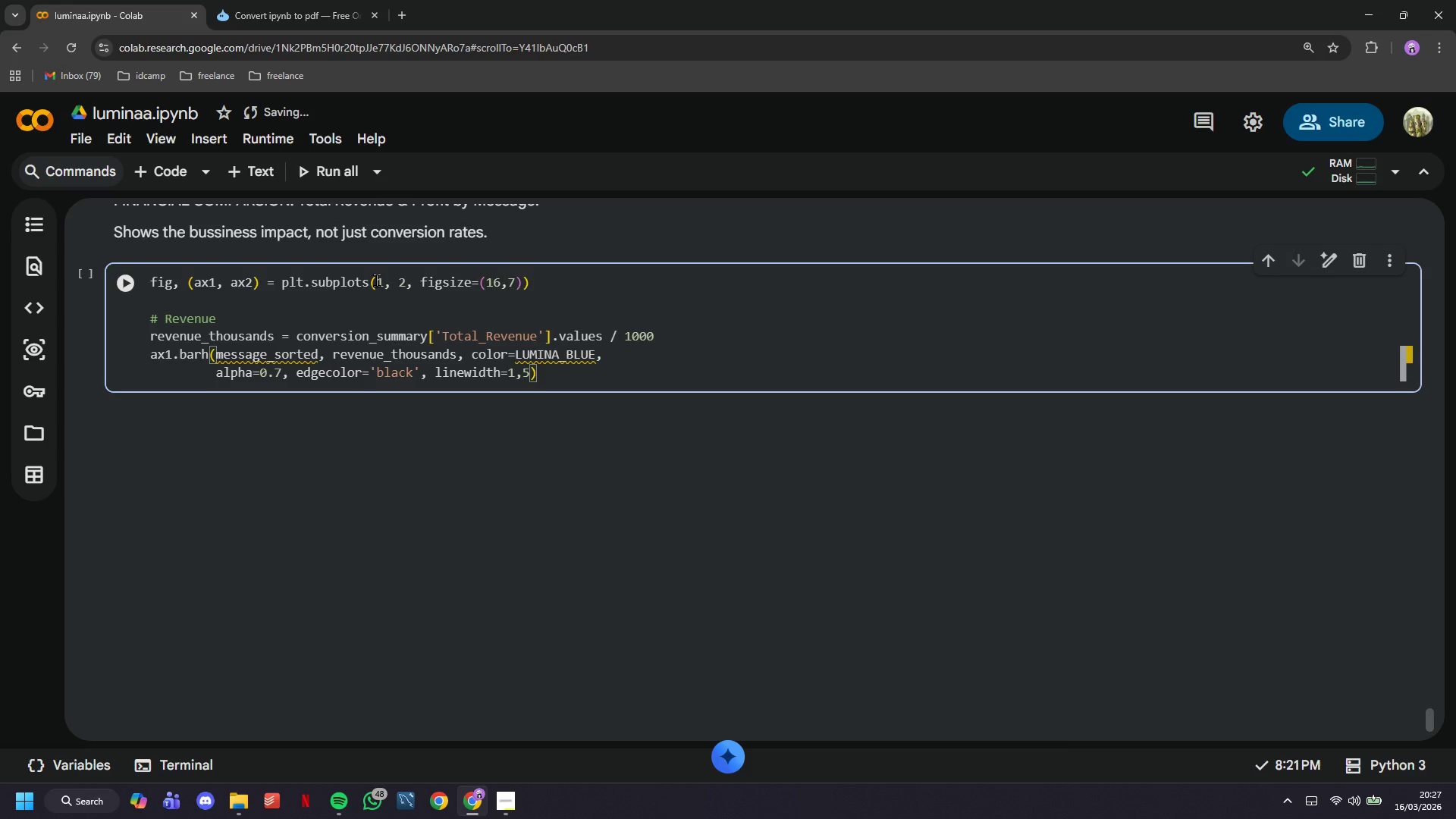 
key(ArrowLeft)
 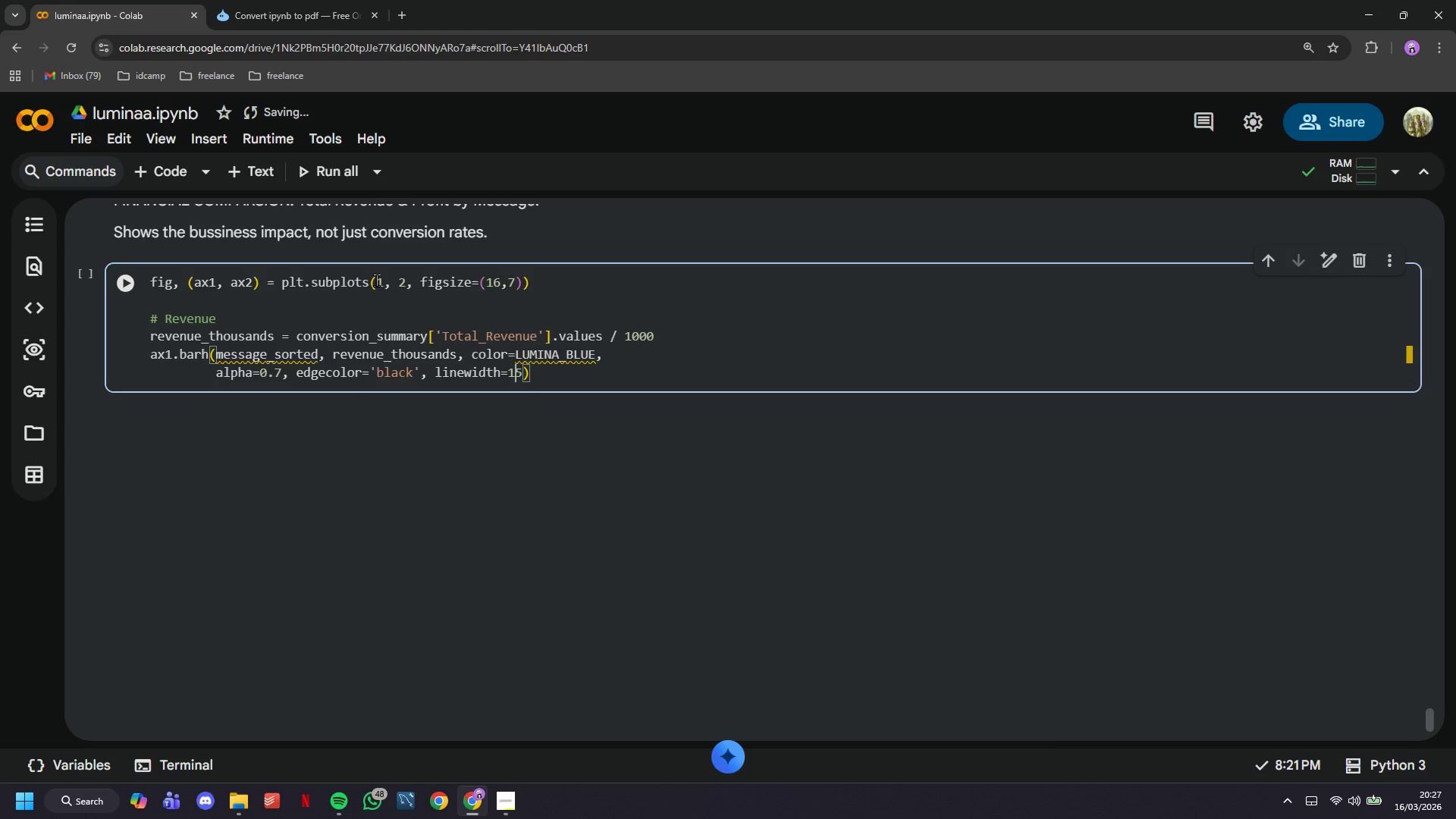 
key(Backspace)
 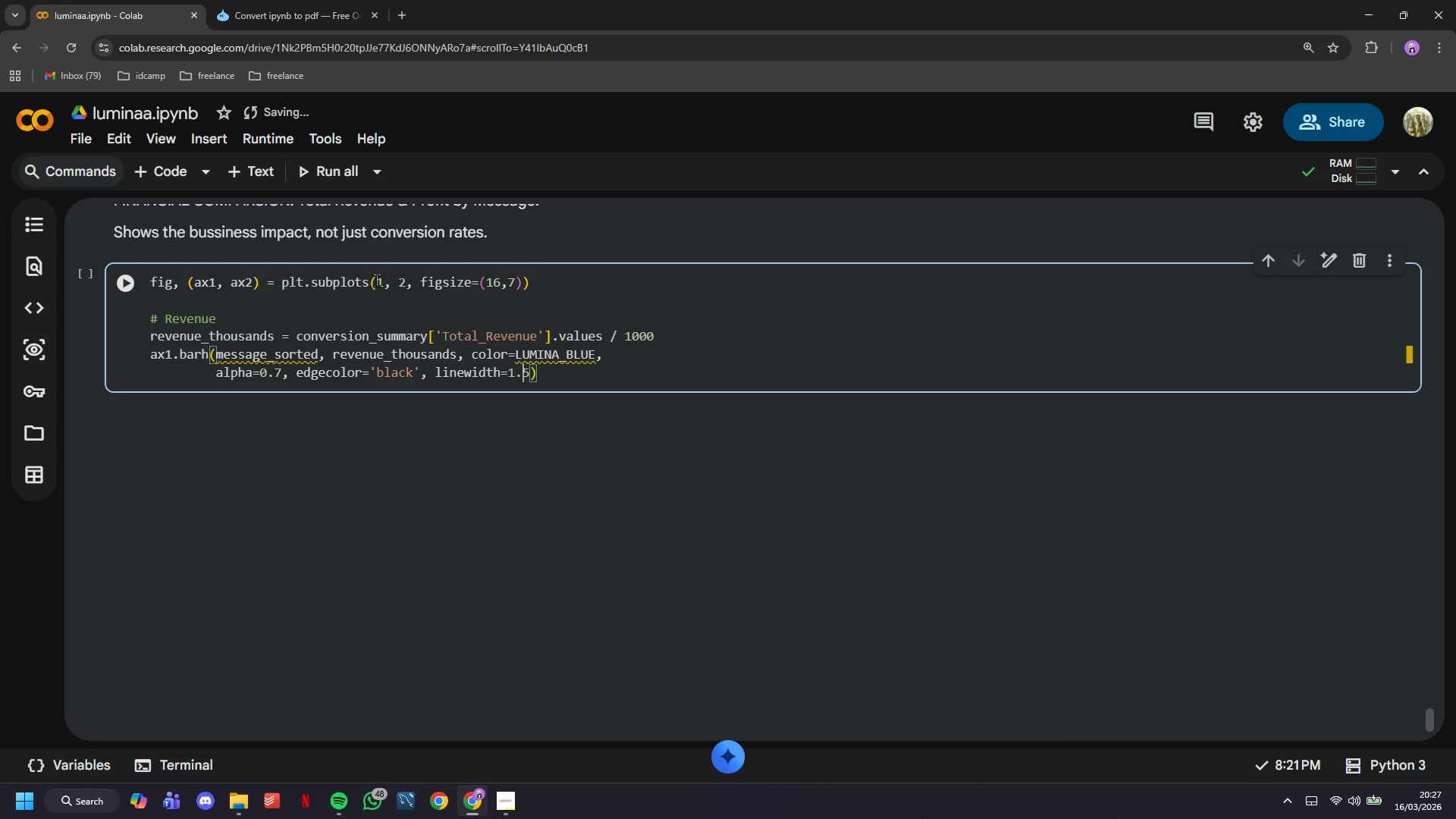 
key(Period)
 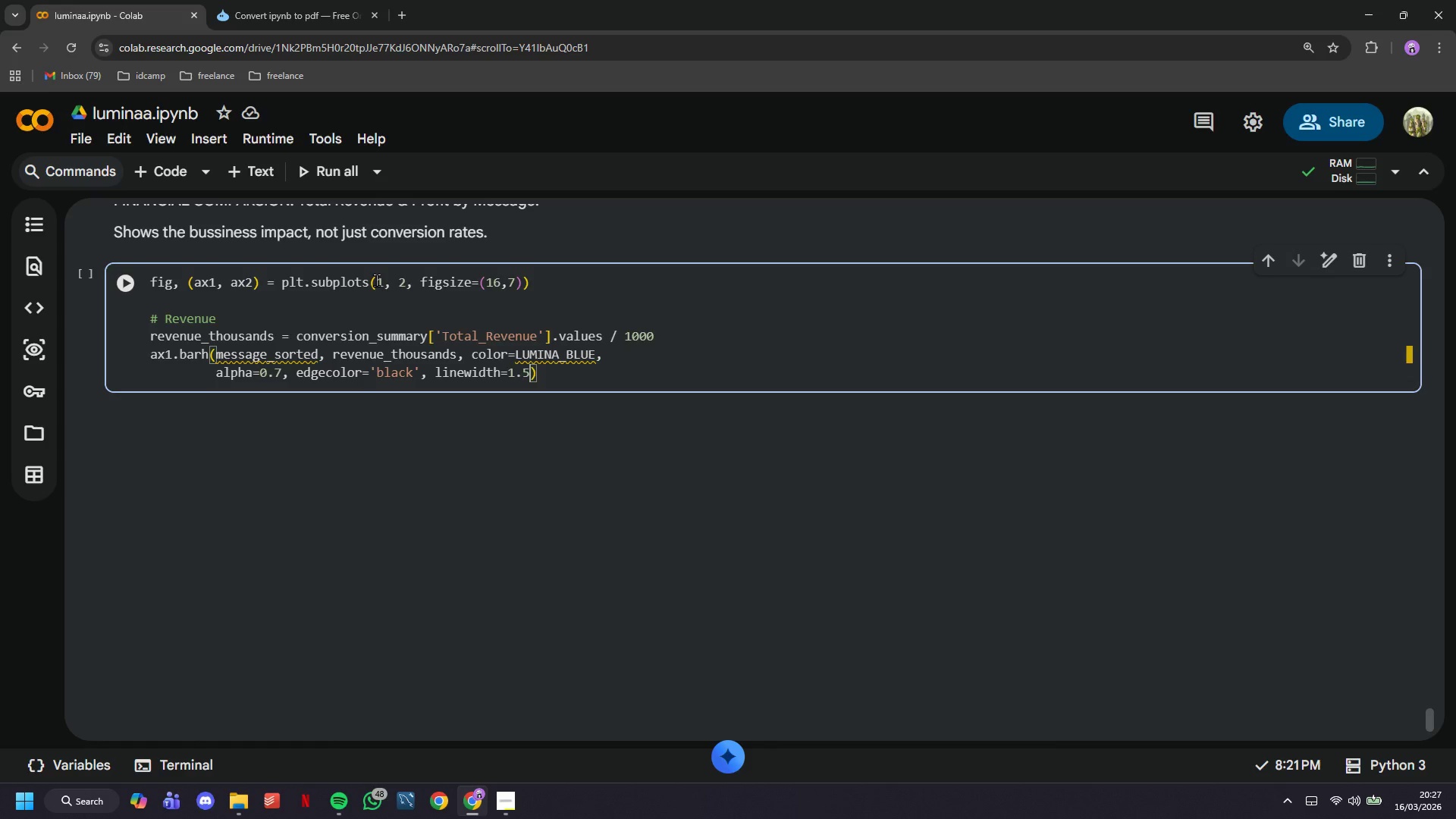 
key(ArrowRight)
 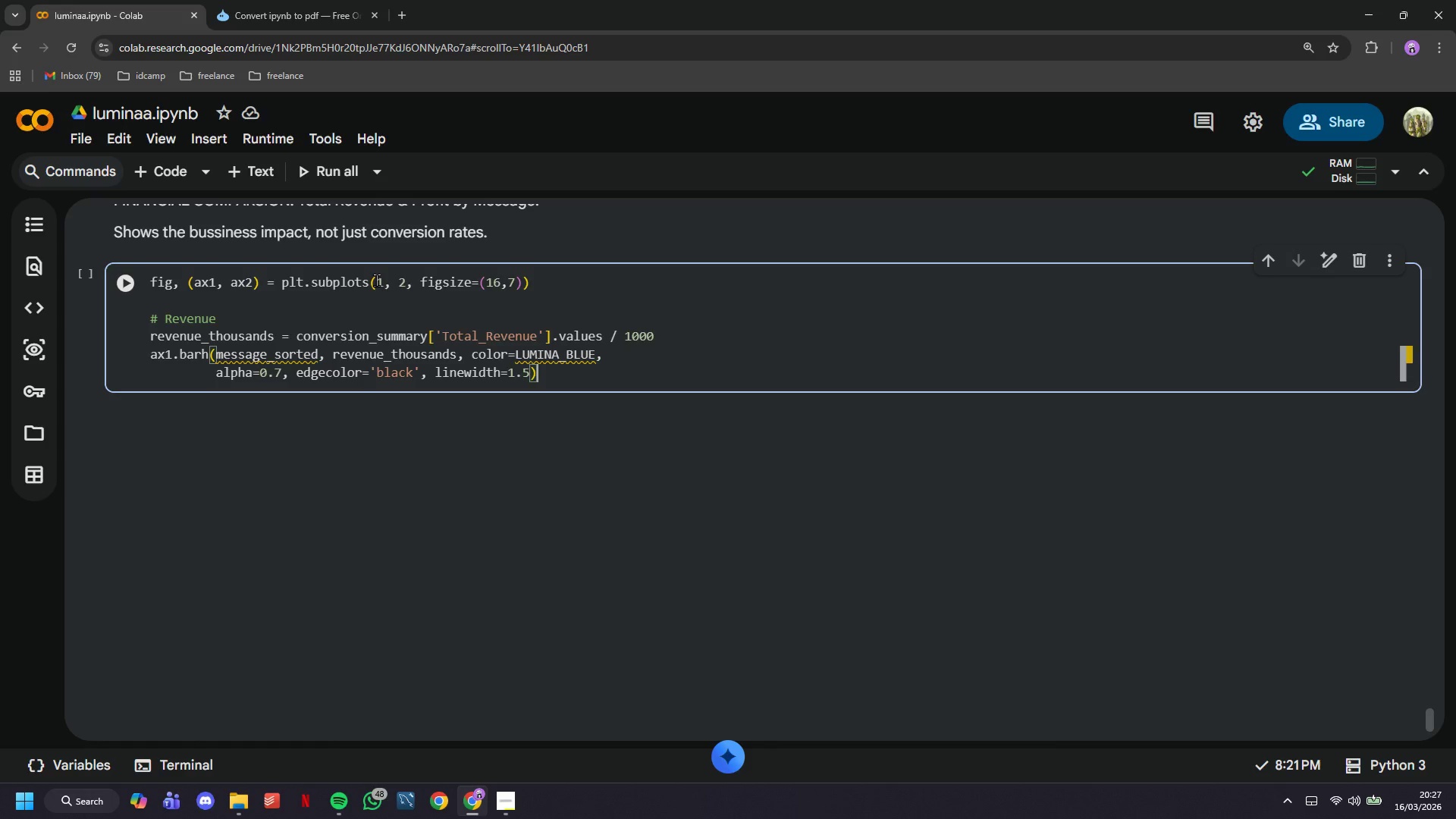 
key(ArrowRight)
 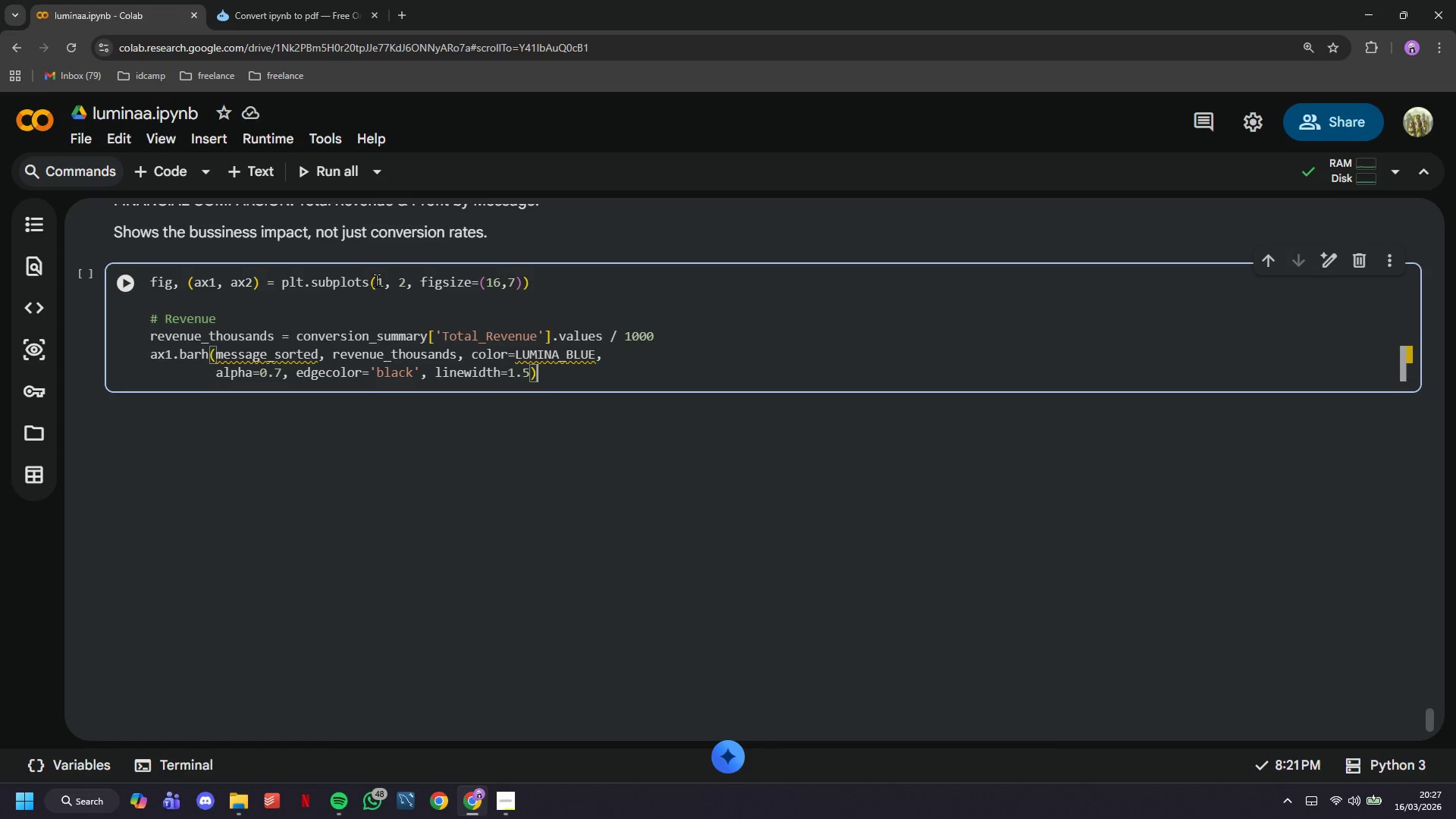 
key(Enter)
 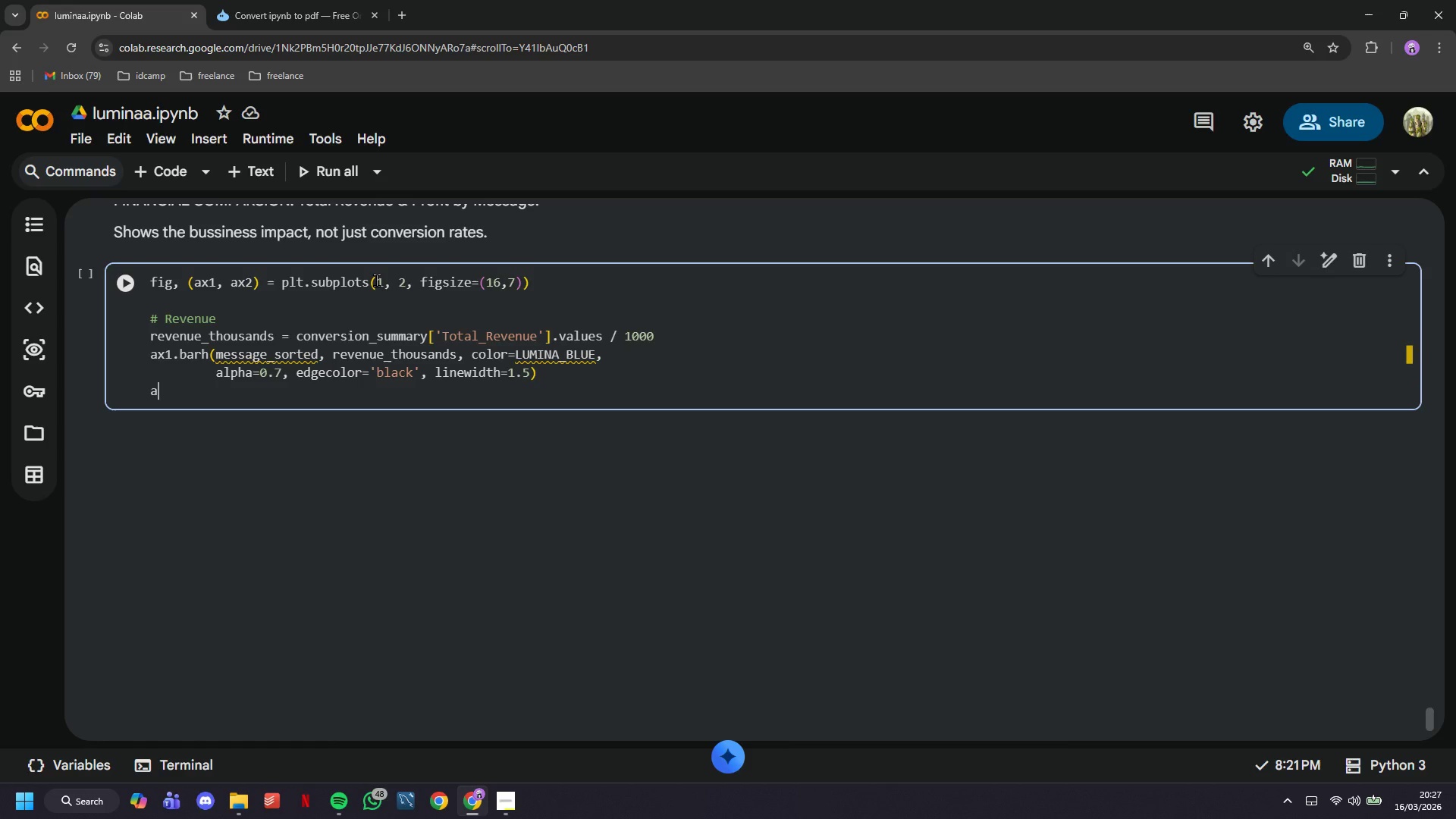 
type(ax2)
key(Backspace)
type(1.set_xlabel(;)
key(Backspace)
type(;)
key(Backspace)
type('Total Revenue ($1,000s)
 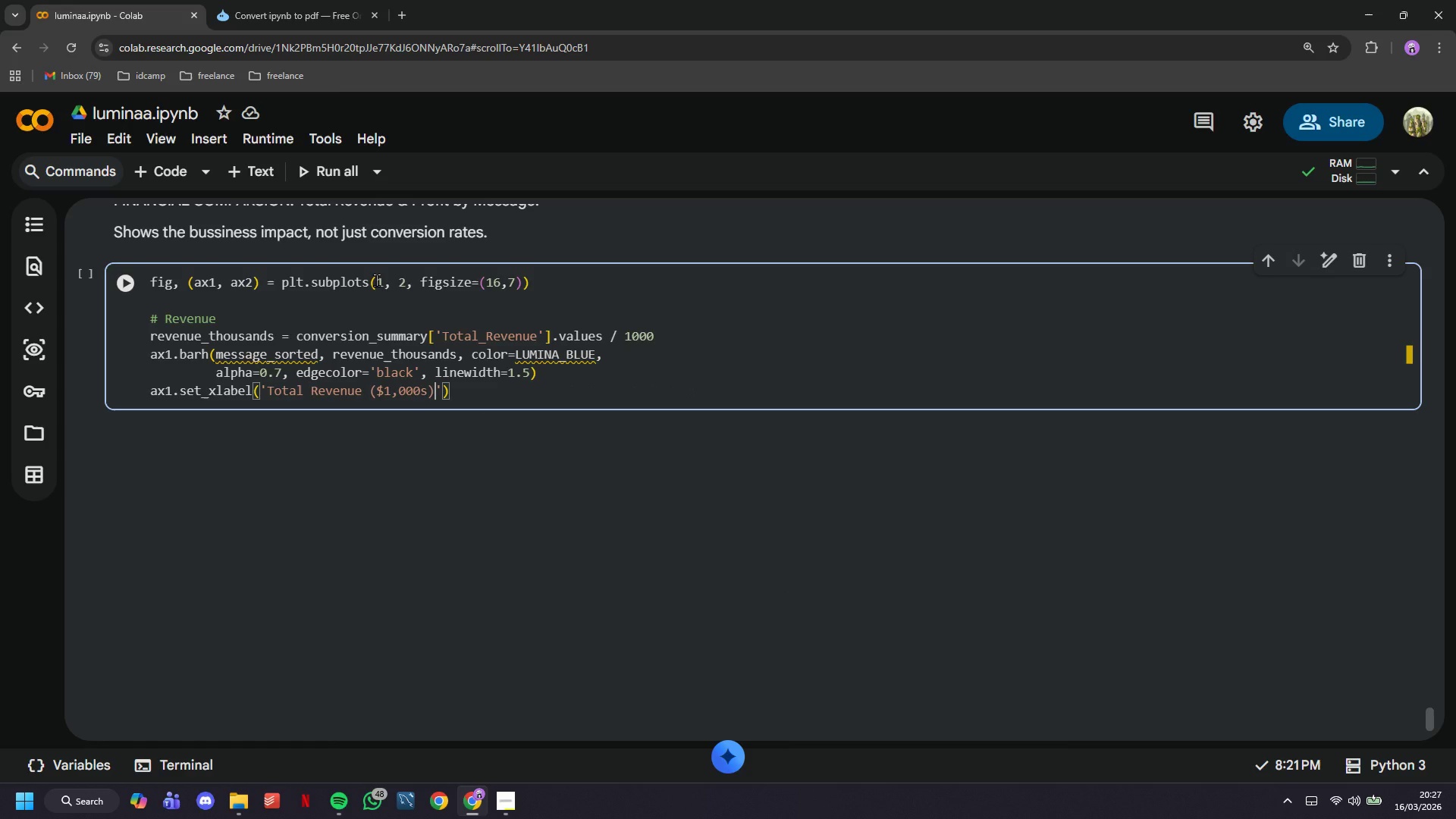 
 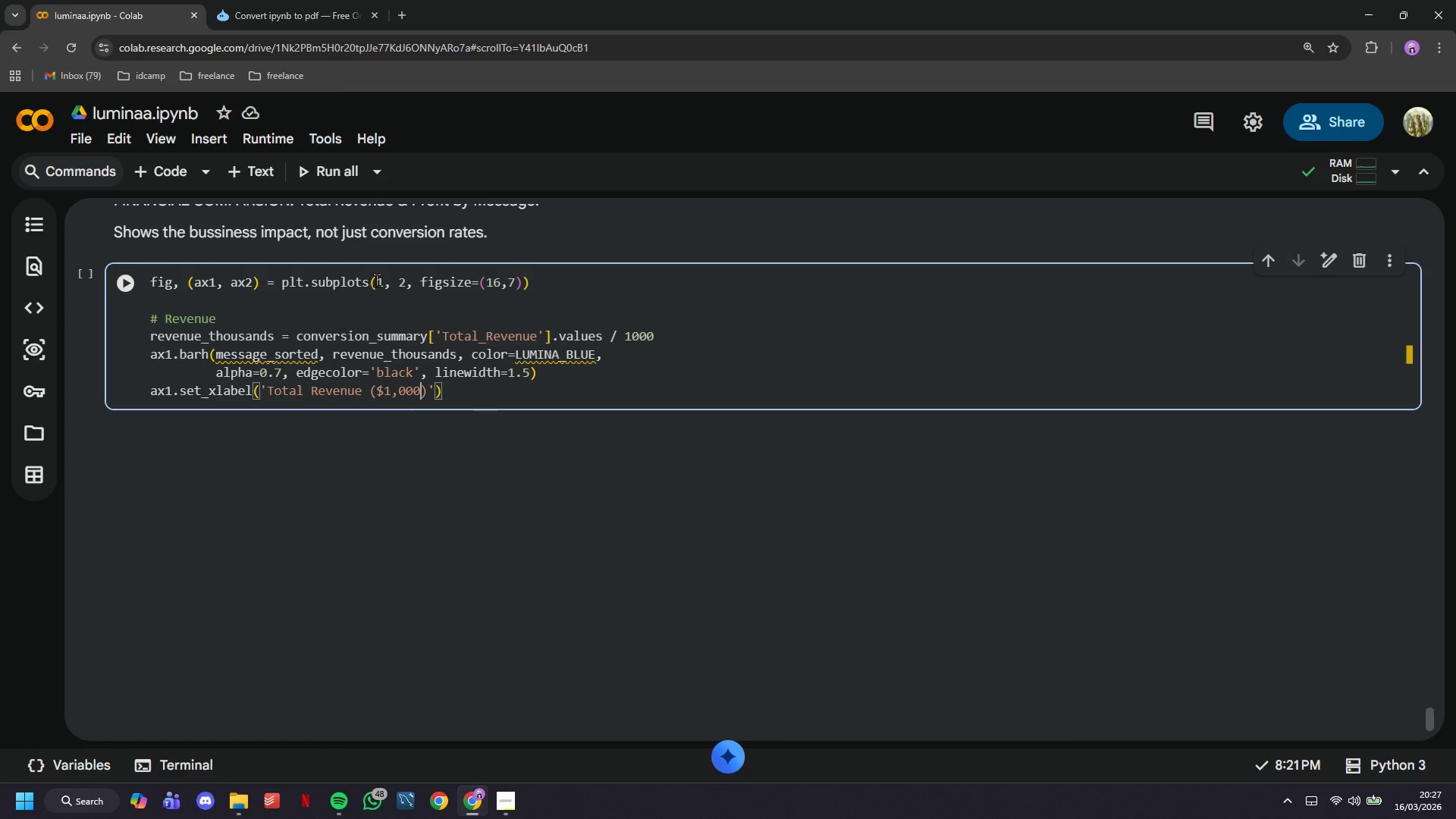 
key(ArrowRight)
 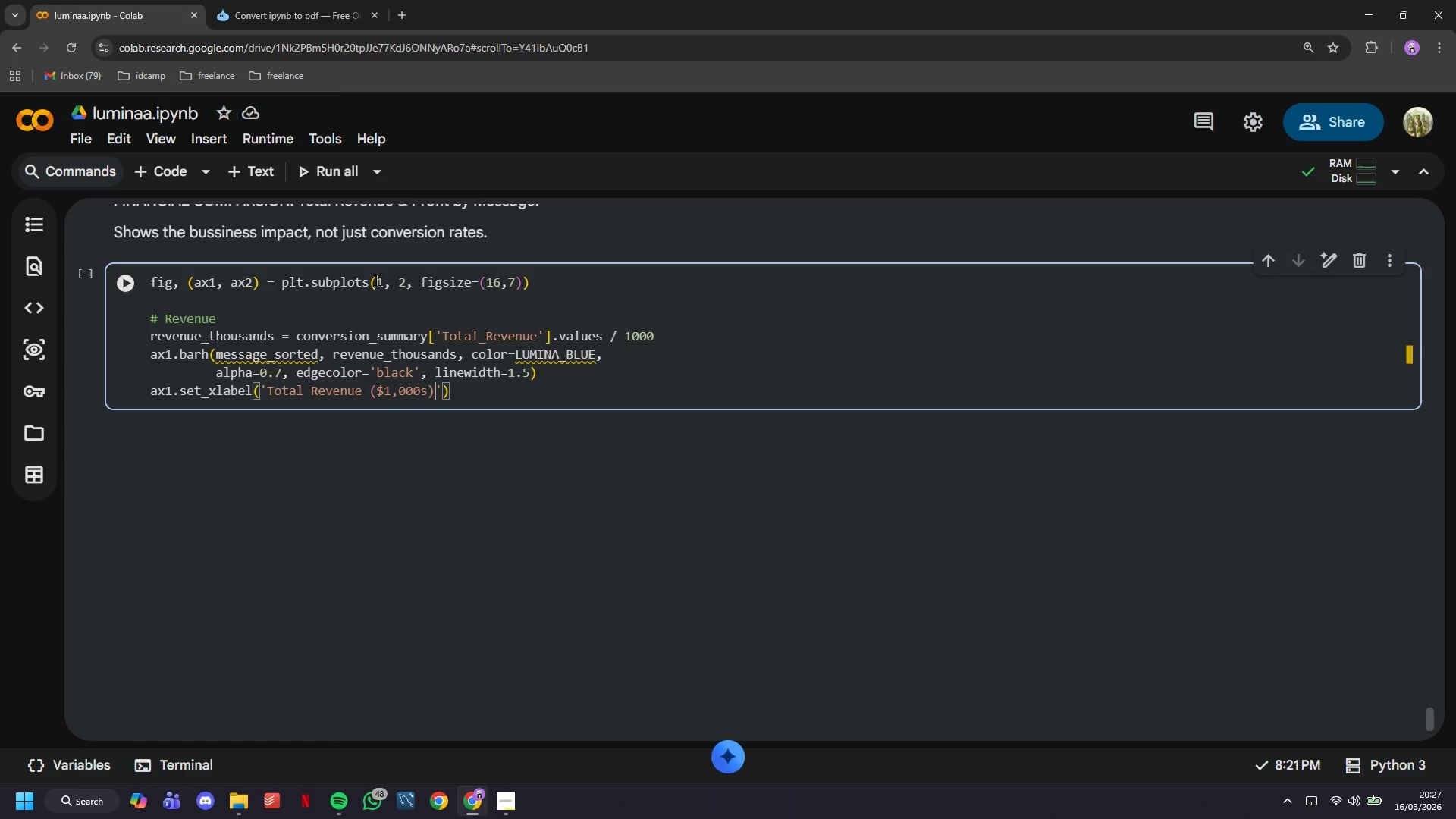 
key(ArrowRight)
 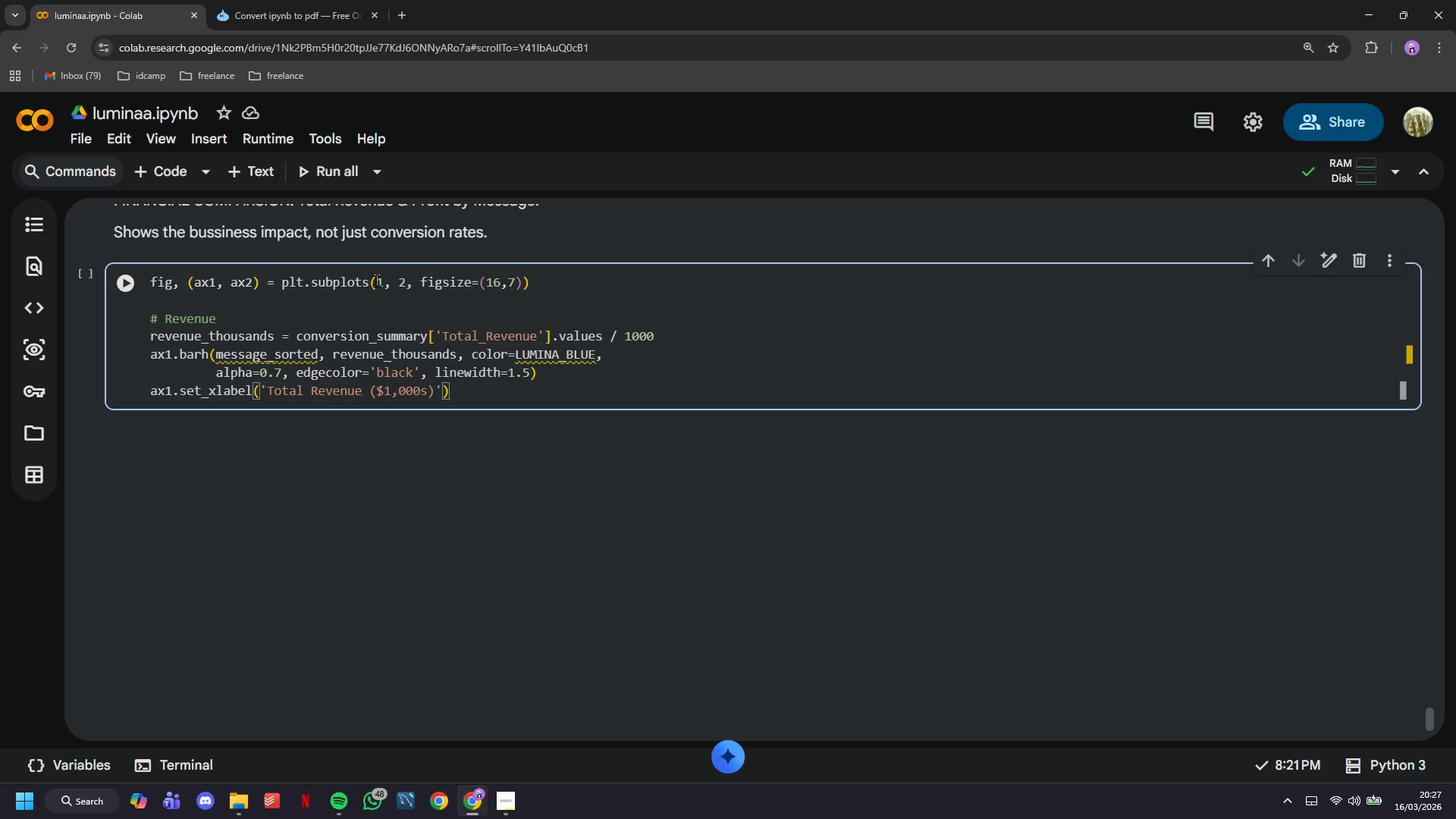 
type(, fontsize=13, fontweight='bold)
 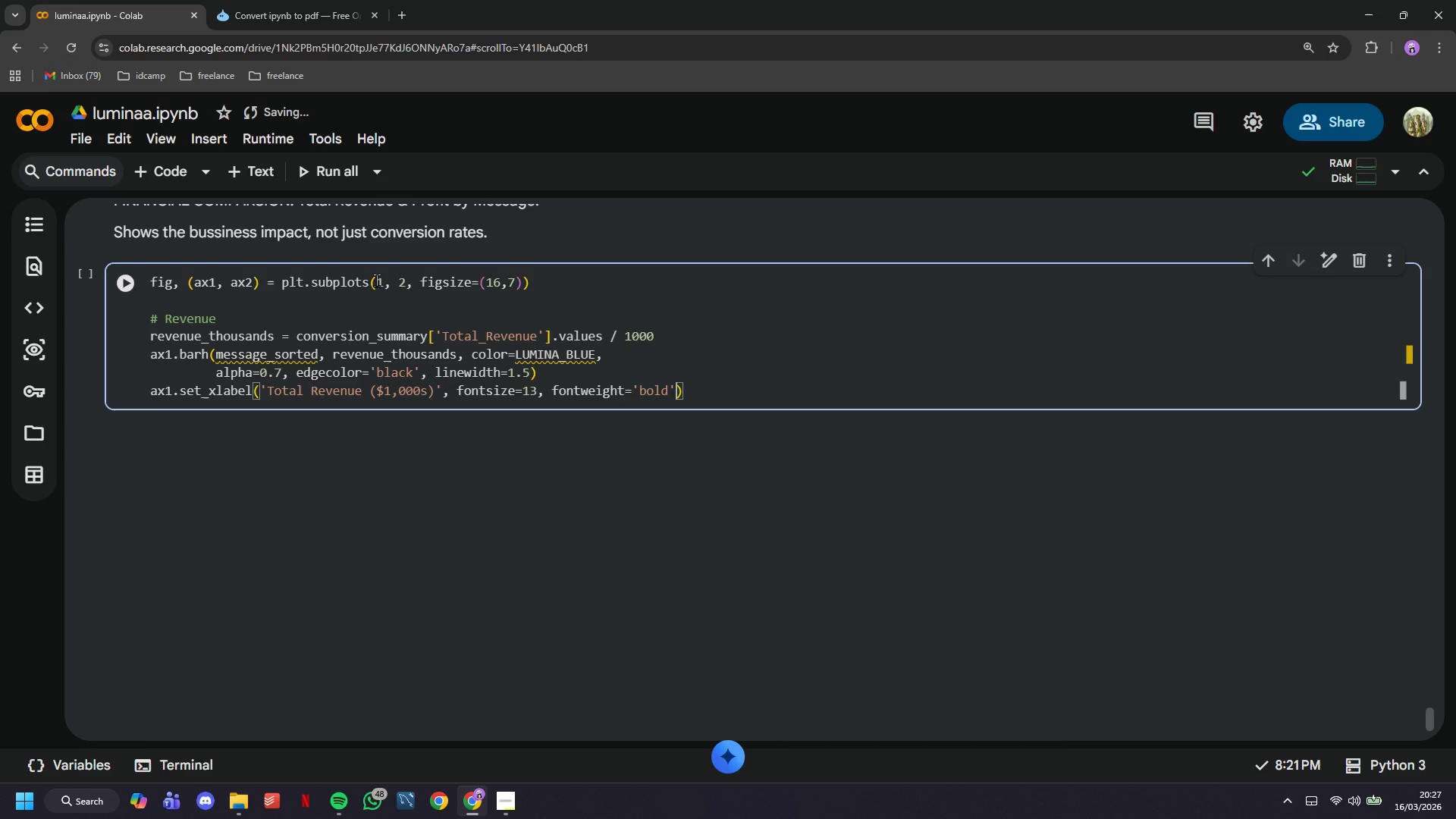 
key(ArrowRight)
 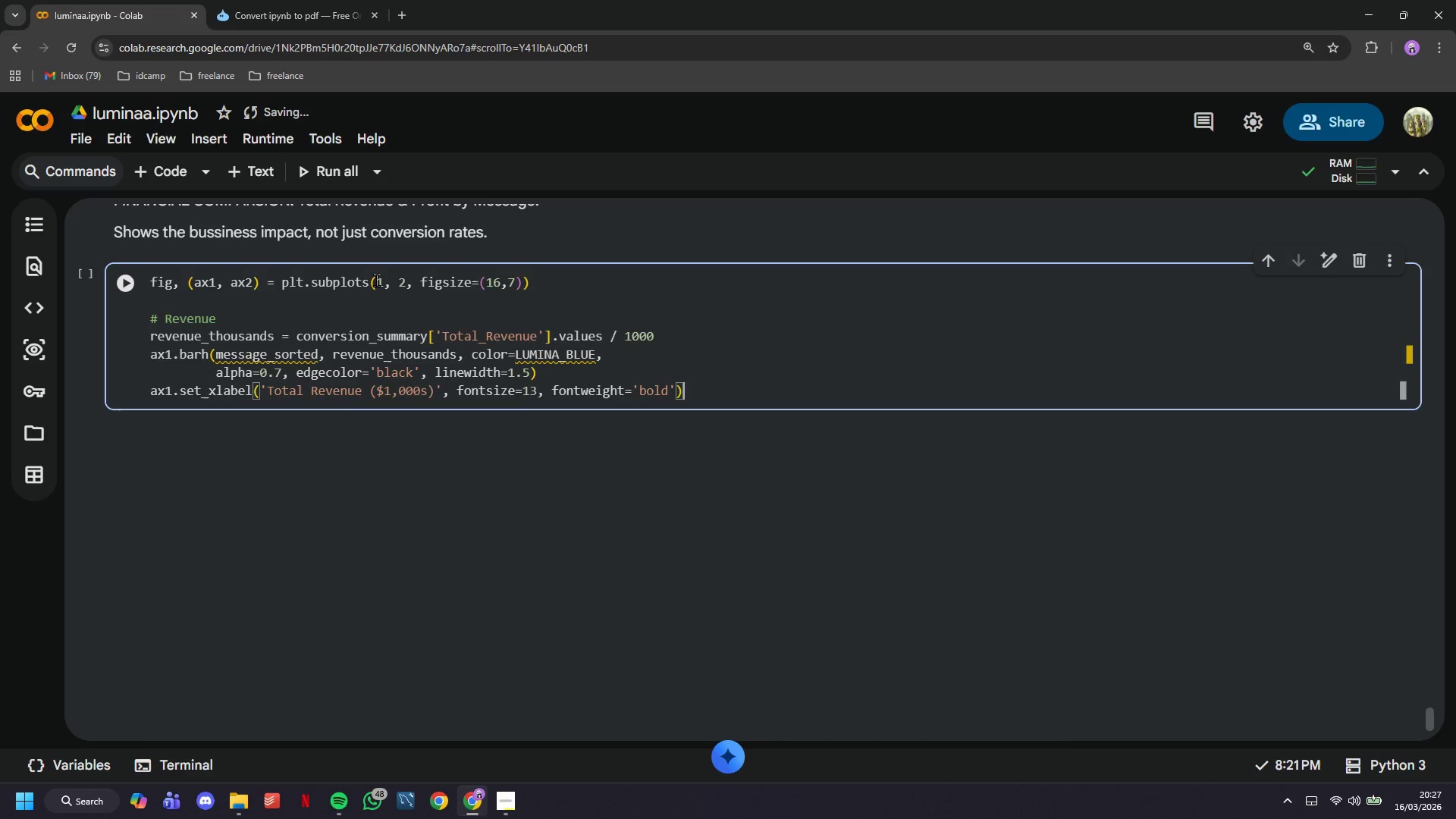 
key(ArrowRight)
 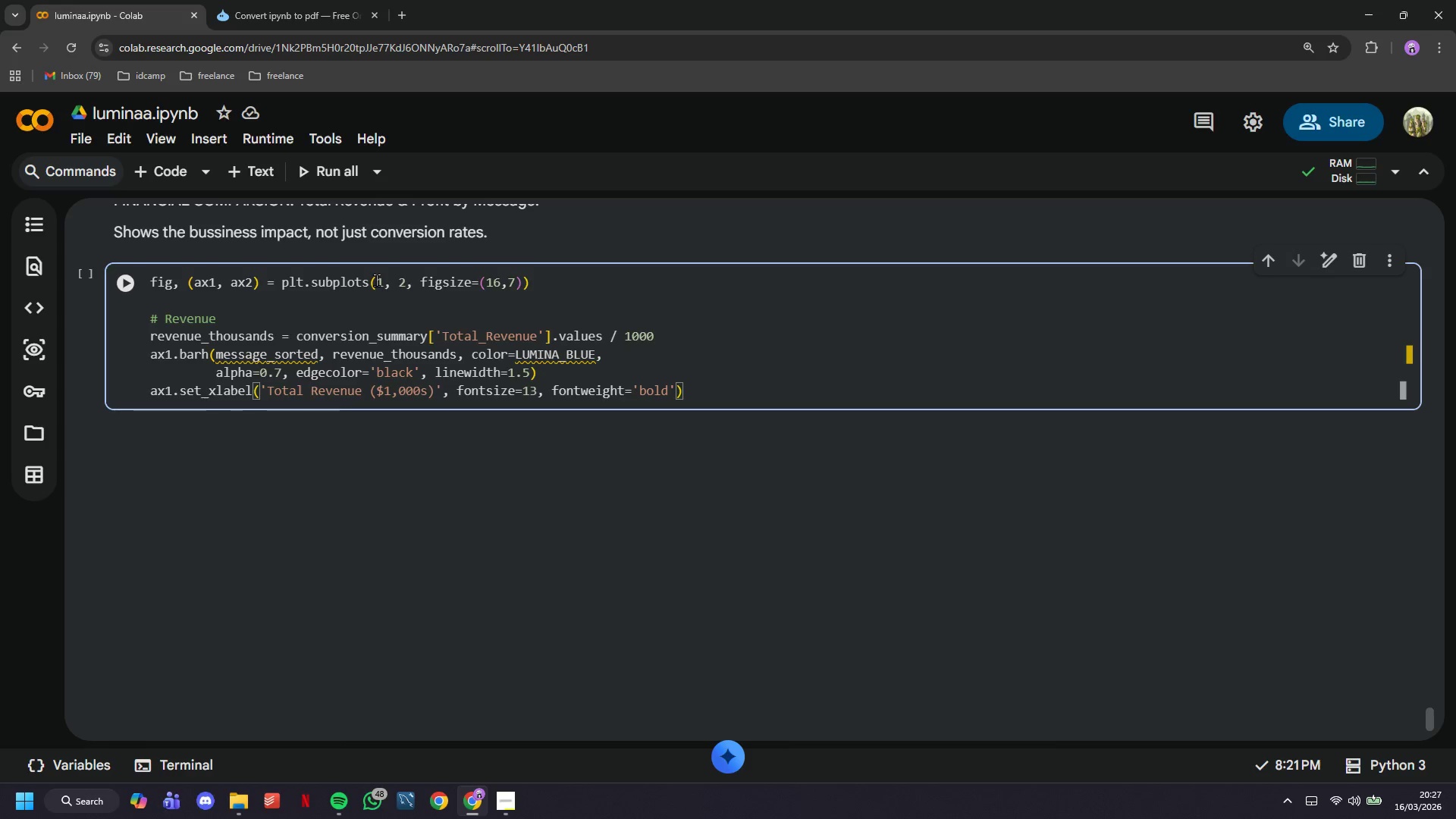 
key(Enter)
 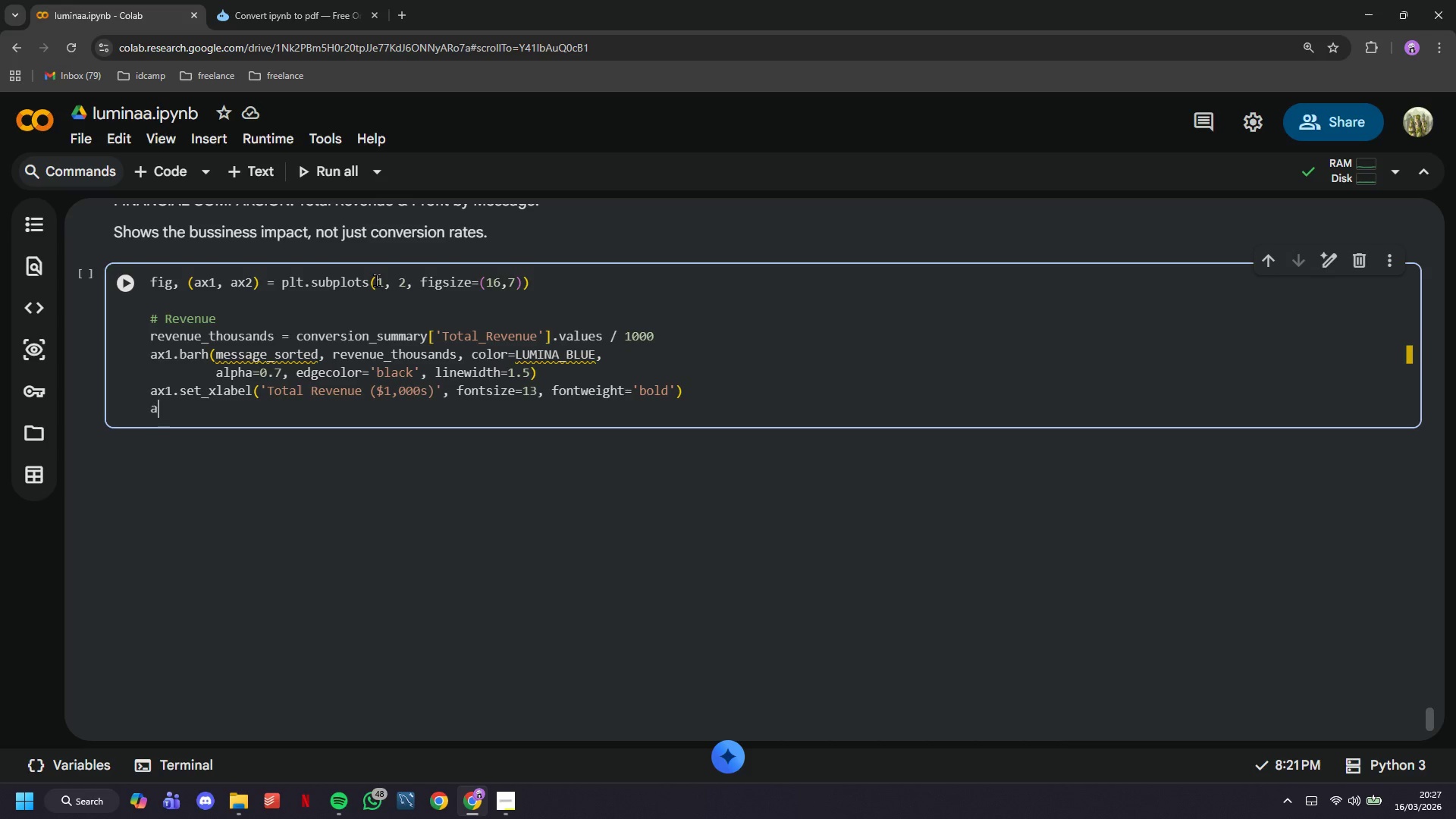 
type(ax1.se)
 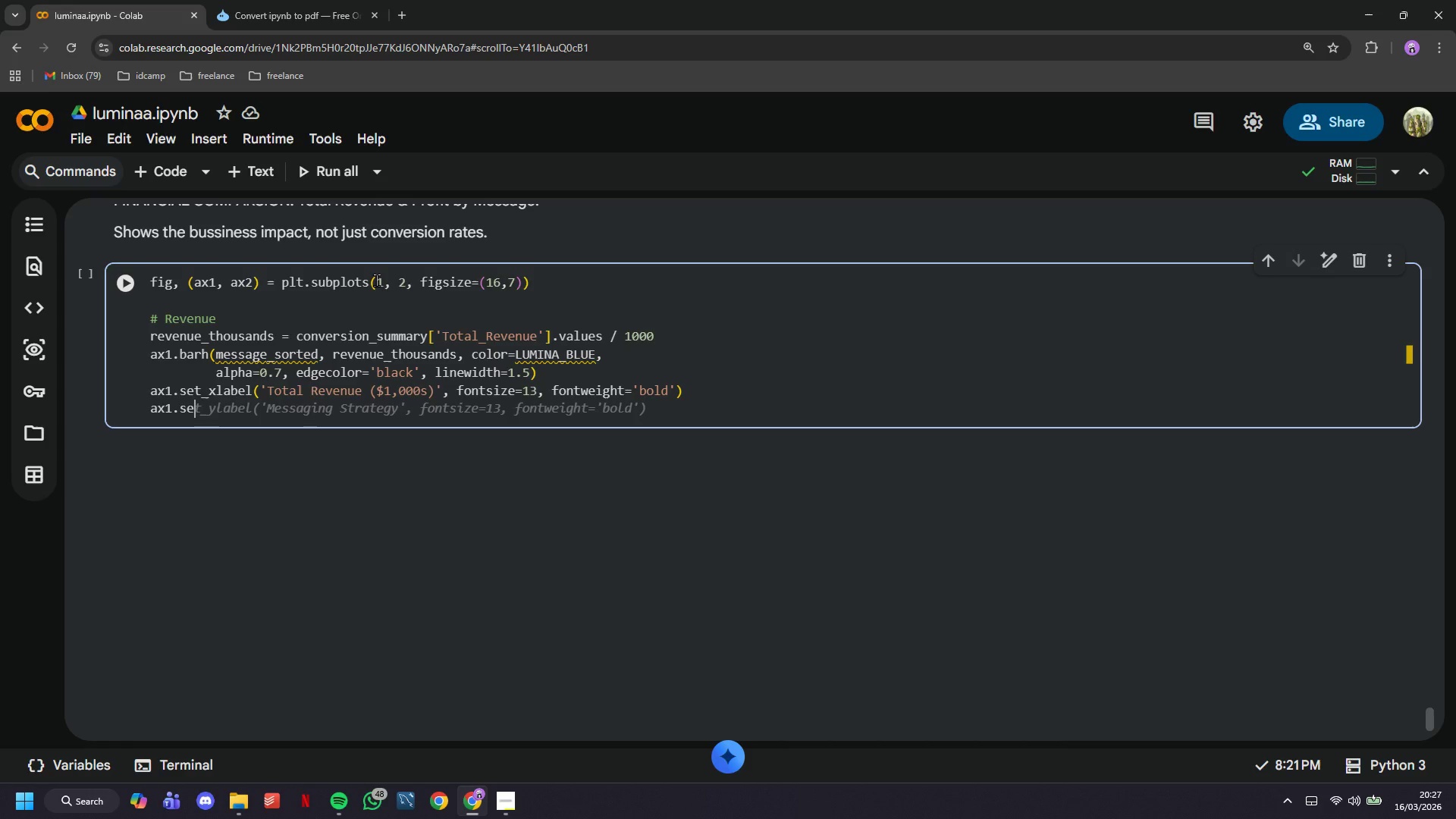 
wait(9.14)
 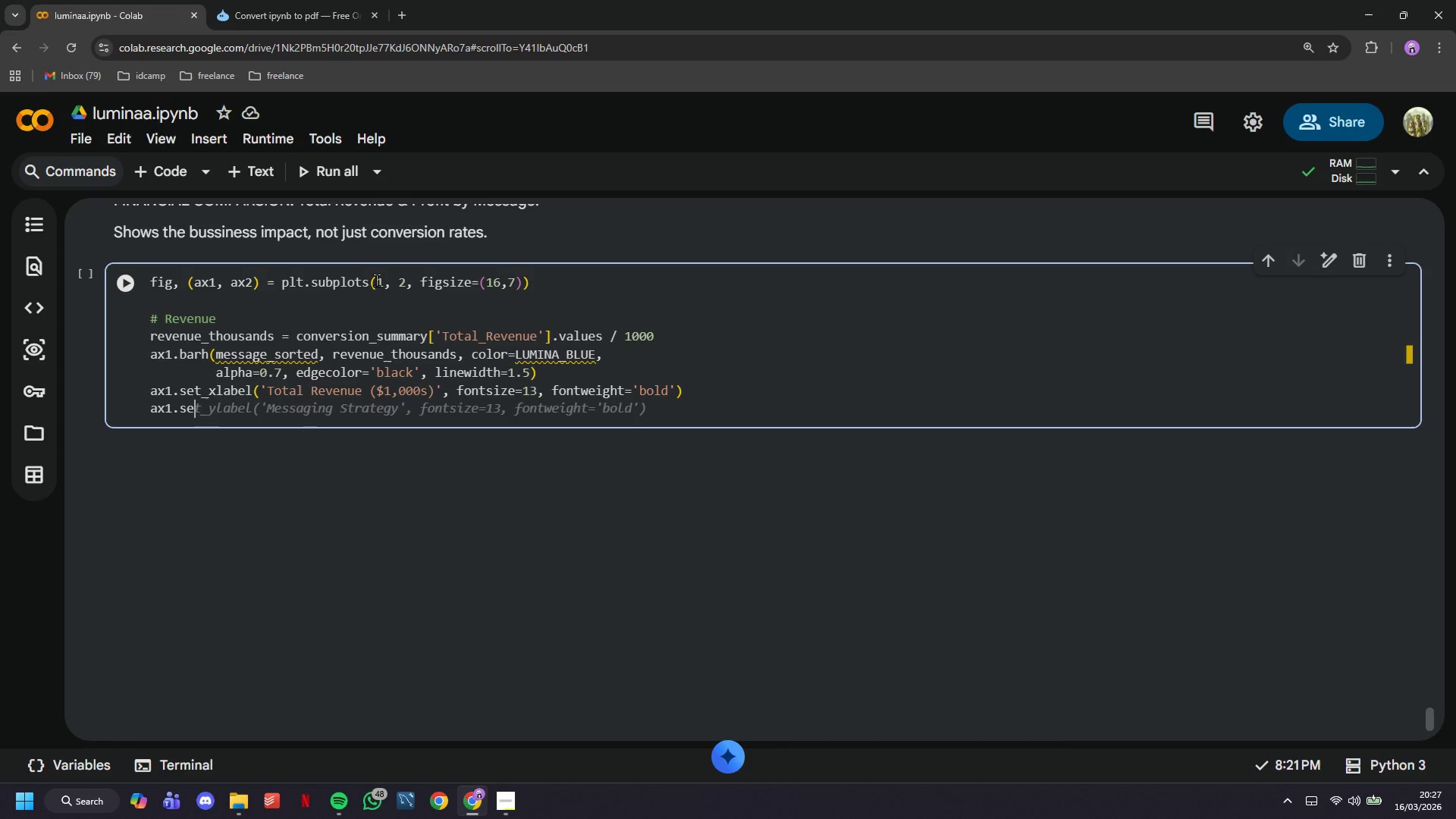 
key(T)
 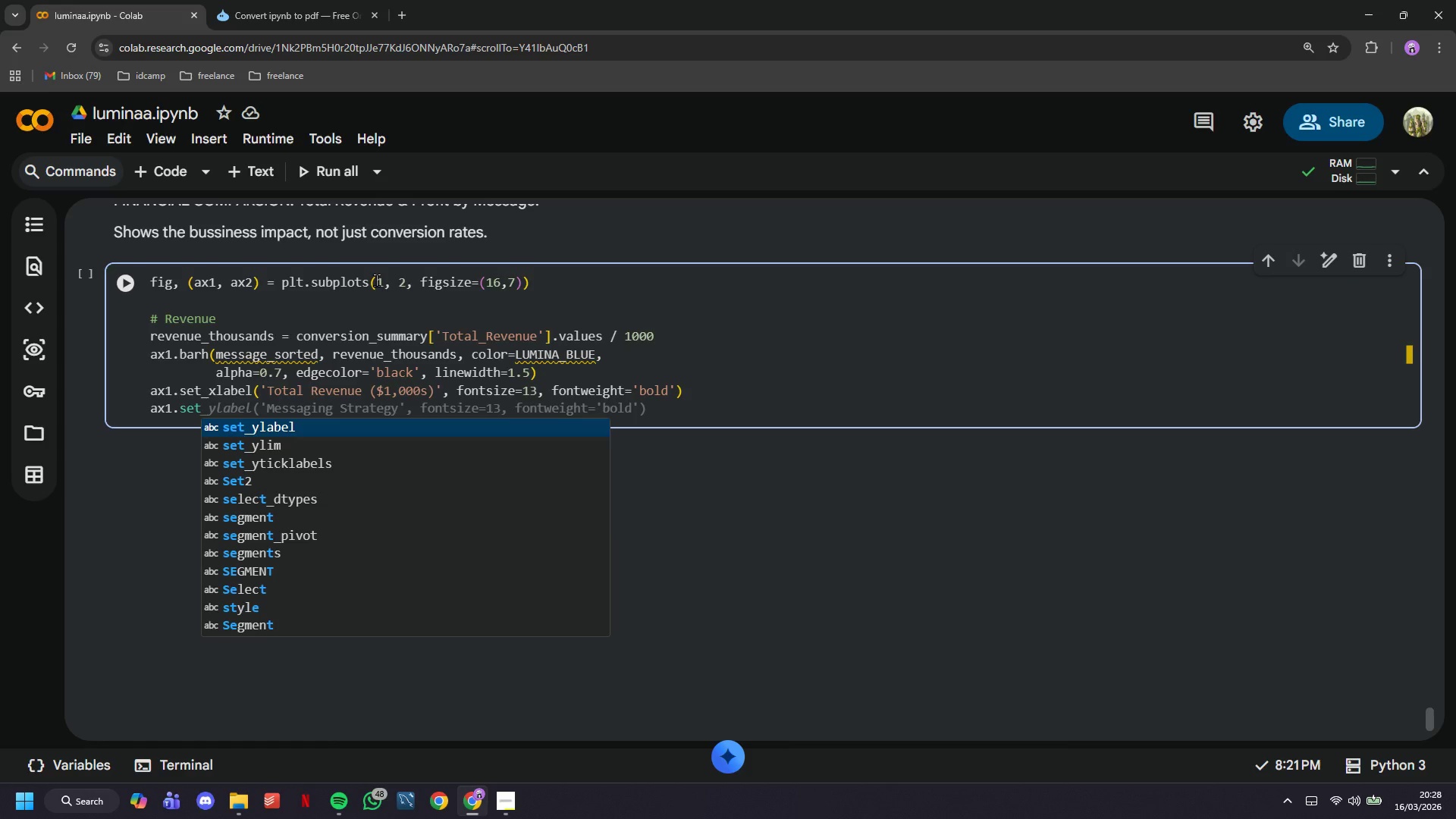 
type(_title('Total Revenue by Message)
 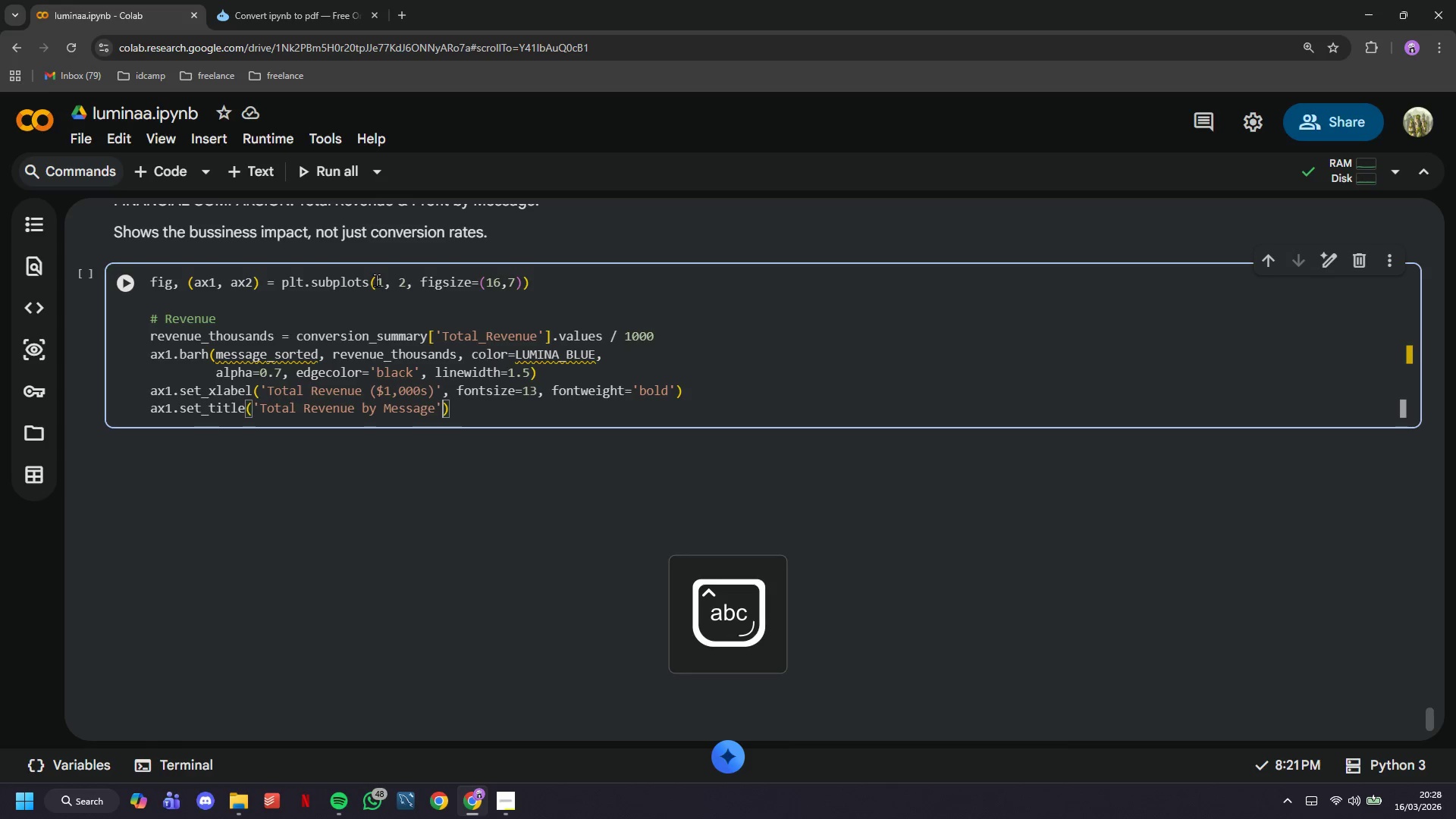 
 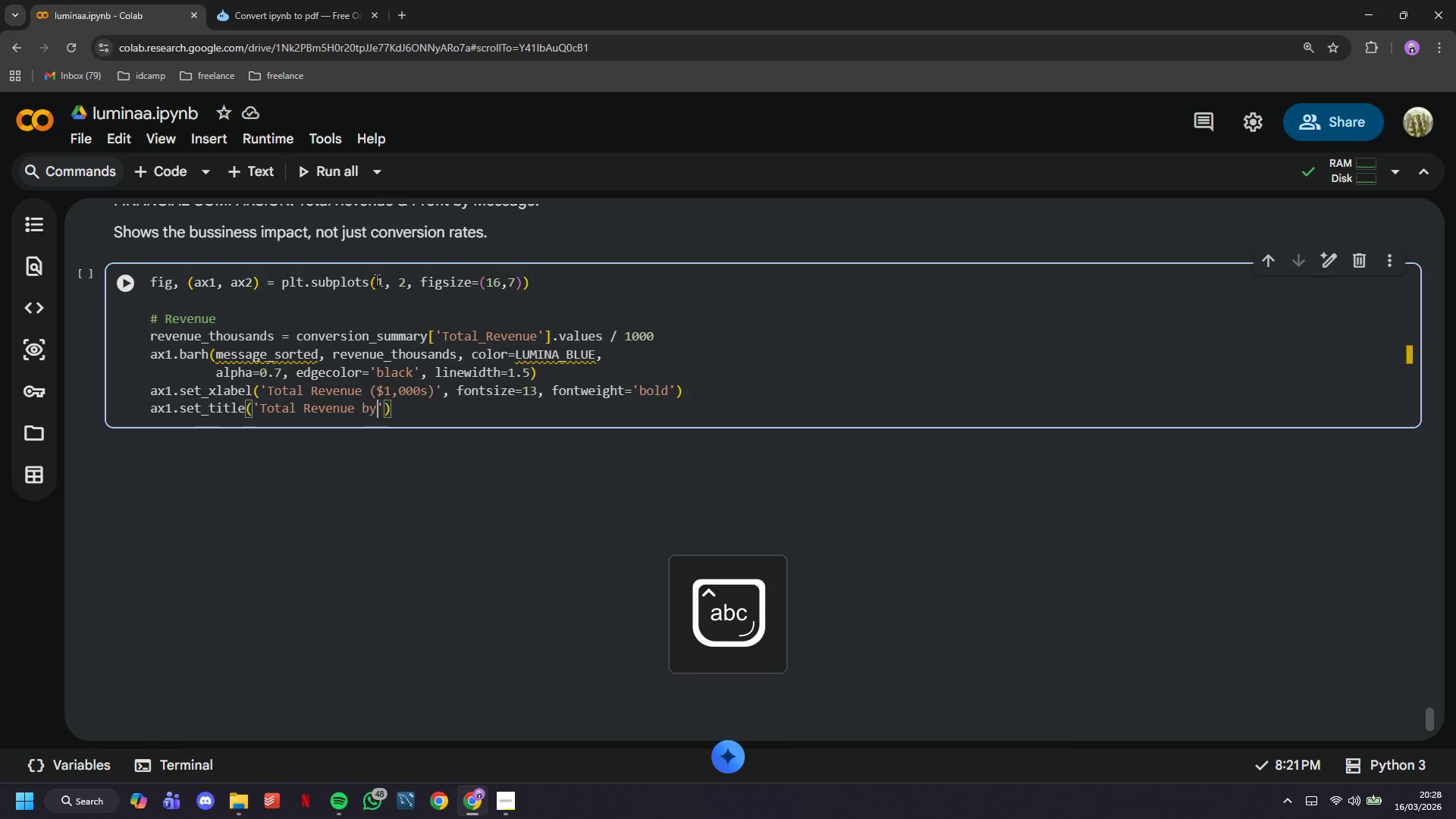 
key(ArrowRight)
 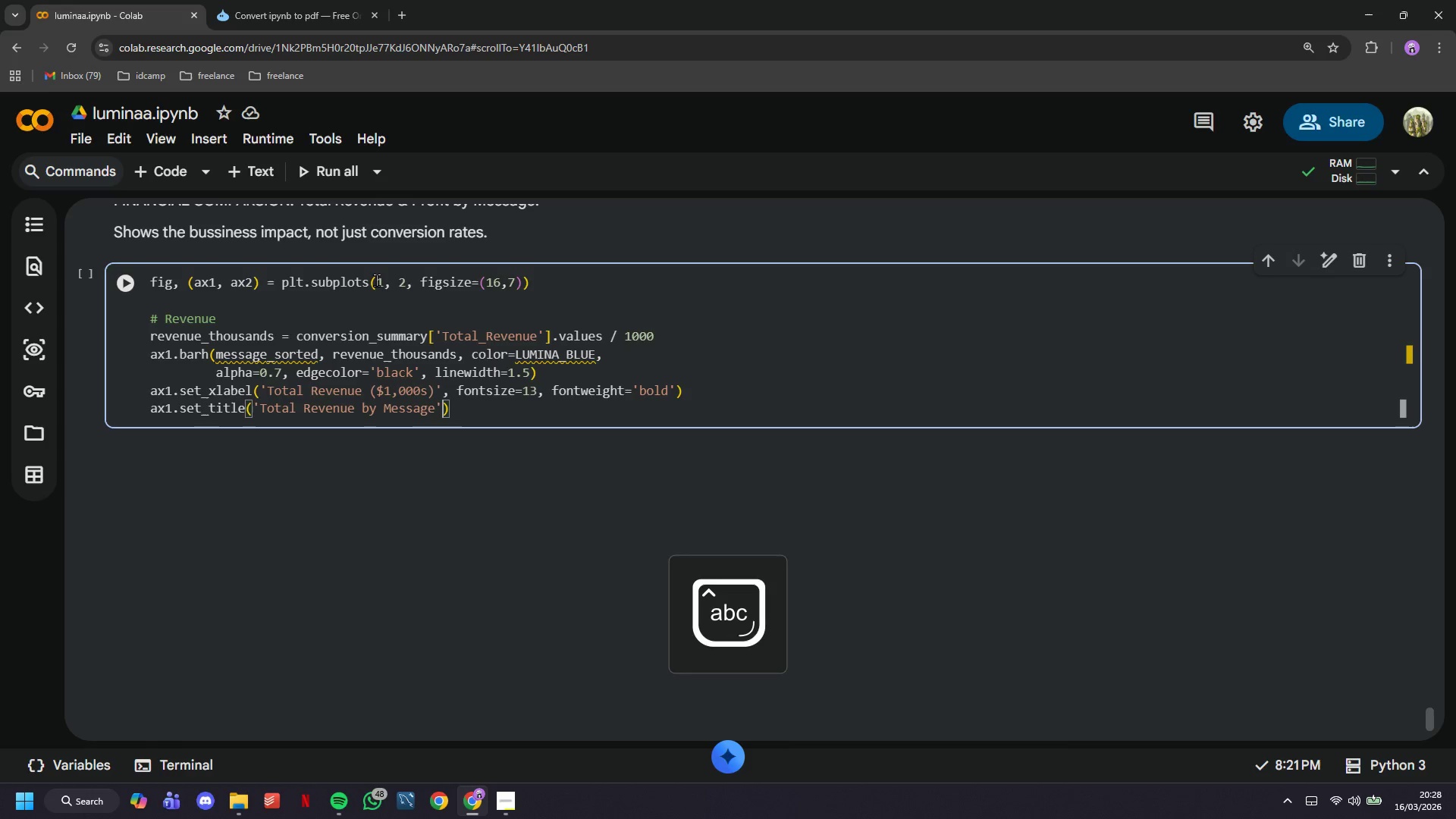 
type(, fontszi)
key(Backspace)
key(Backspace)
type(ize=14, fontweight='bold)
 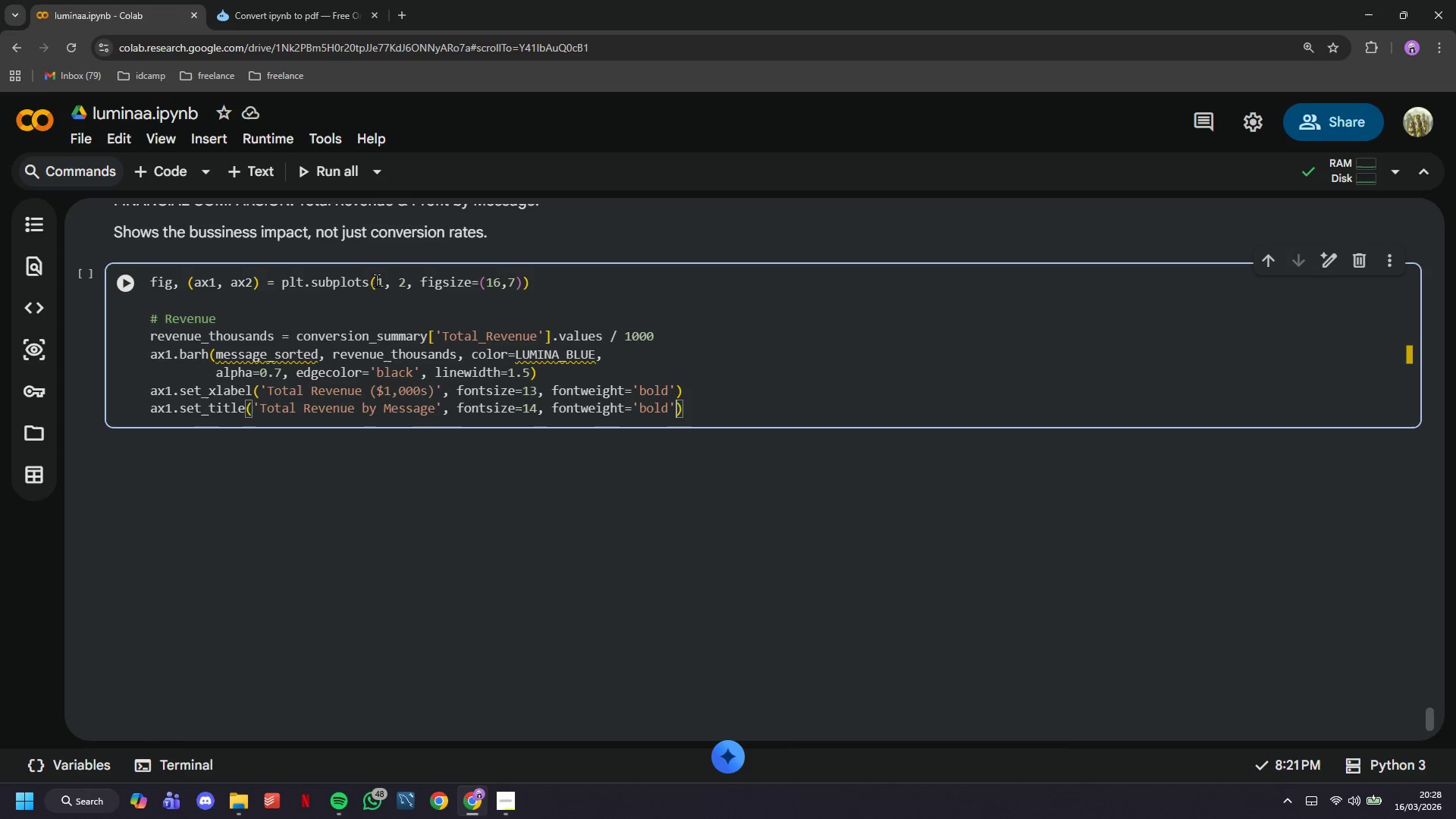 
key(ArrowRight)
 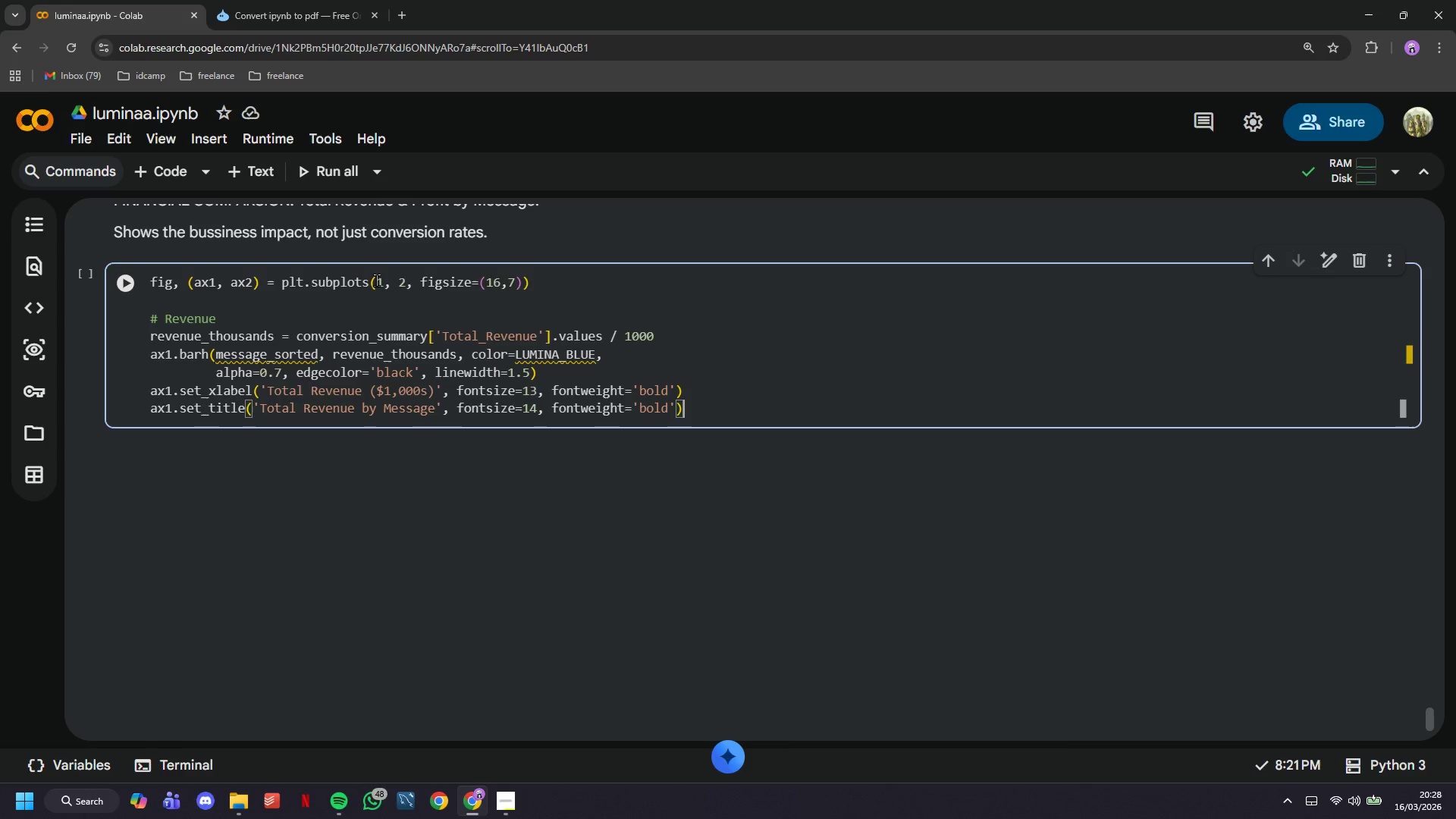 
key(ArrowRight)
 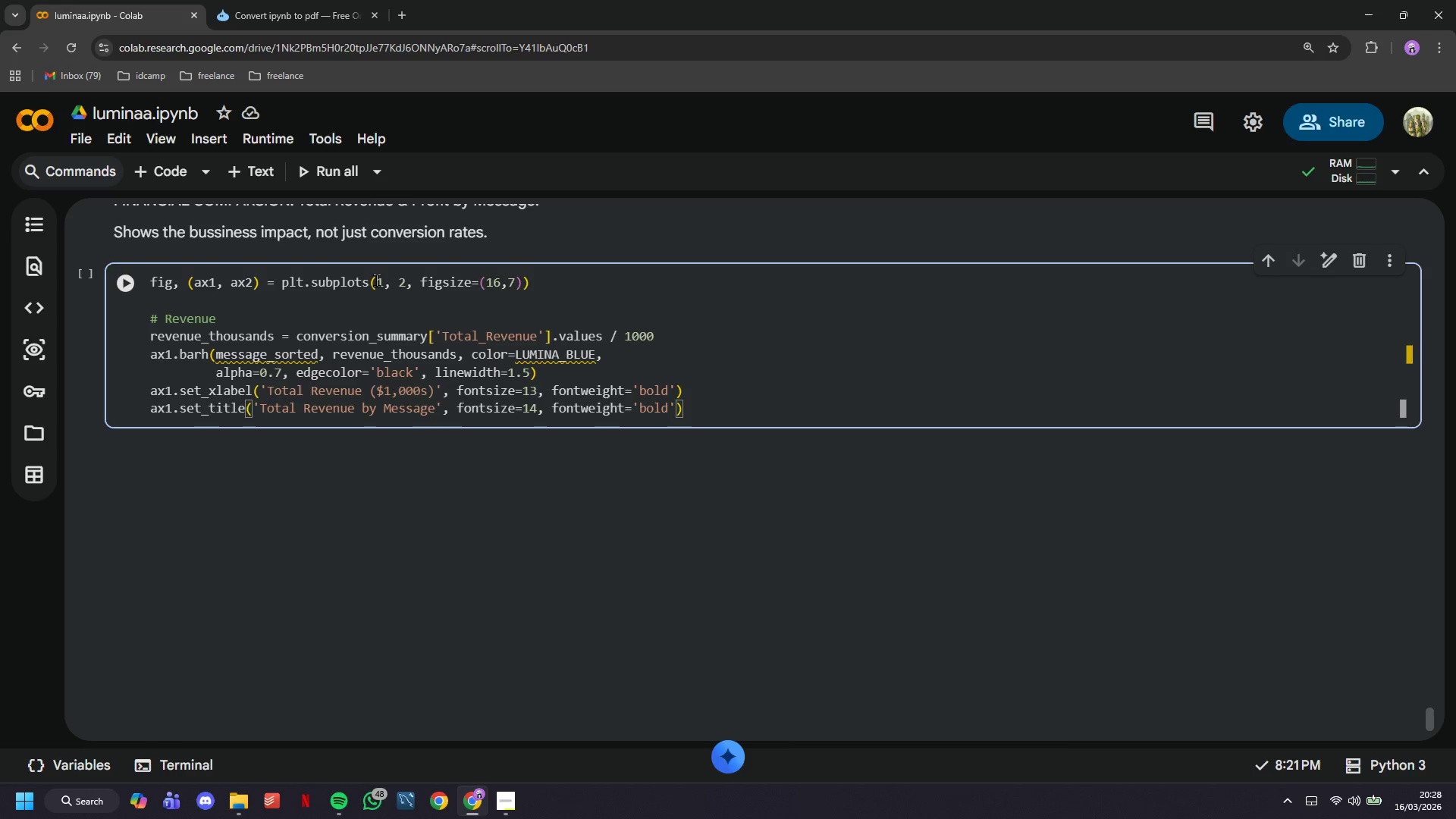 
key(Enter)
 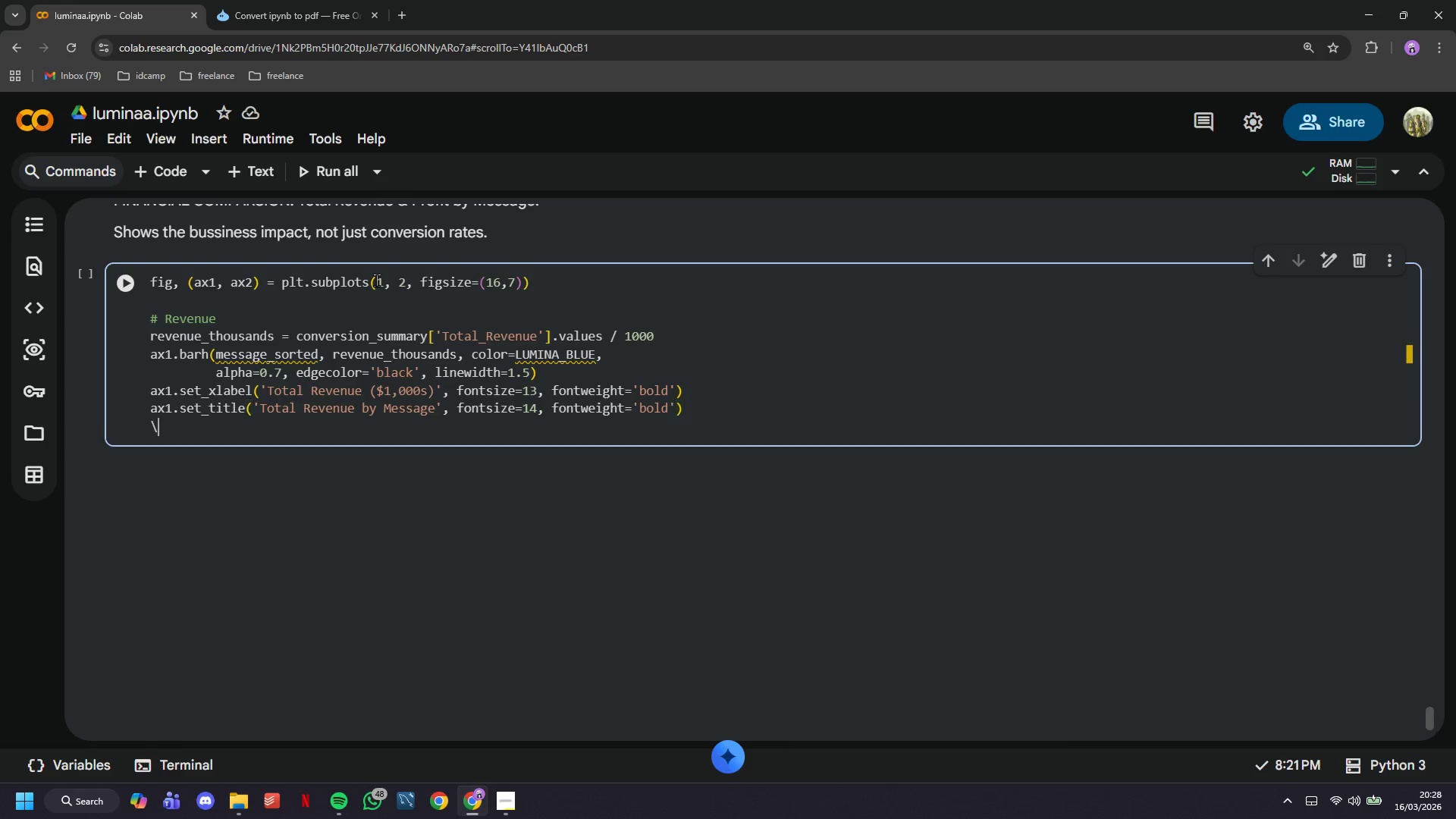 
type(\)
key(Backspace)
type(ax1.grid*)
key(Backspace)
type((axis='x)
 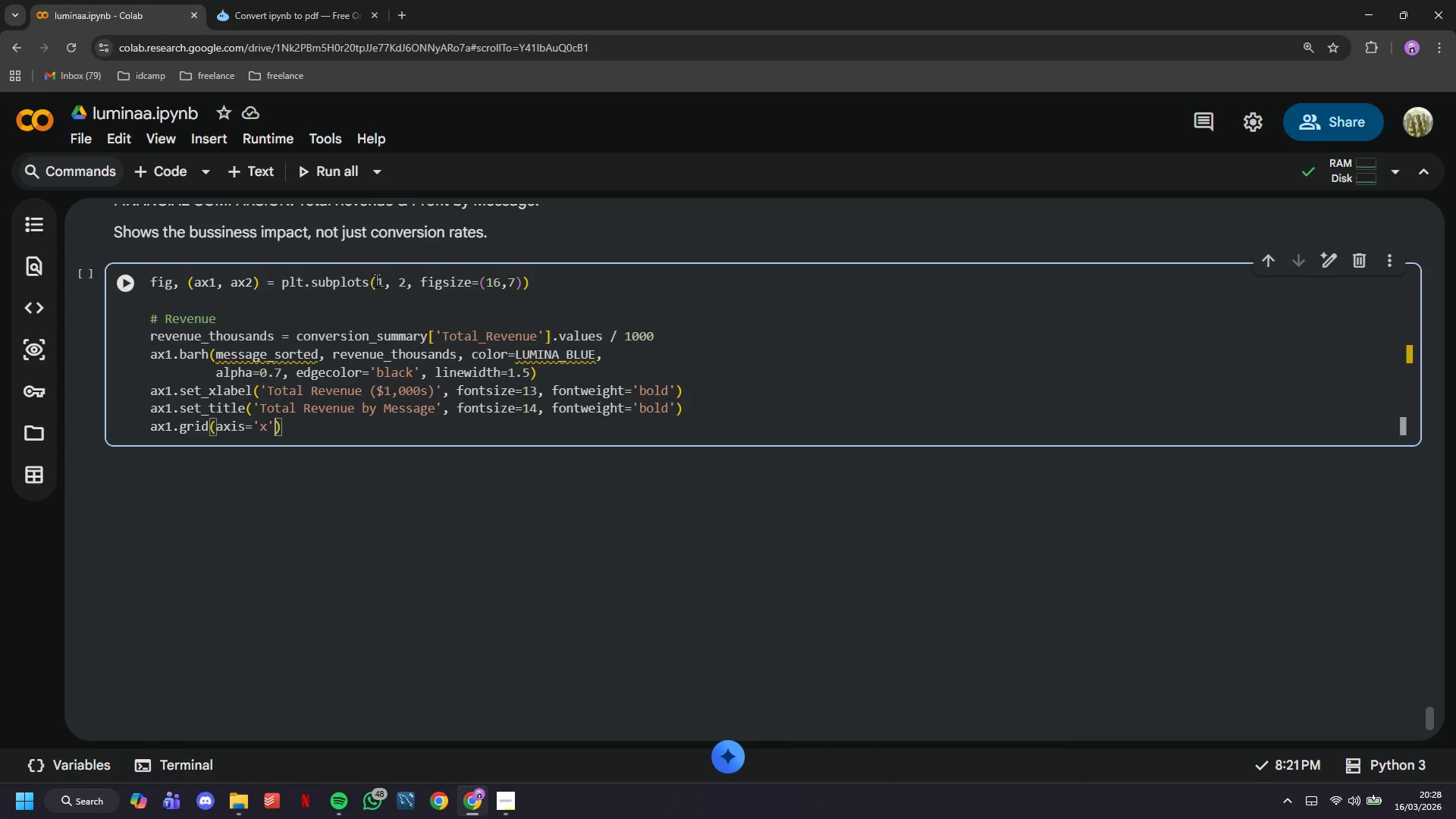 
 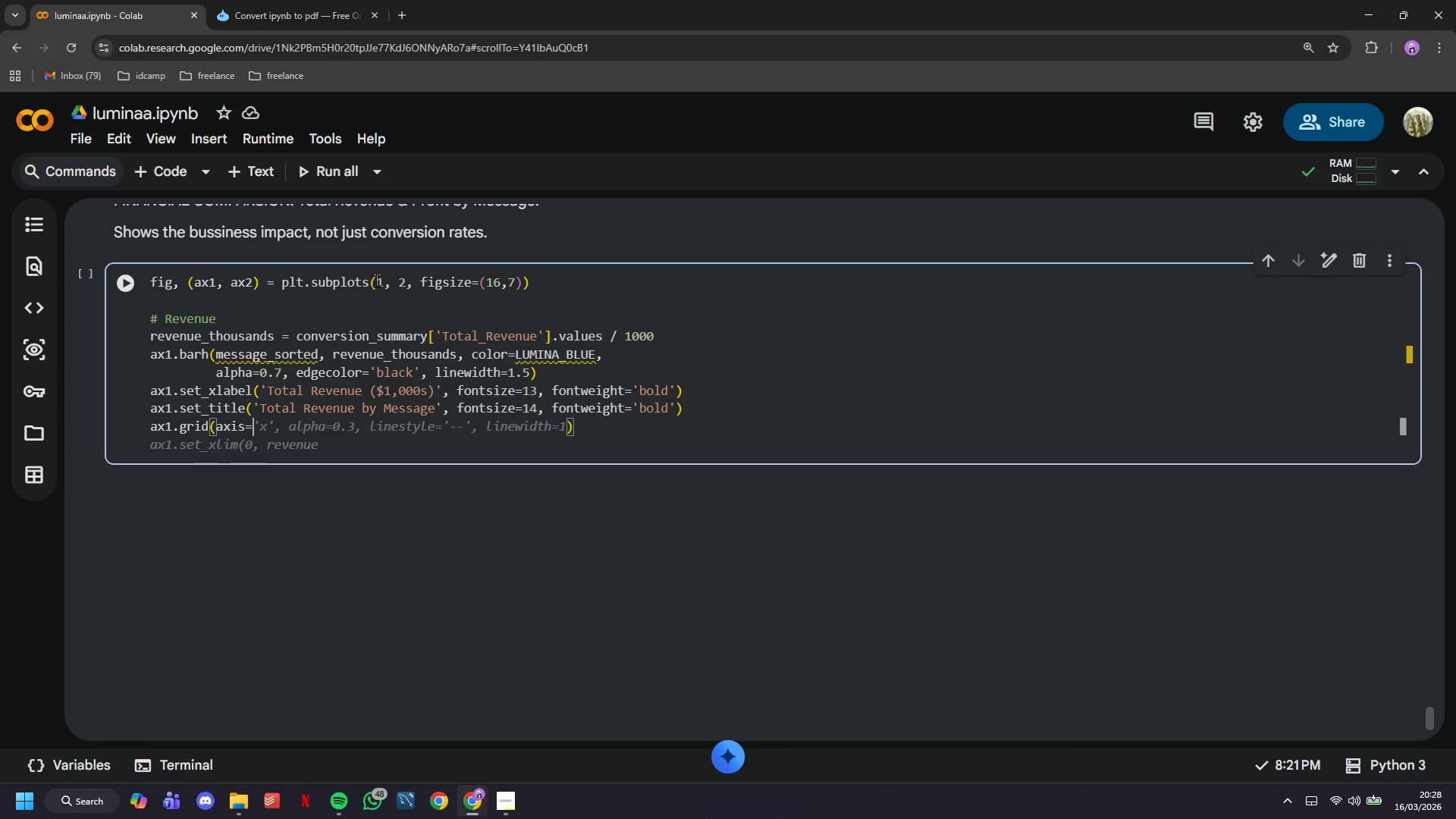 
key(ArrowRight)
 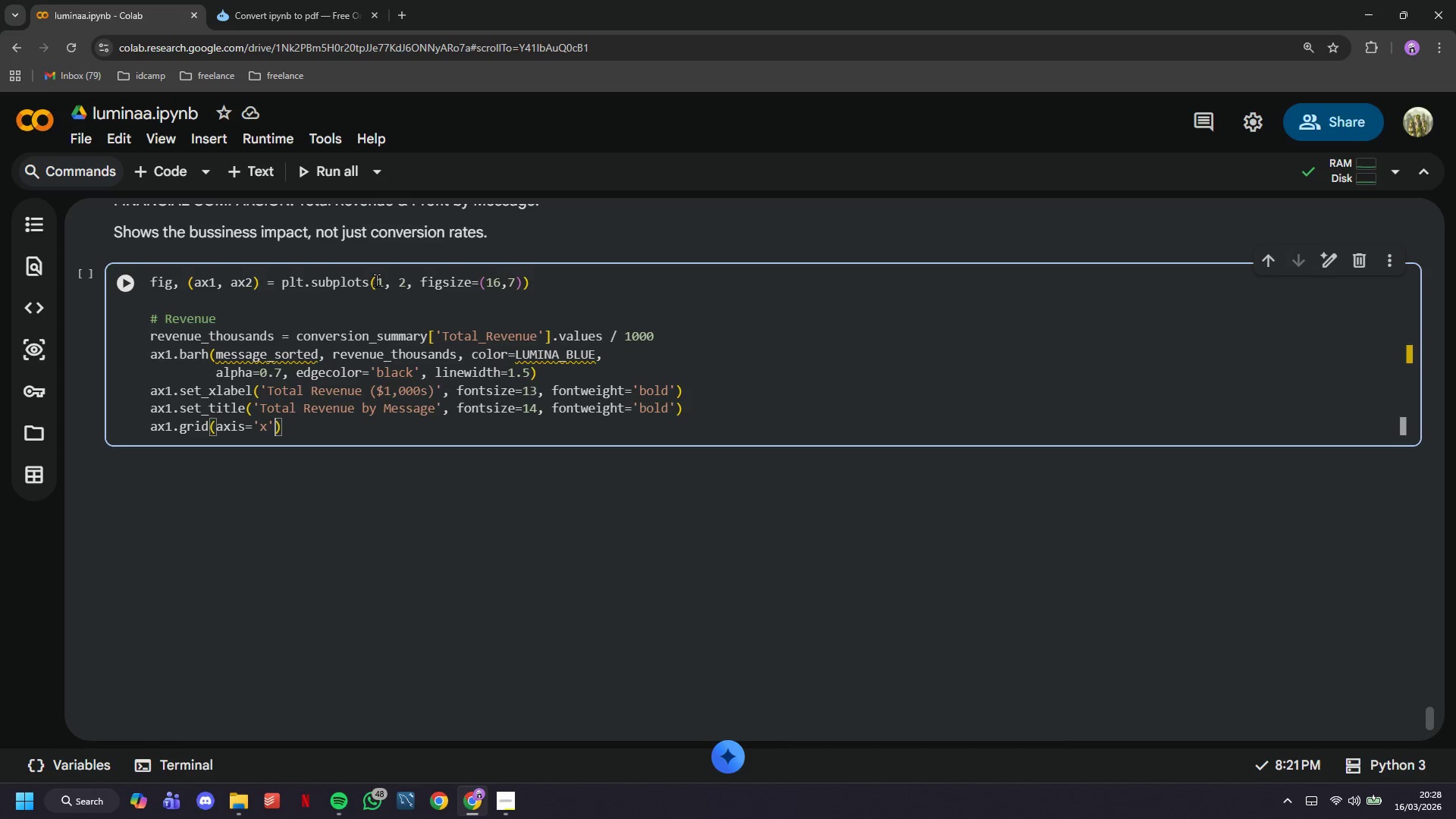 
type(, alpha=0.3, linestyle='--)
 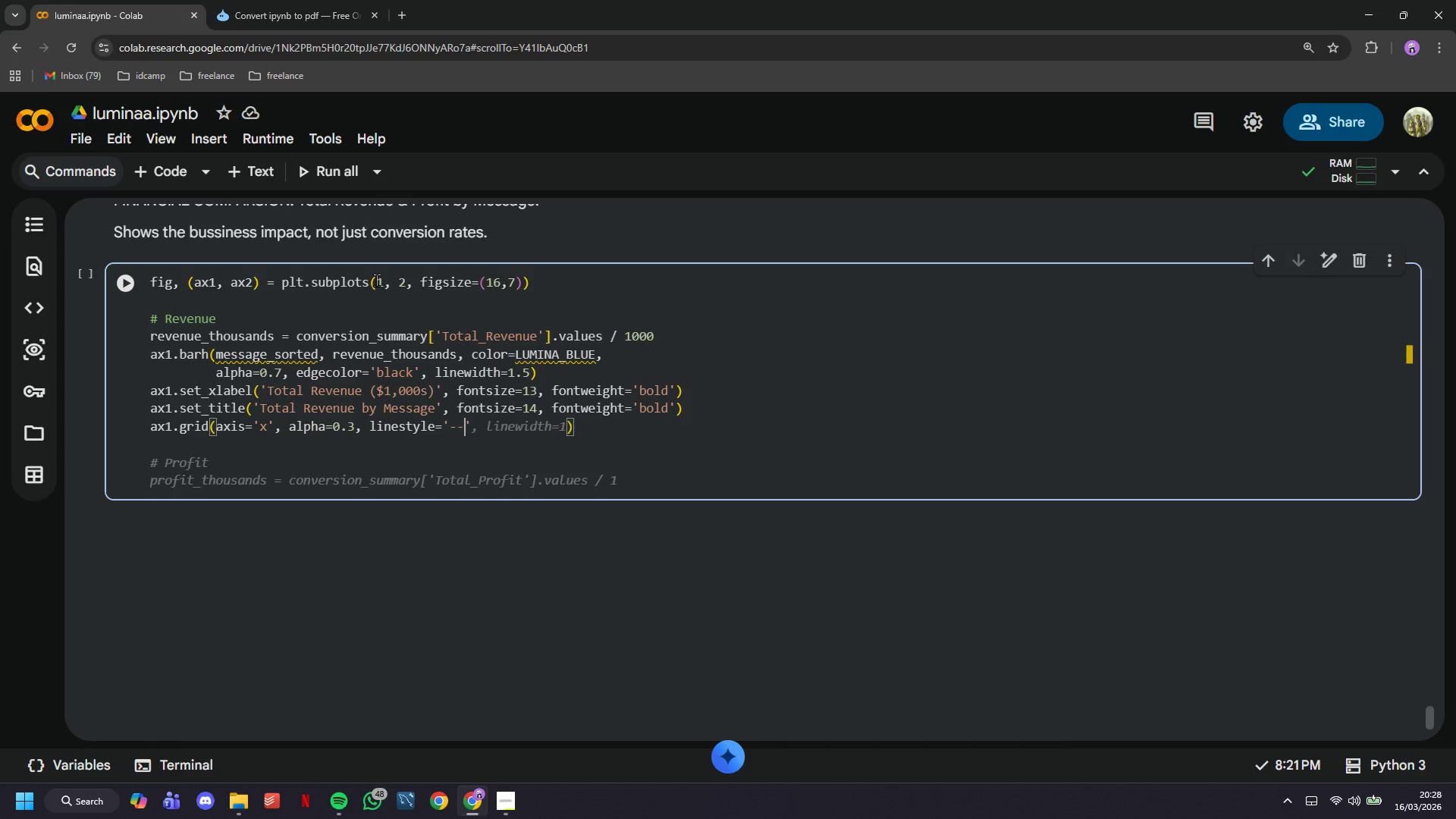 
key(ArrowRight)
 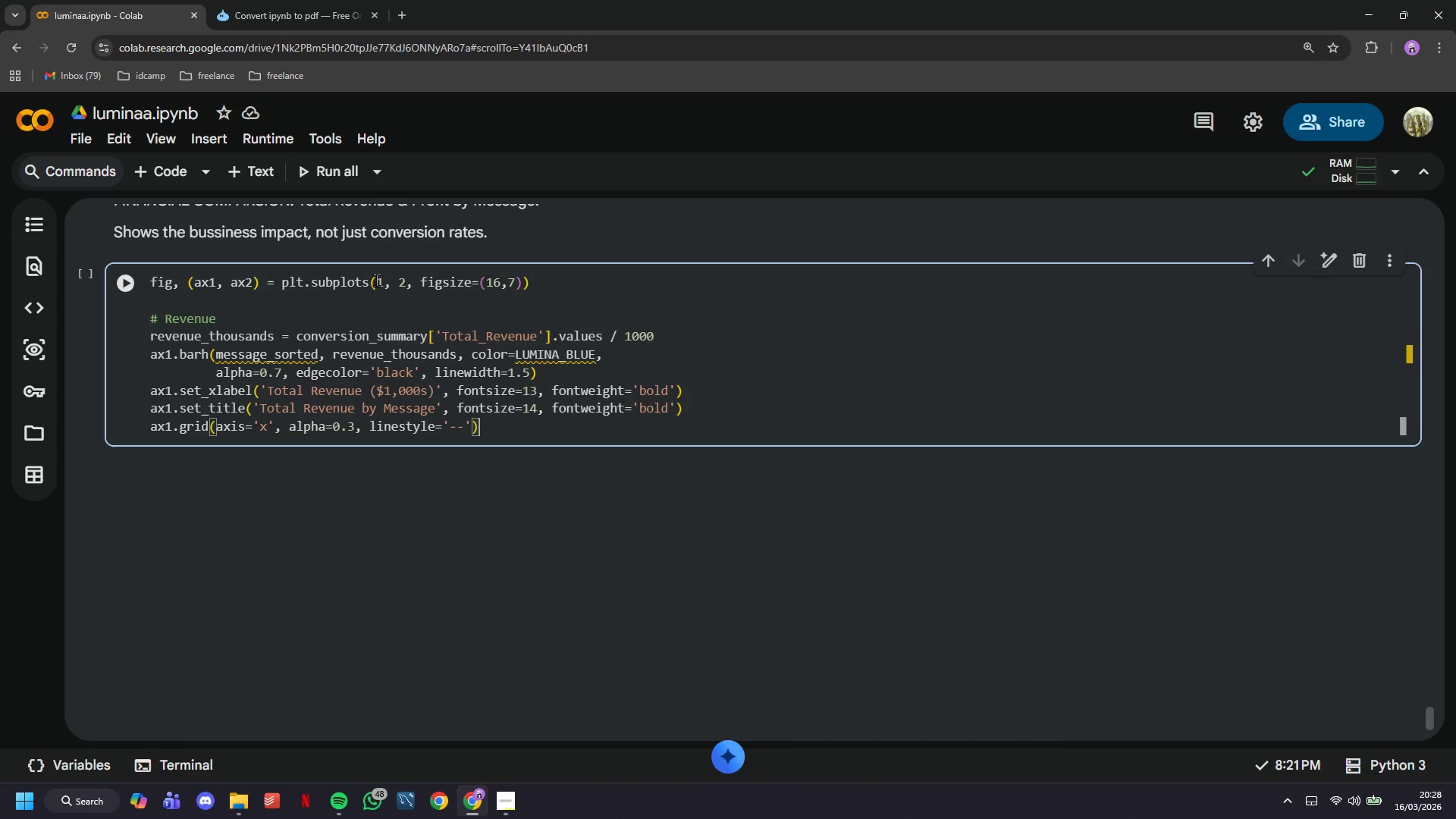 
key(ArrowRight)
 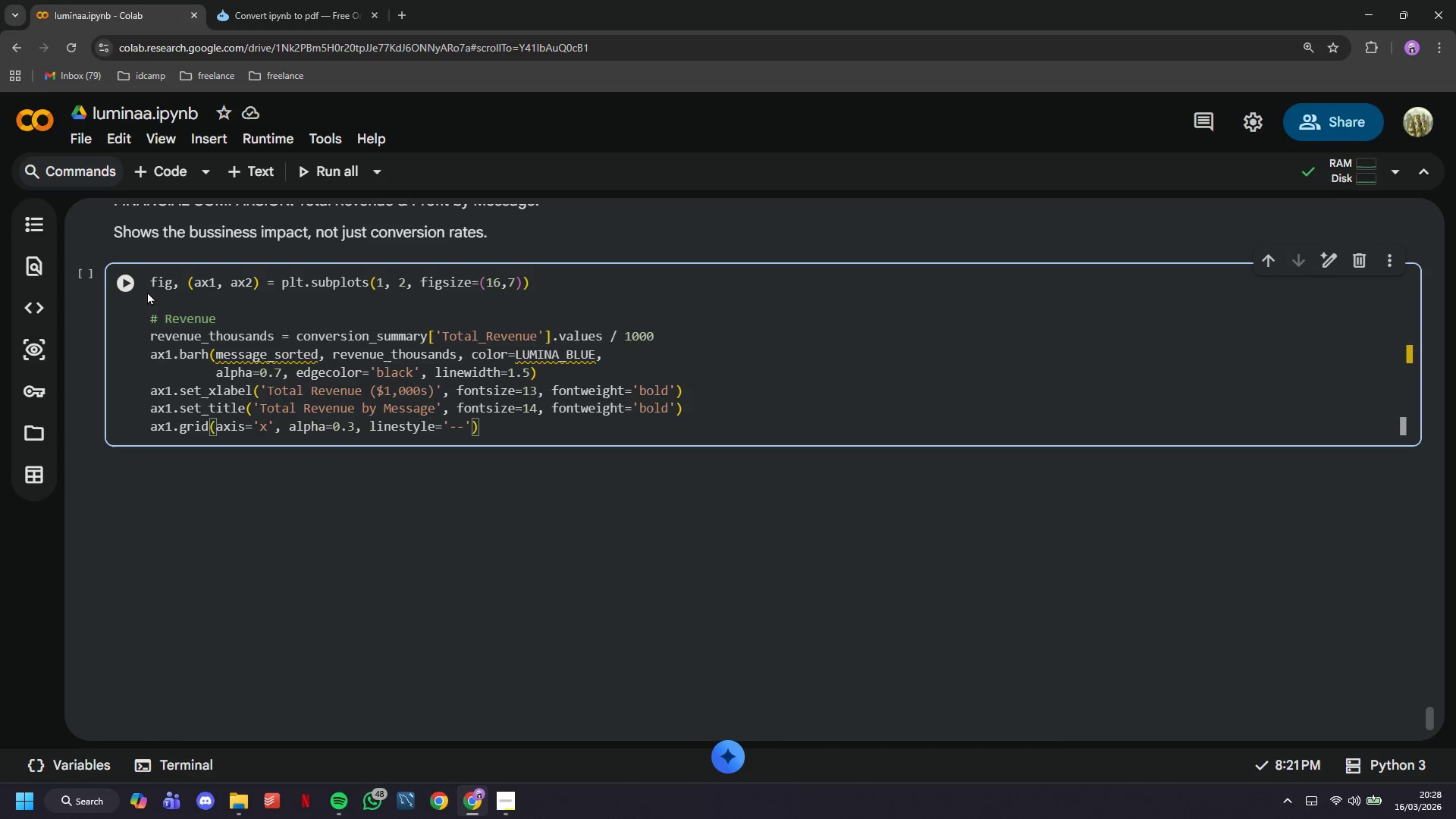 
left_click([131, 282])
 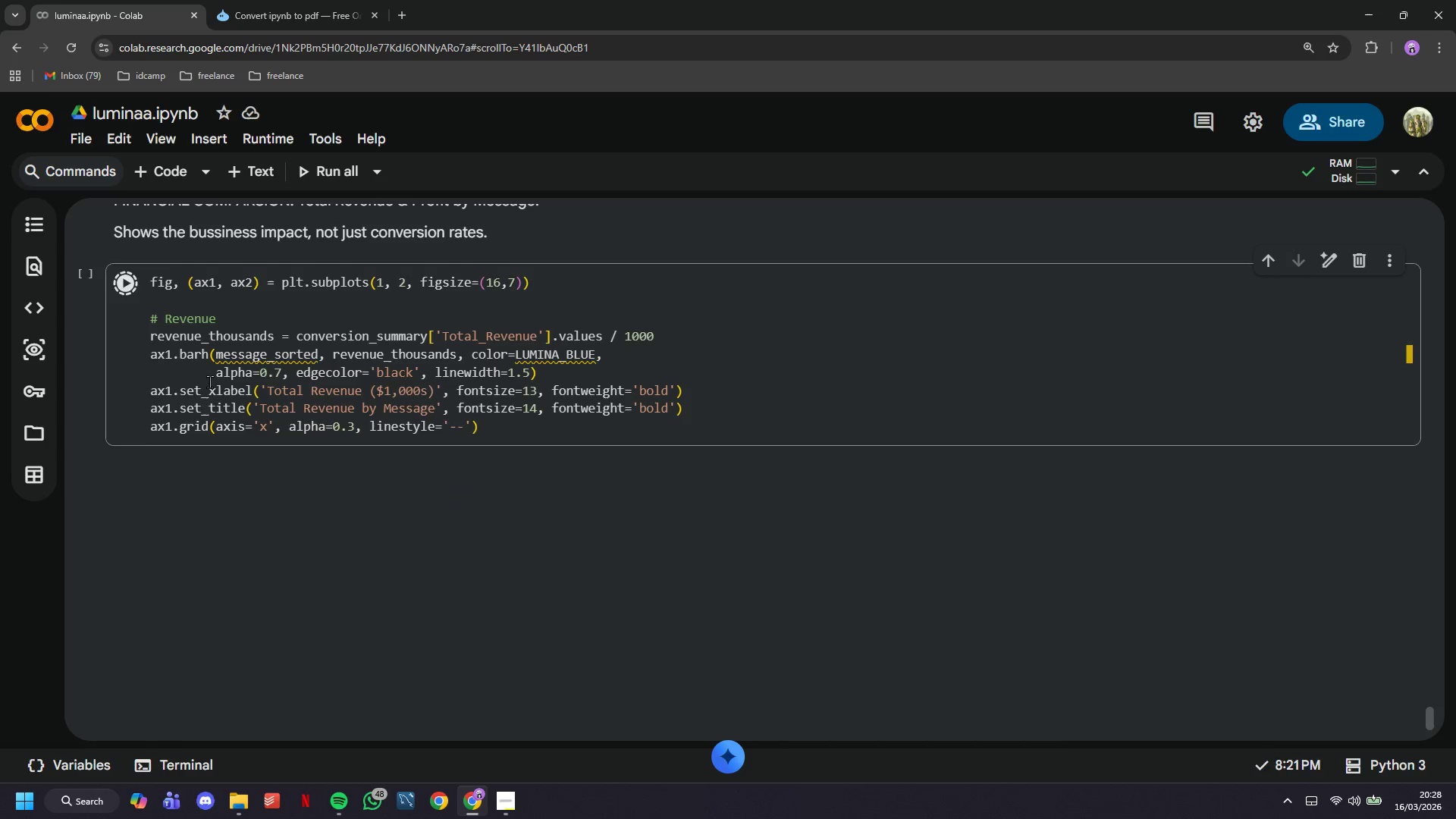 
mouse_move([246, 419])
 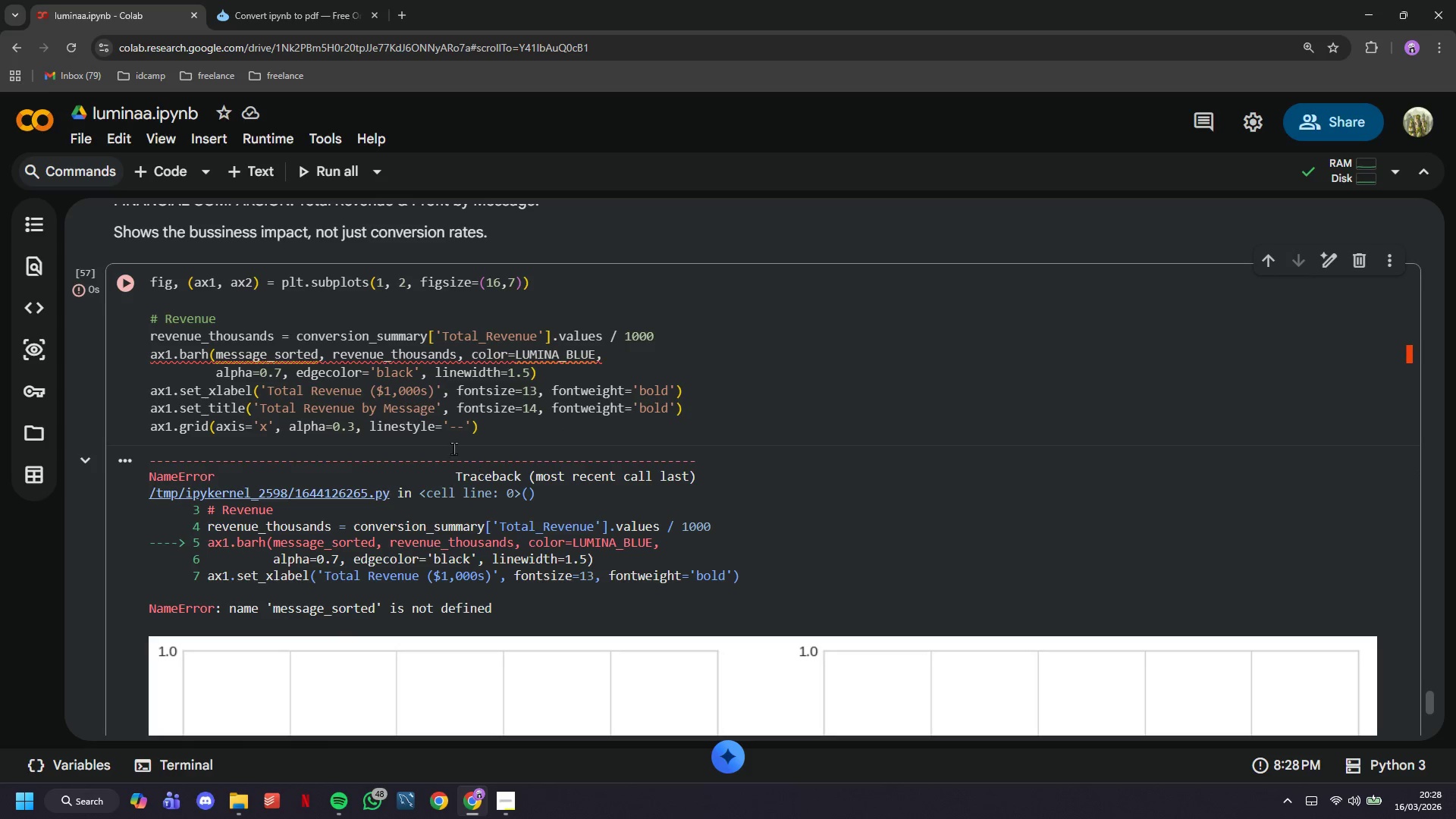 
left_click([259, 353])
 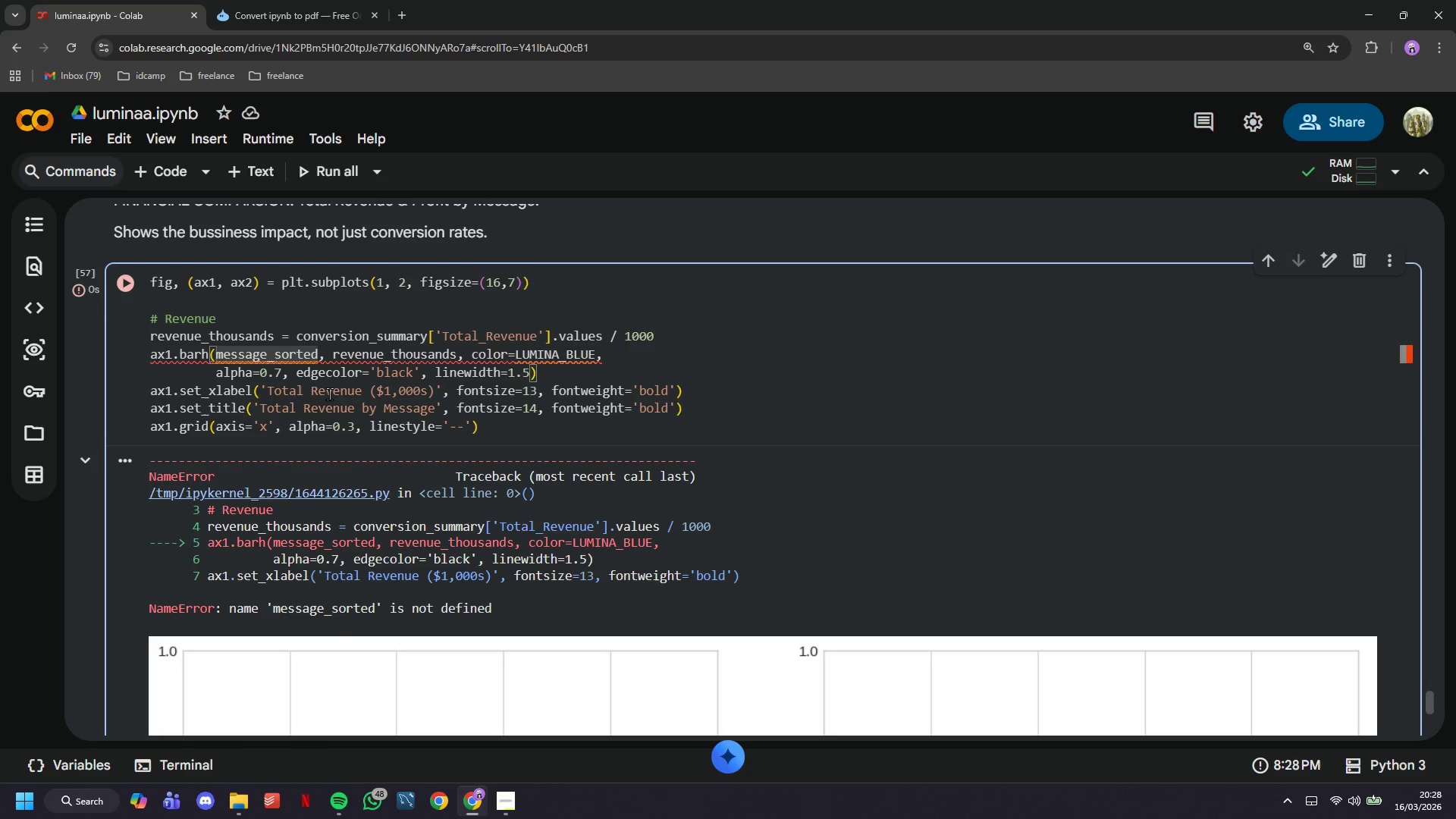 
key(ArrowRight)
 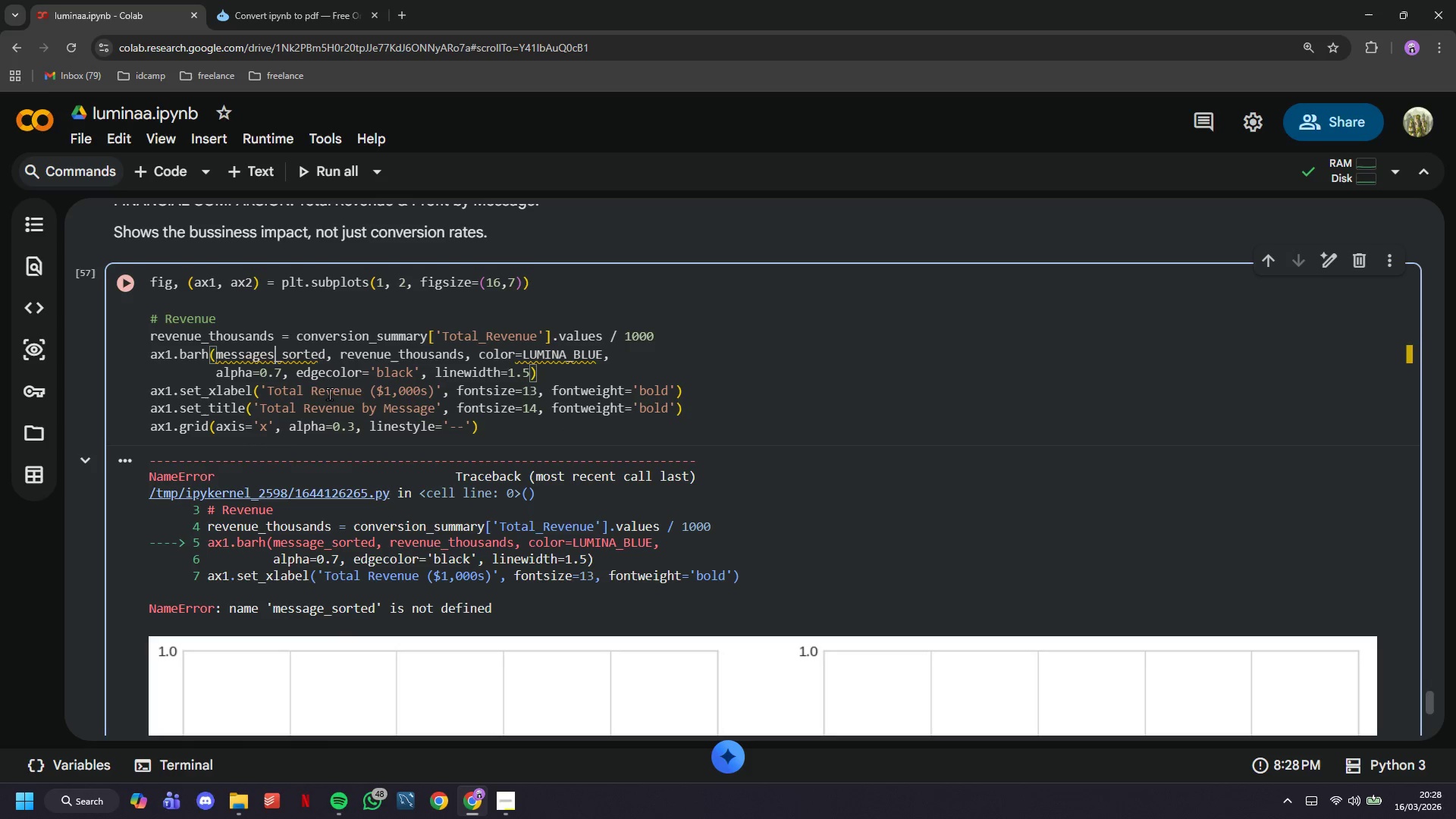 
key(S)
 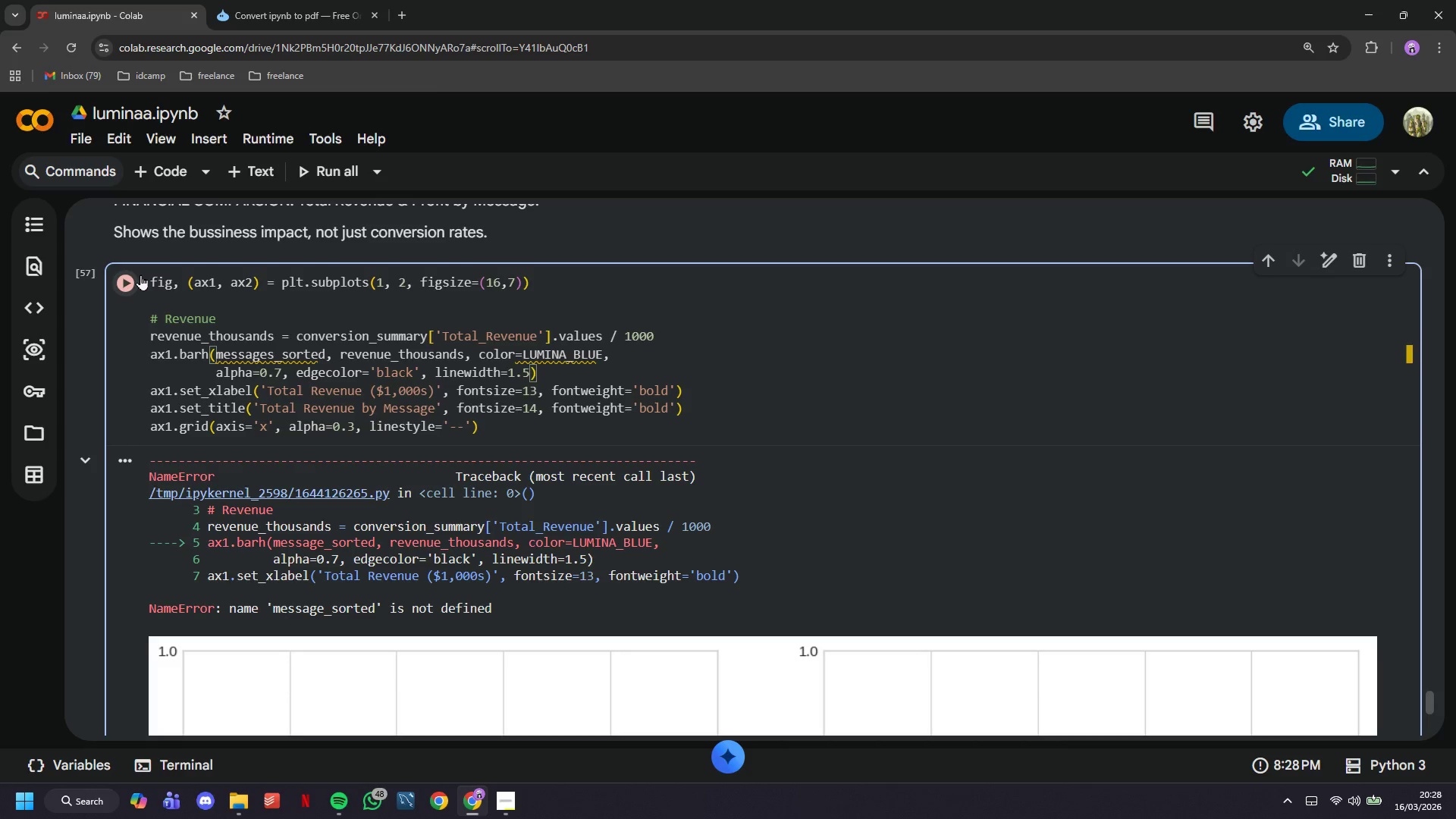 
left_click([140, 275])
 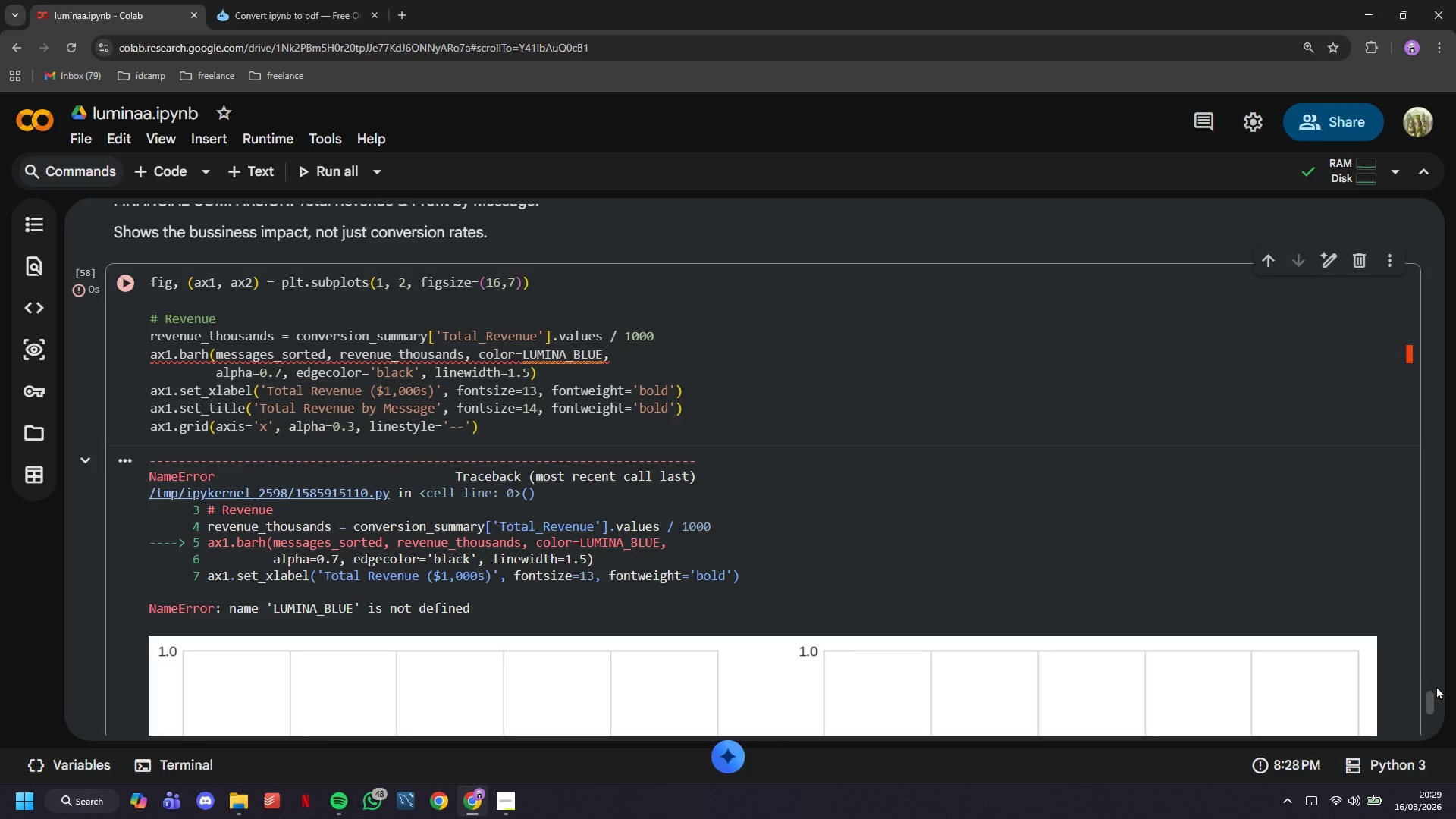 
wait(7.5)
 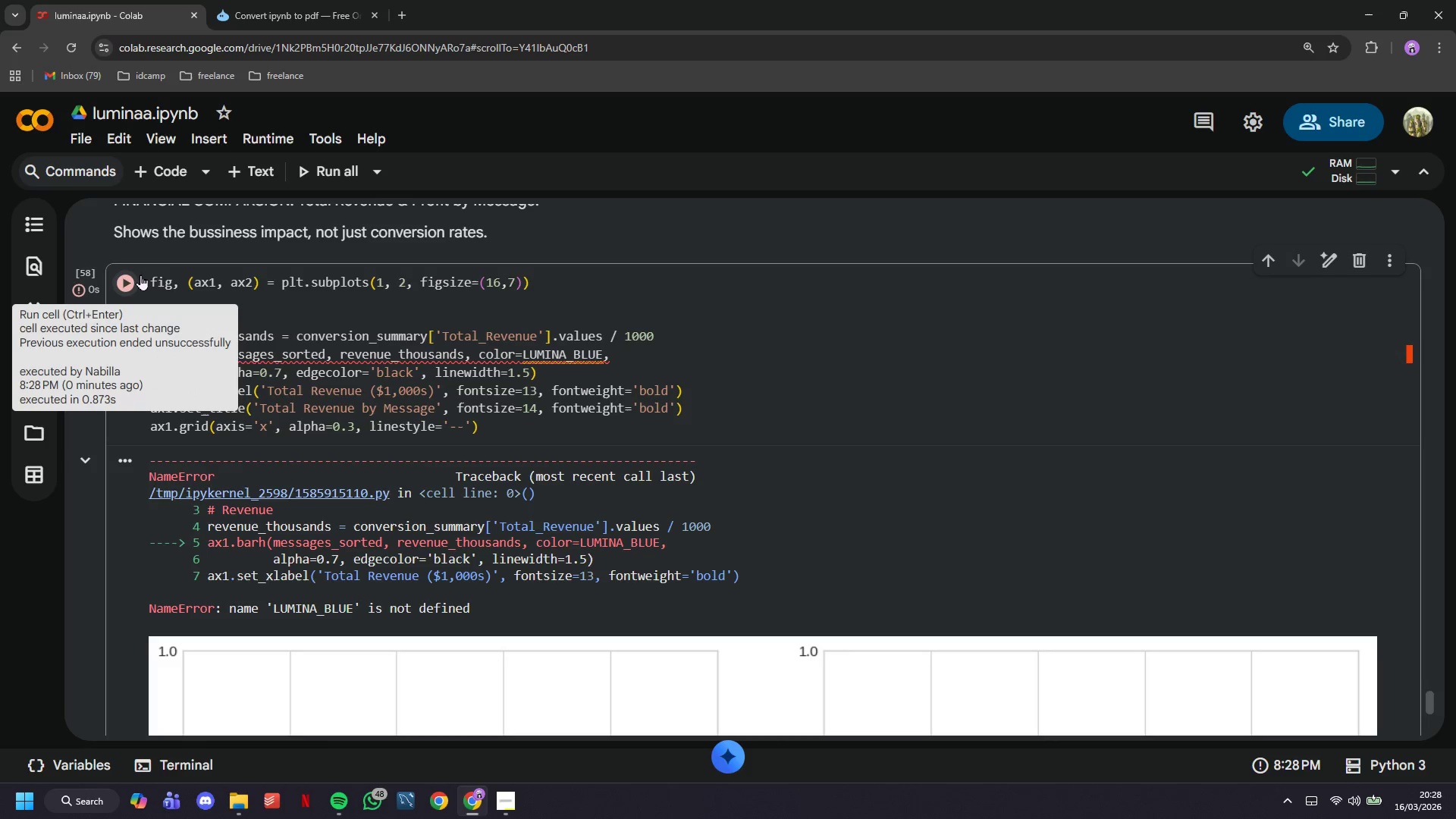 
left_click_drag(start_coordinate=[1429, 698], to_coordinate=[1411, 185])
 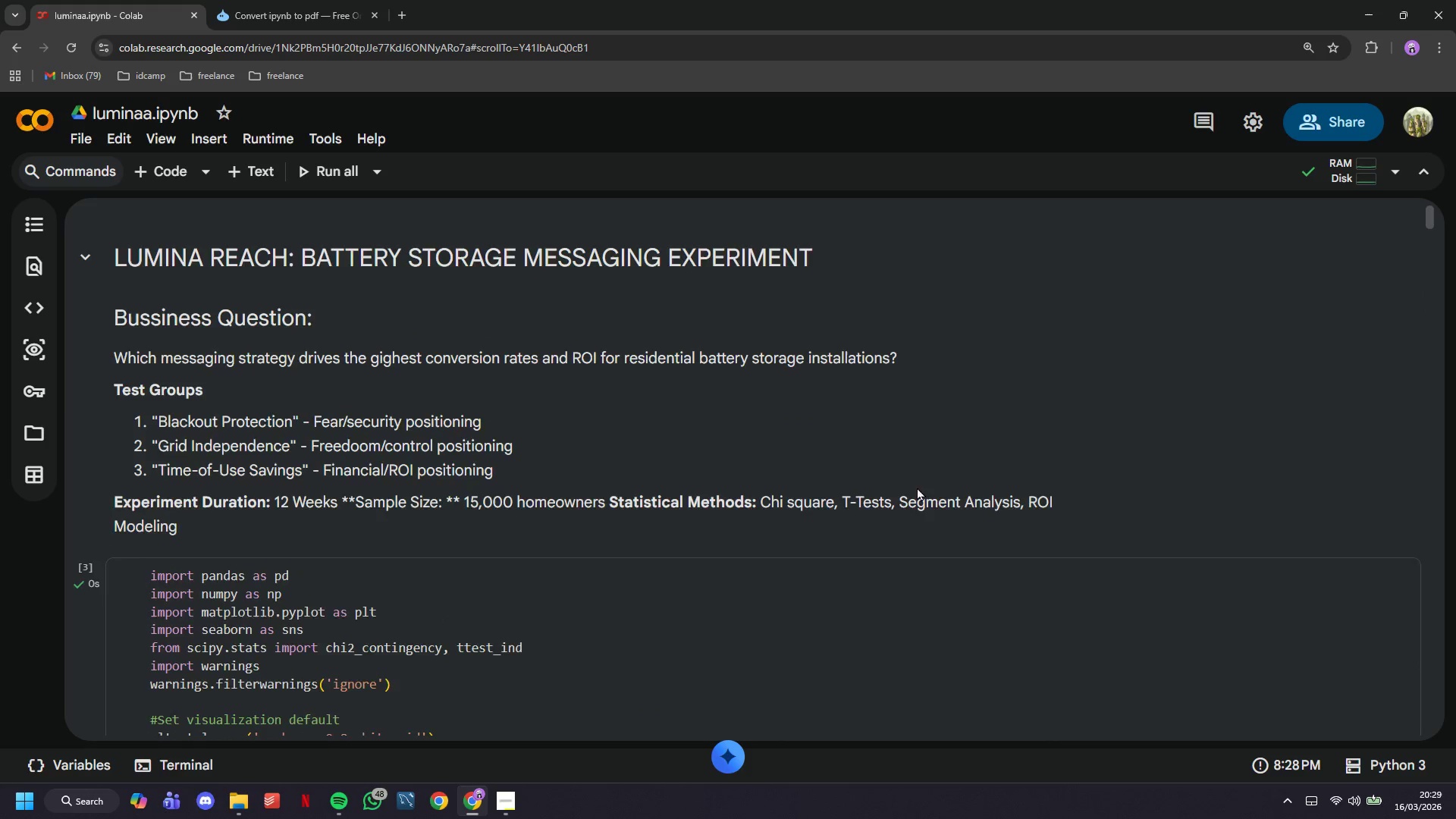 
scroll: coordinate [917, 487], scroll_direction: down, amount: 6.0
 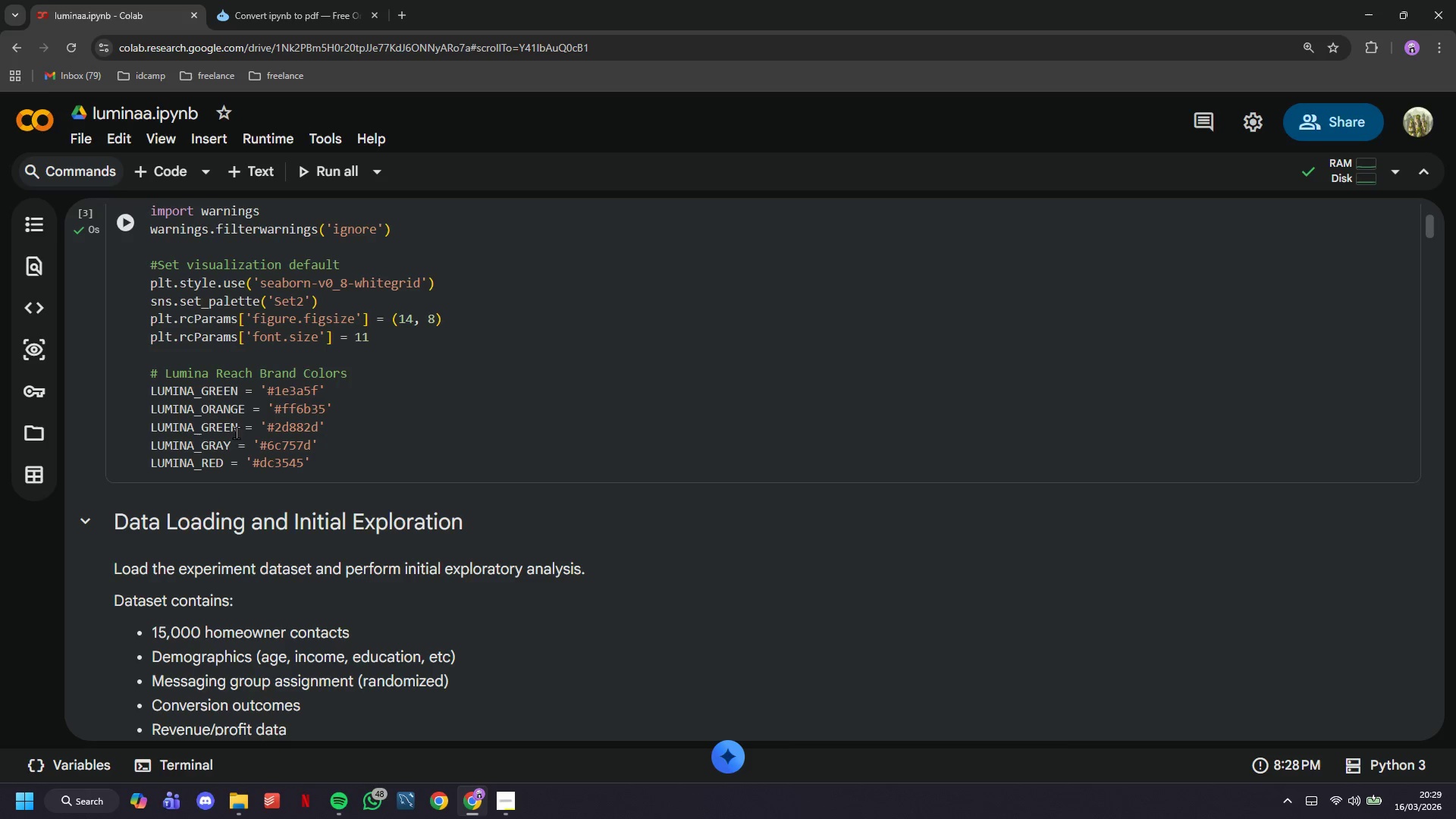 
left_click([228, 409])
 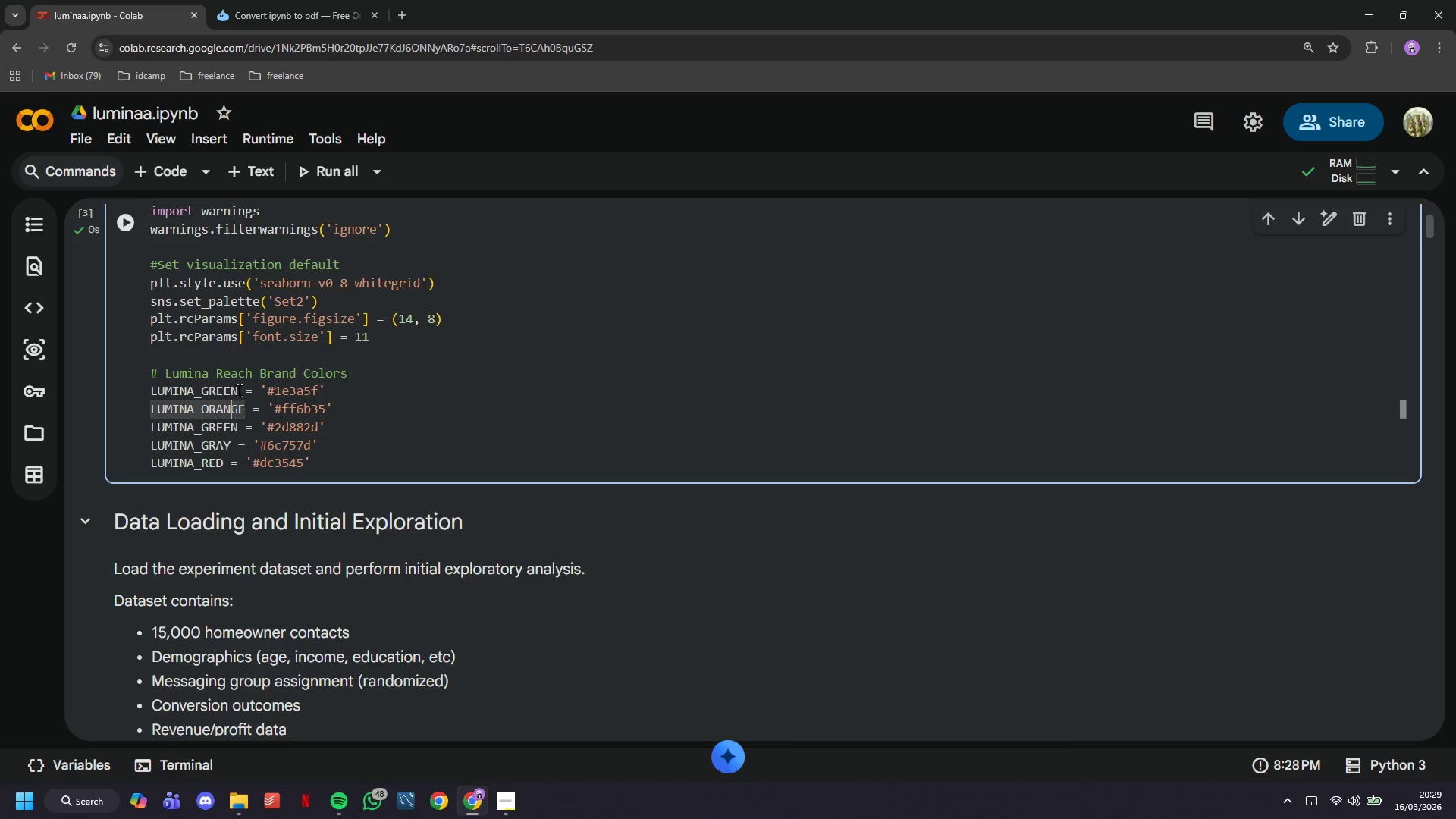 
left_click([239, 389])
 